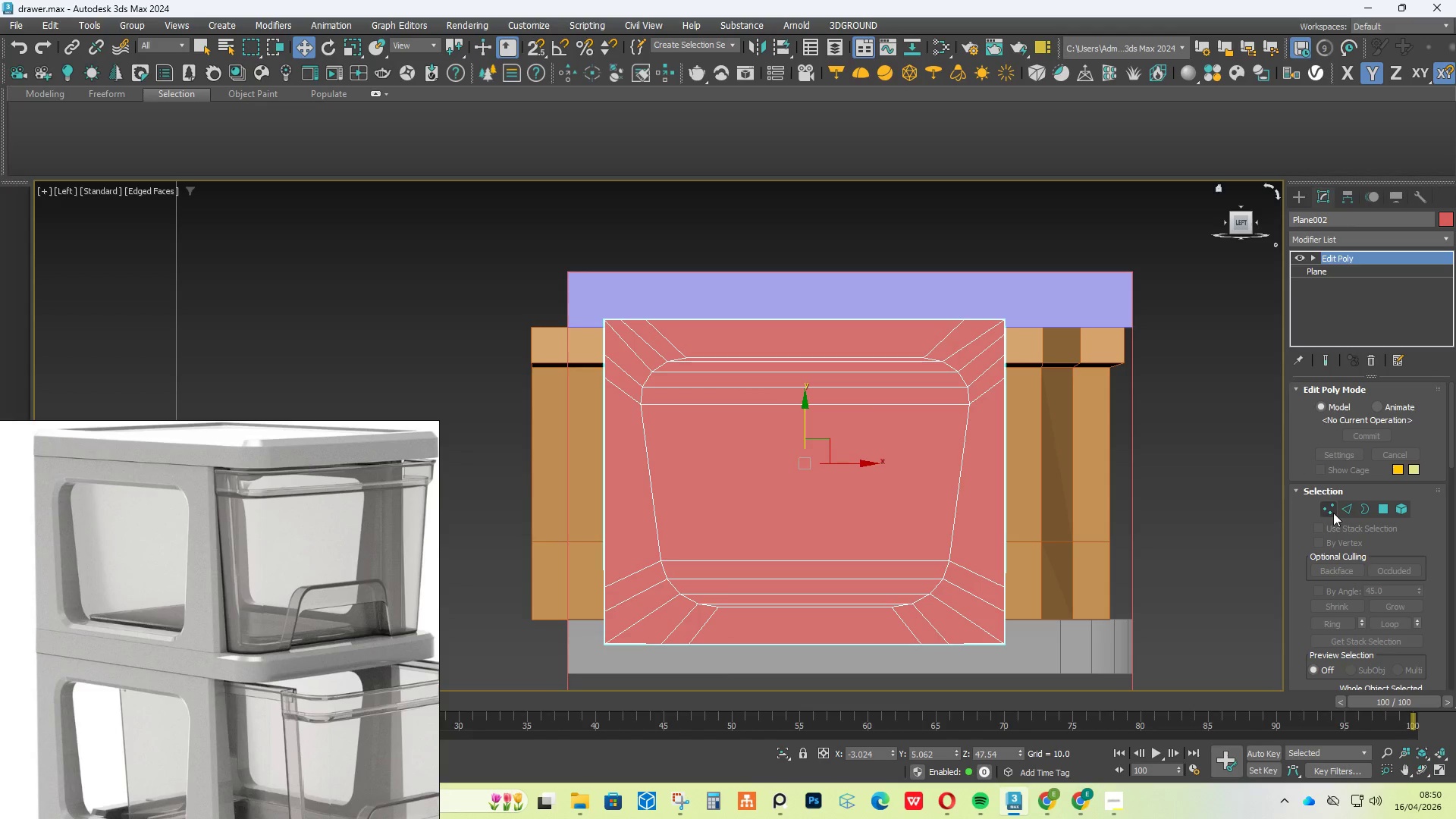 
left_click([1333, 517])
 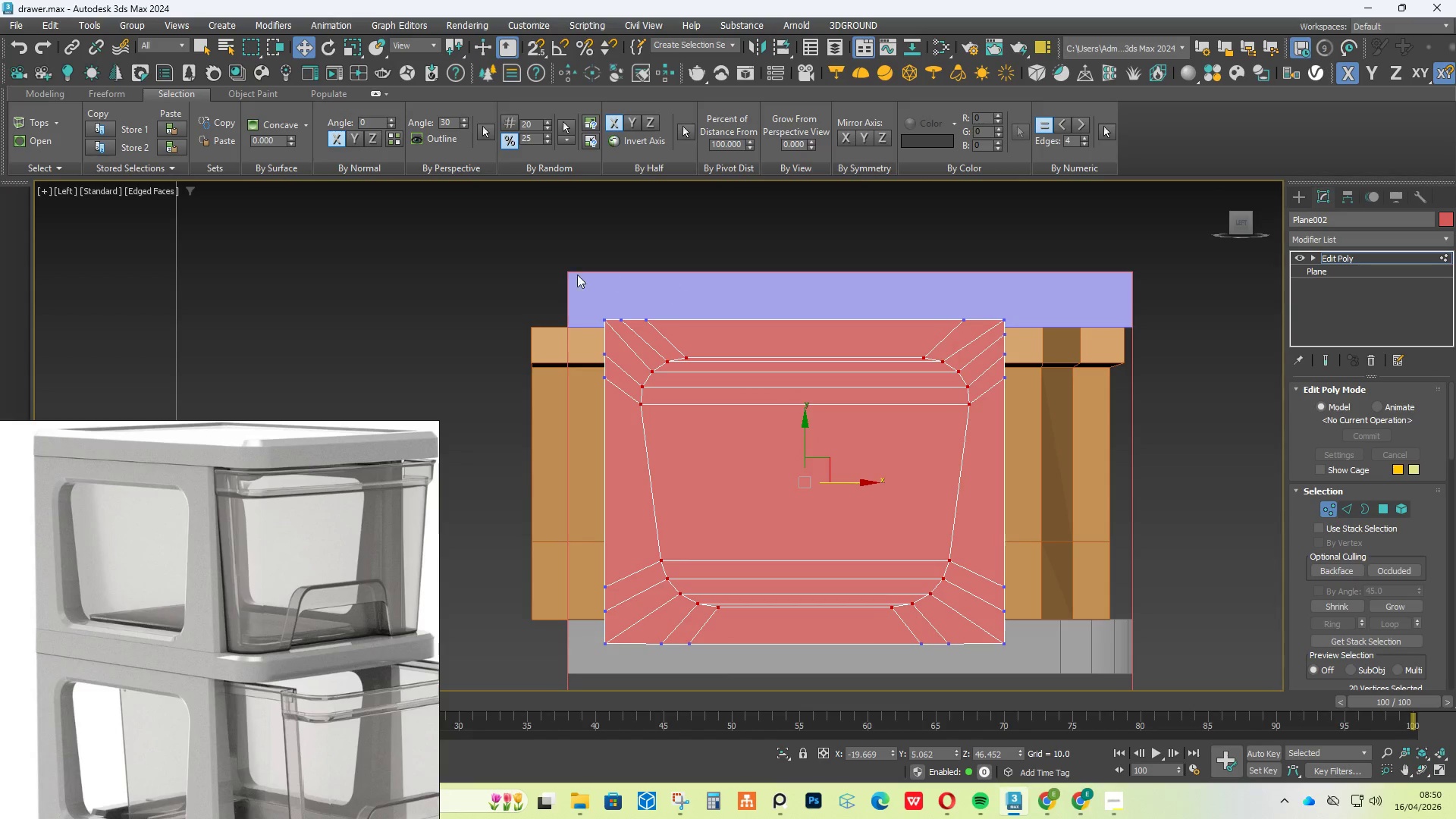 
left_click_drag(start_coordinate=[518, 271], to_coordinate=[1091, 328])
 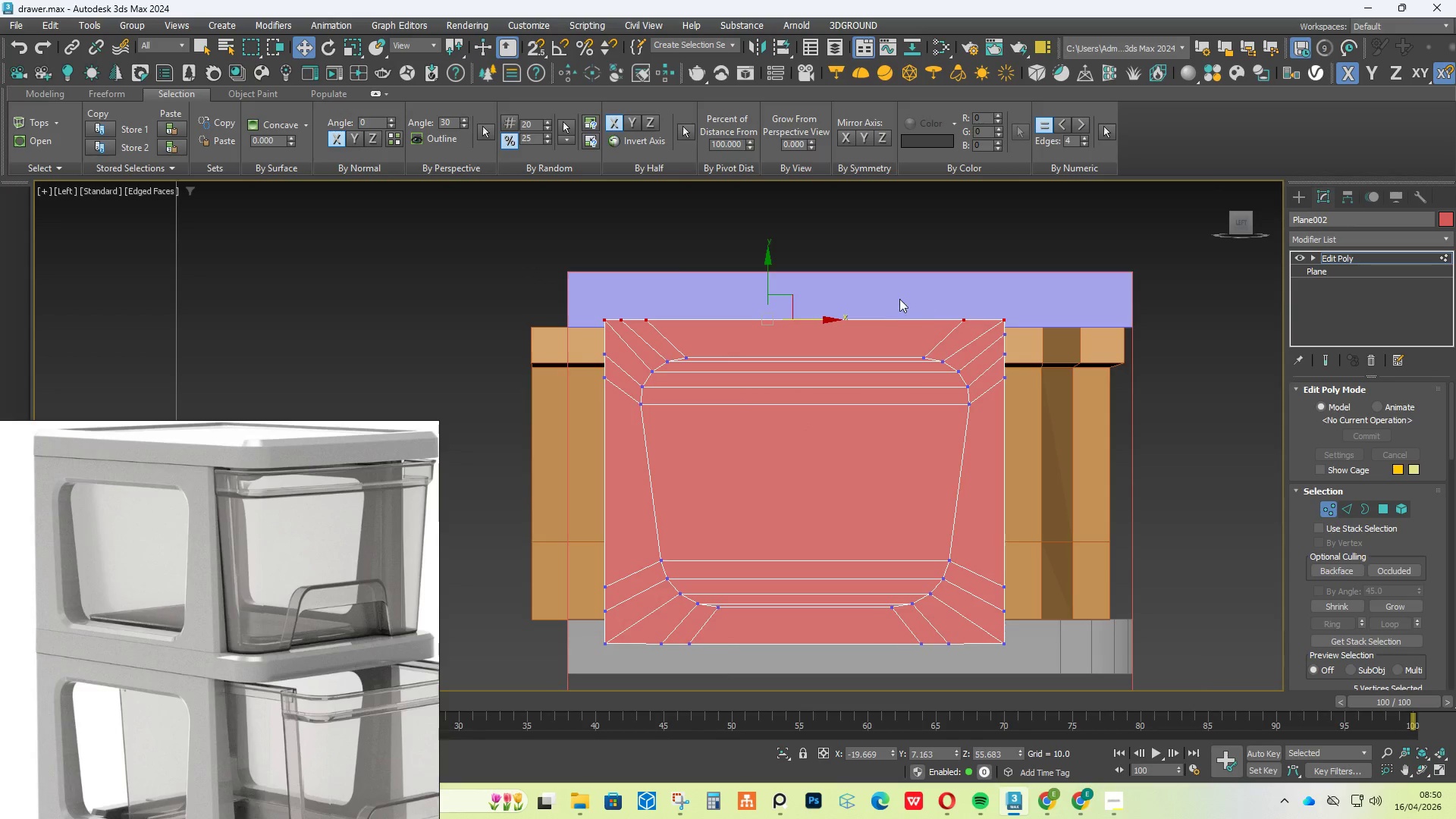 
scroll: coordinate [883, 297], scroll_direction: up, amount: 2.0
 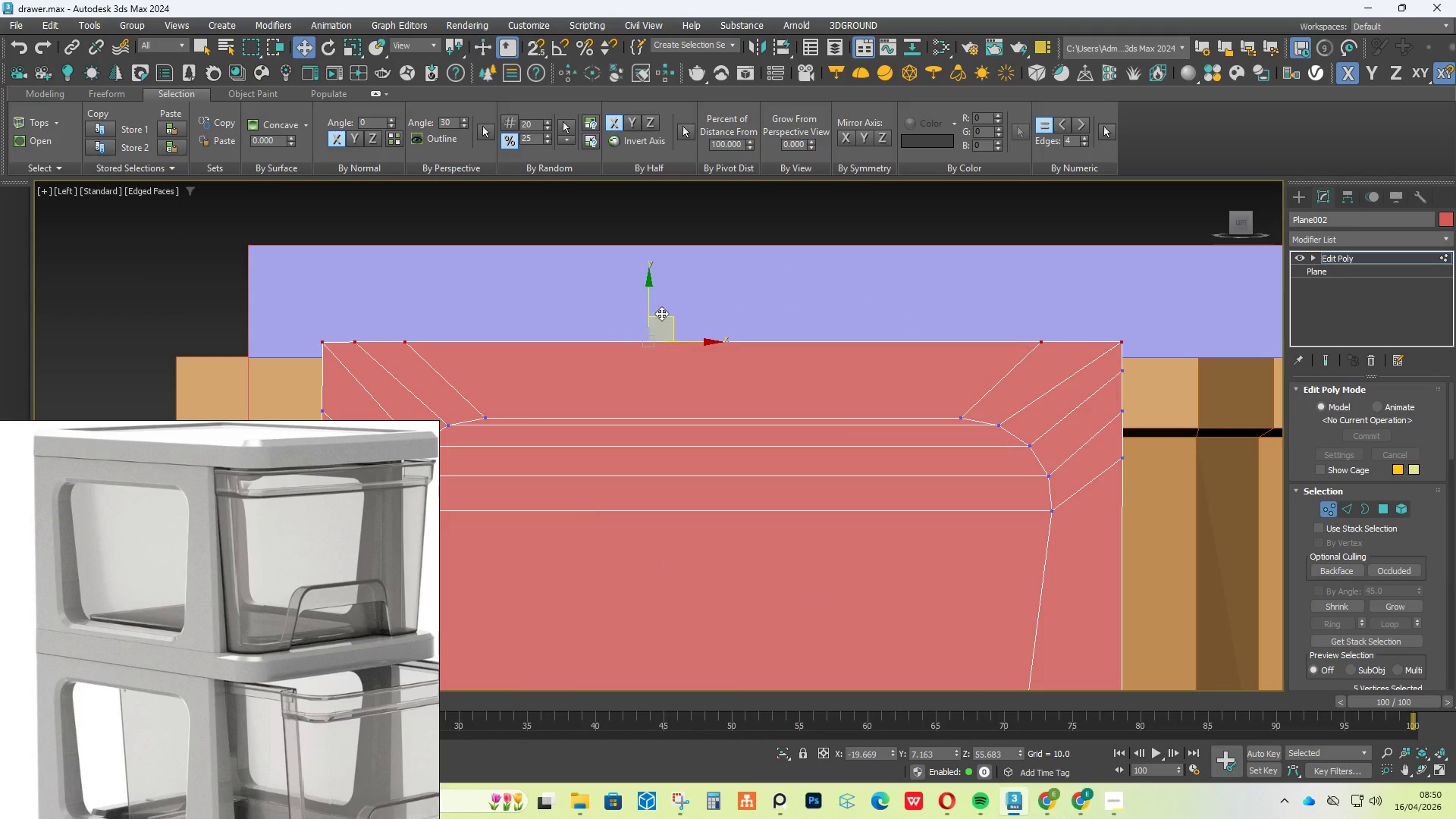 
key(S)
 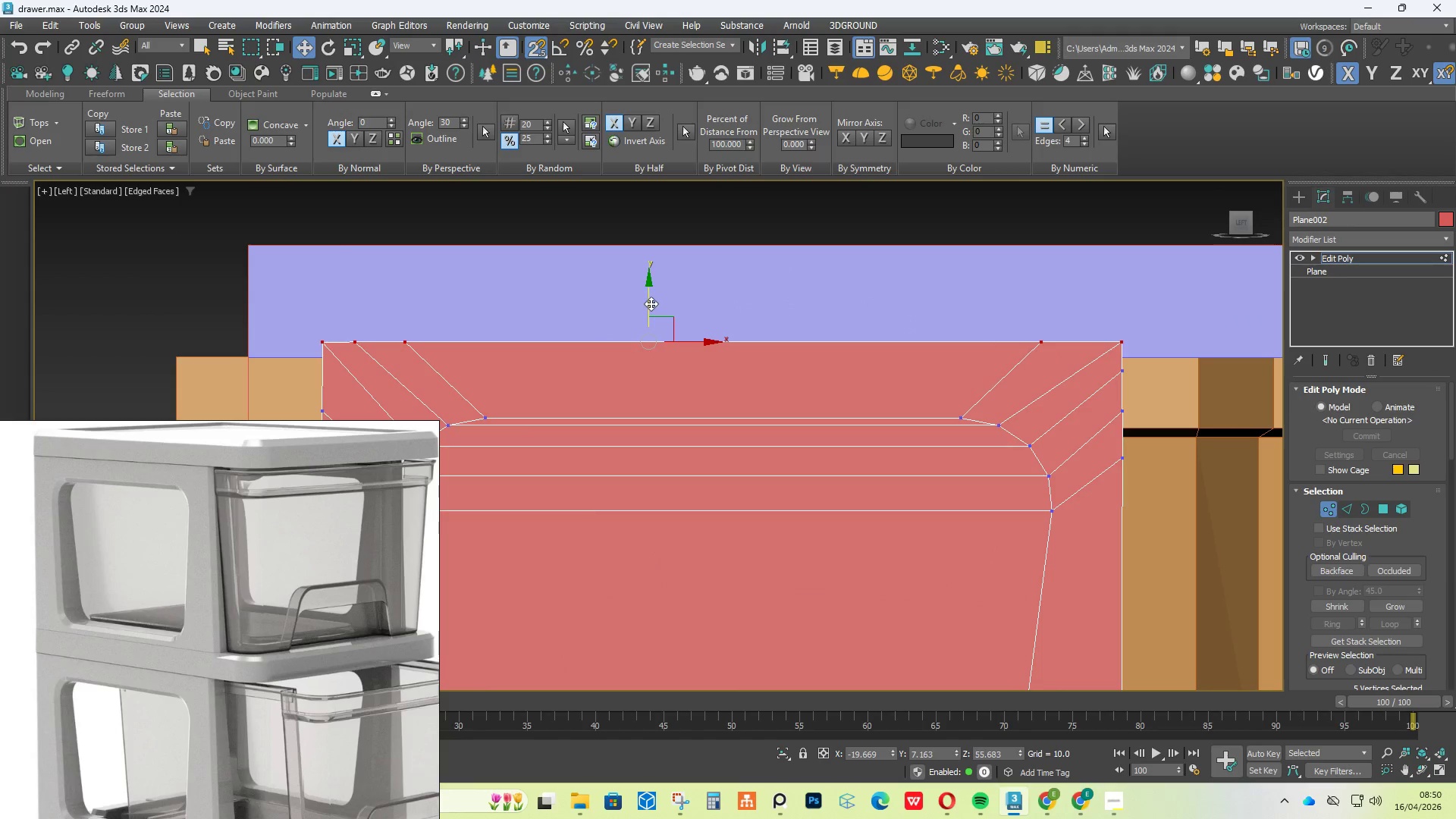 
left_click_drag(start_coordinate=[651, 301], to_coordinate=[651, 368])
 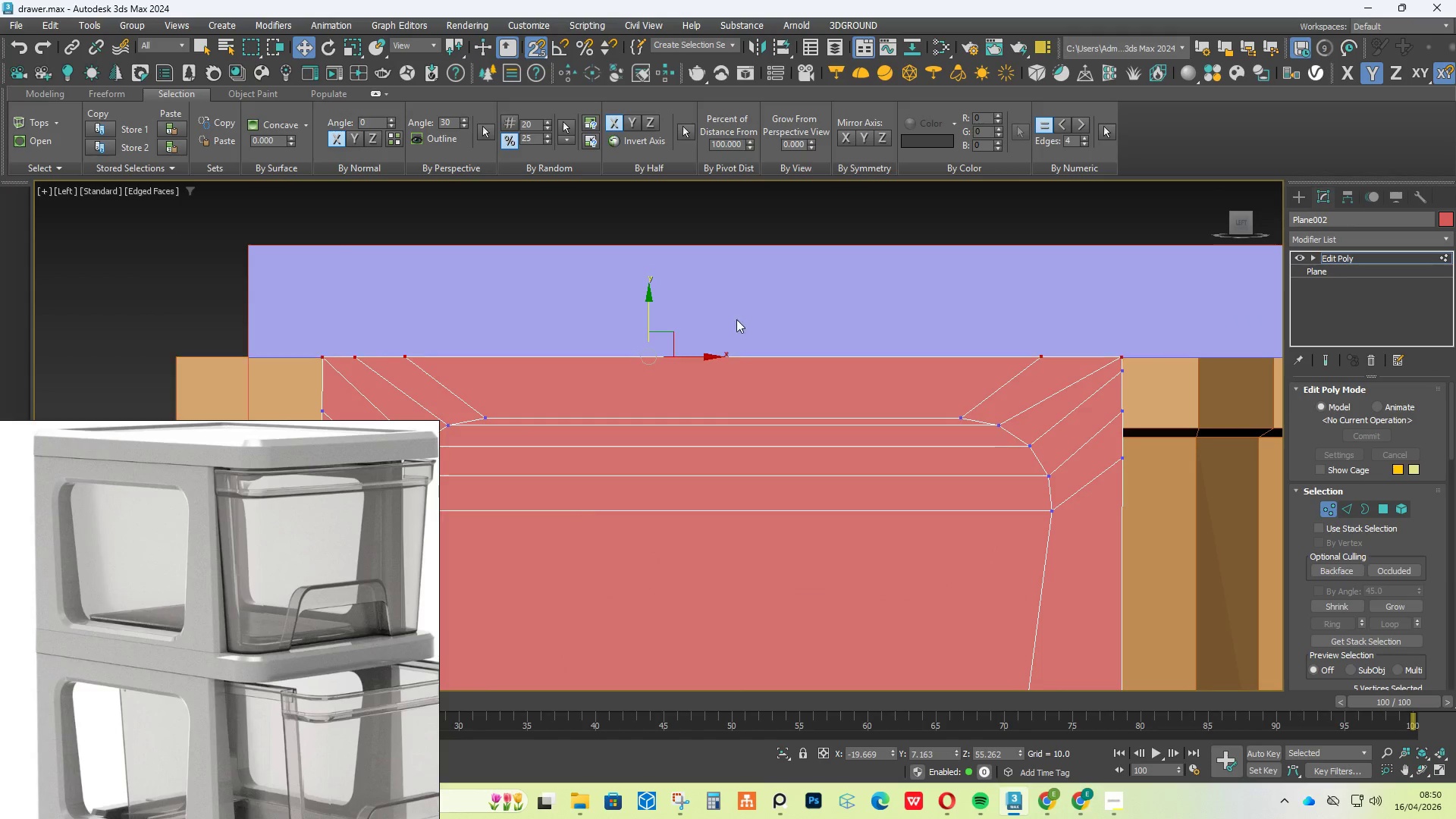 
scroll: coordinate [782, 303], scroll_direction: down, amount: 2.0
 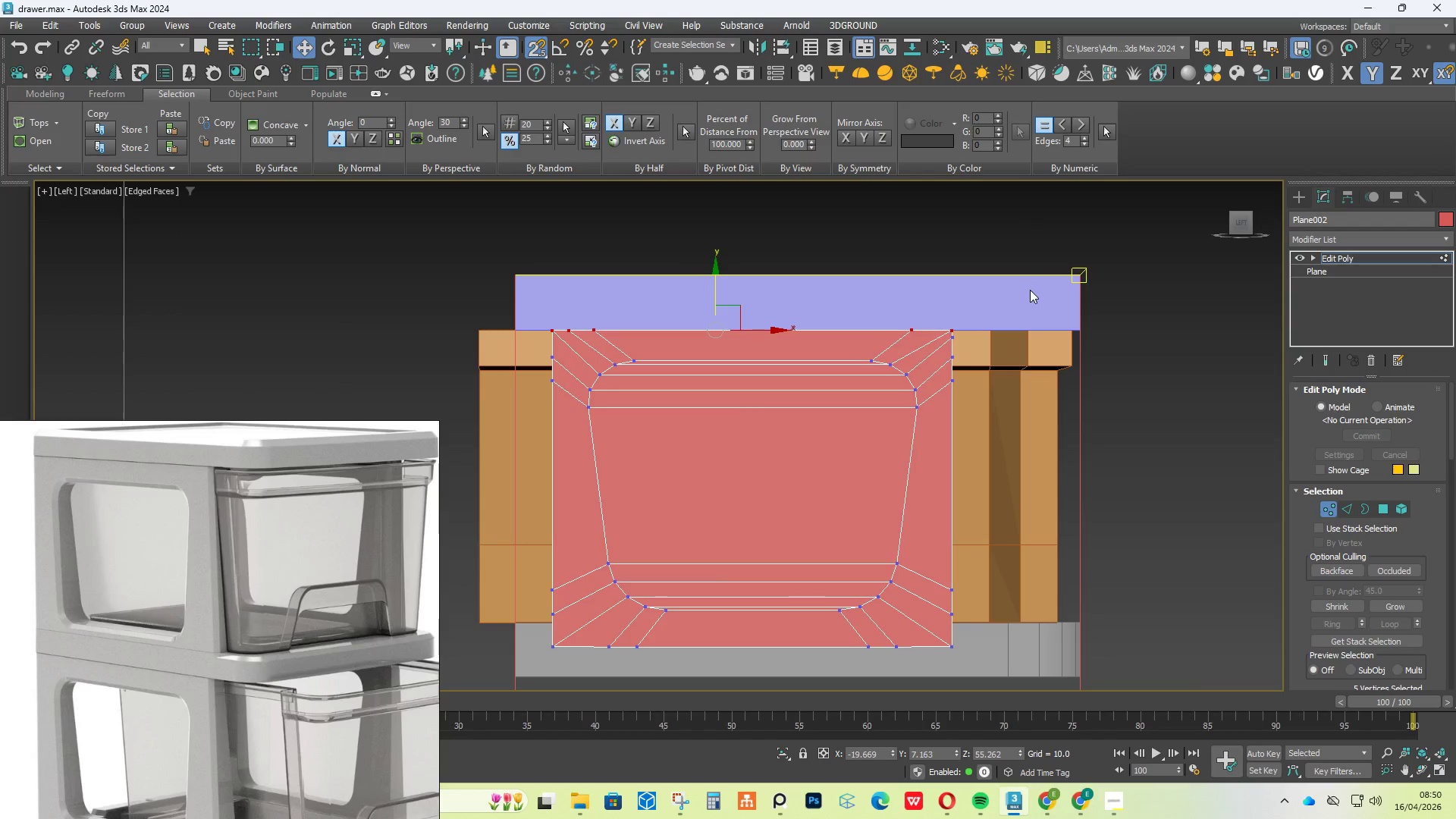 
left_click_drag(start_coordinate=[1012, 300], to_coordinate=[929, 674])
 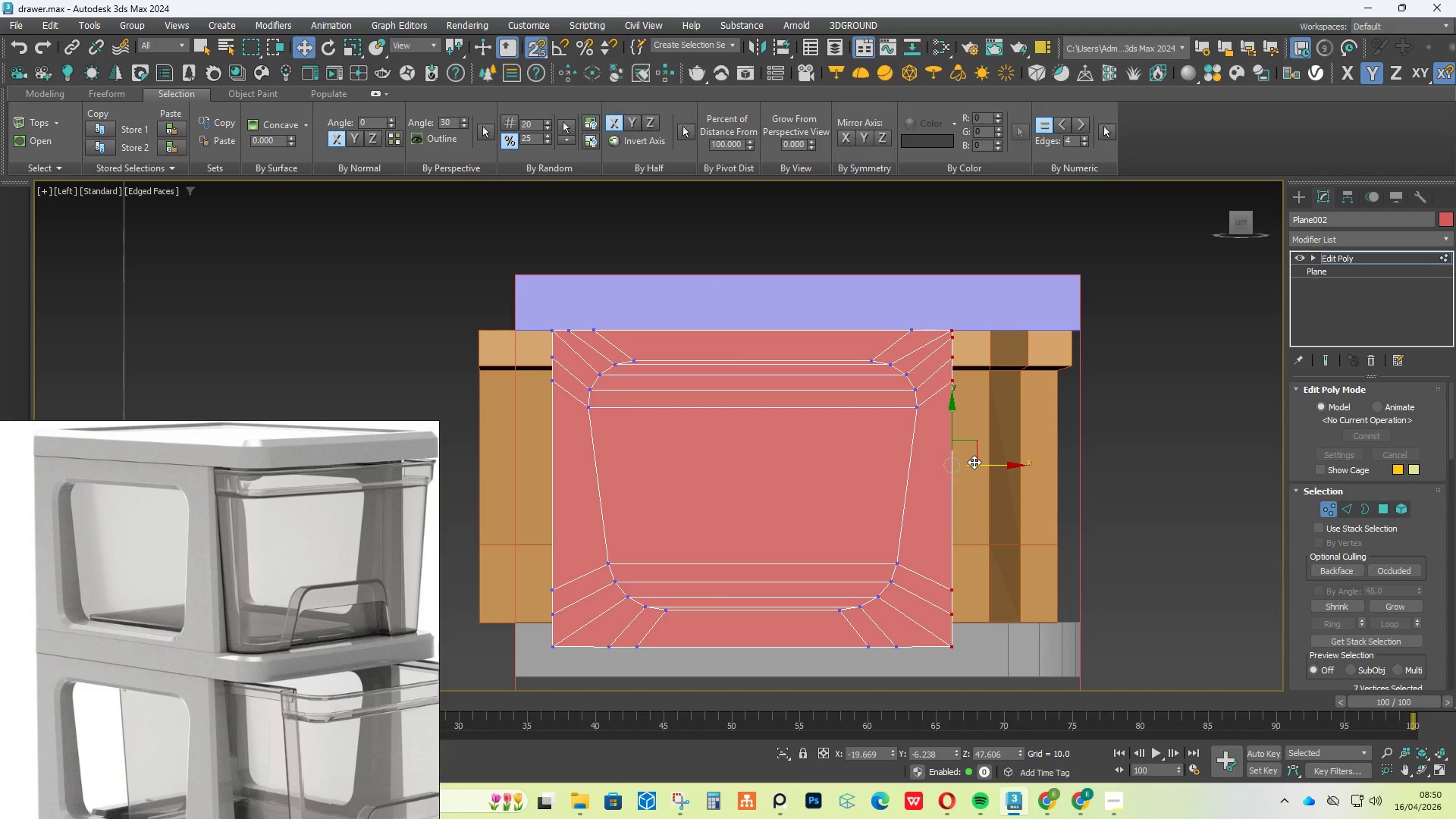 
left_click_drag(start_coordinate=[974, 463], to_coordinate=[981, 466])
 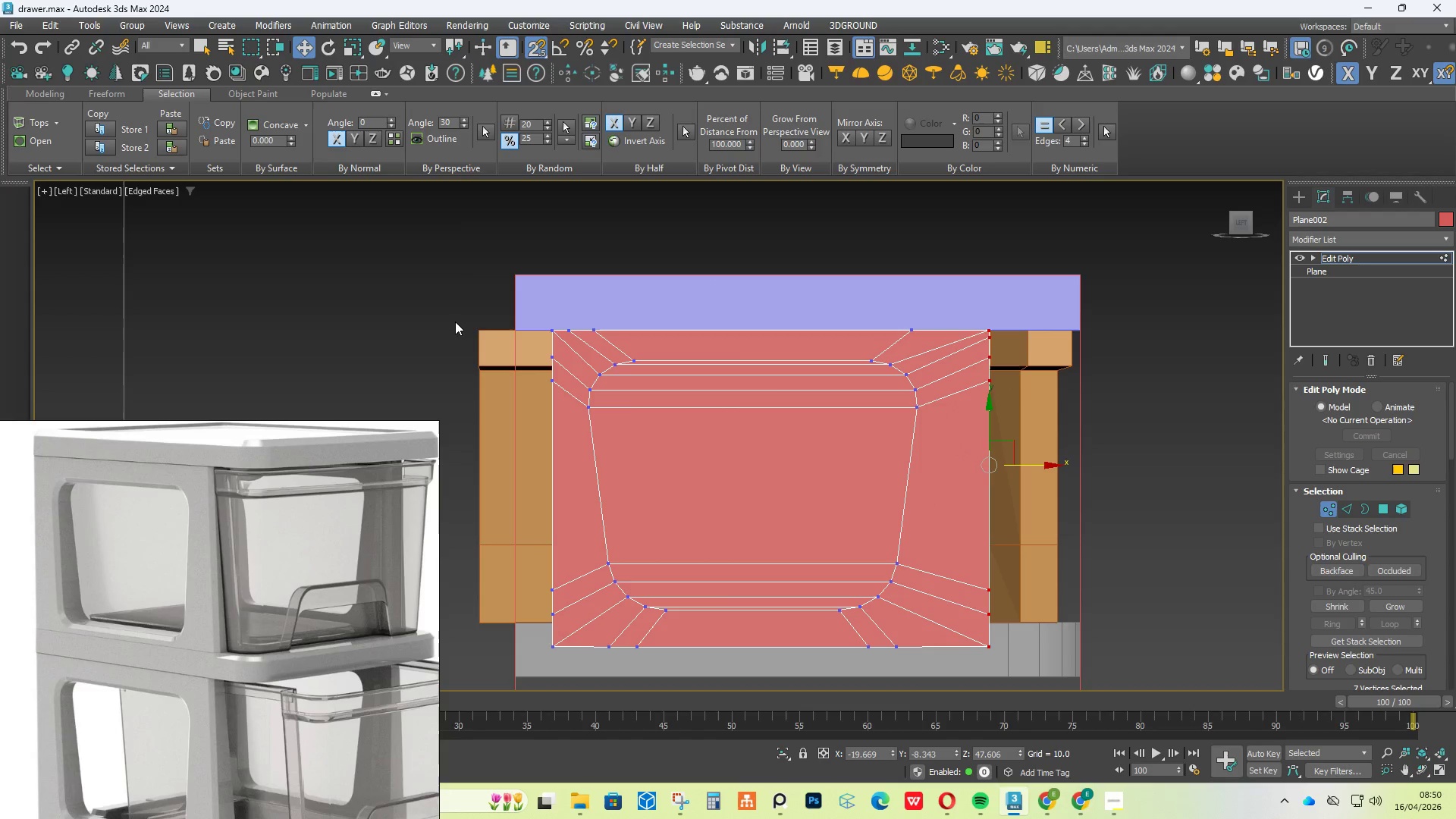 
left_click_drag(start_coordinate=[485, 297], to_coordinate=[557, 684])
 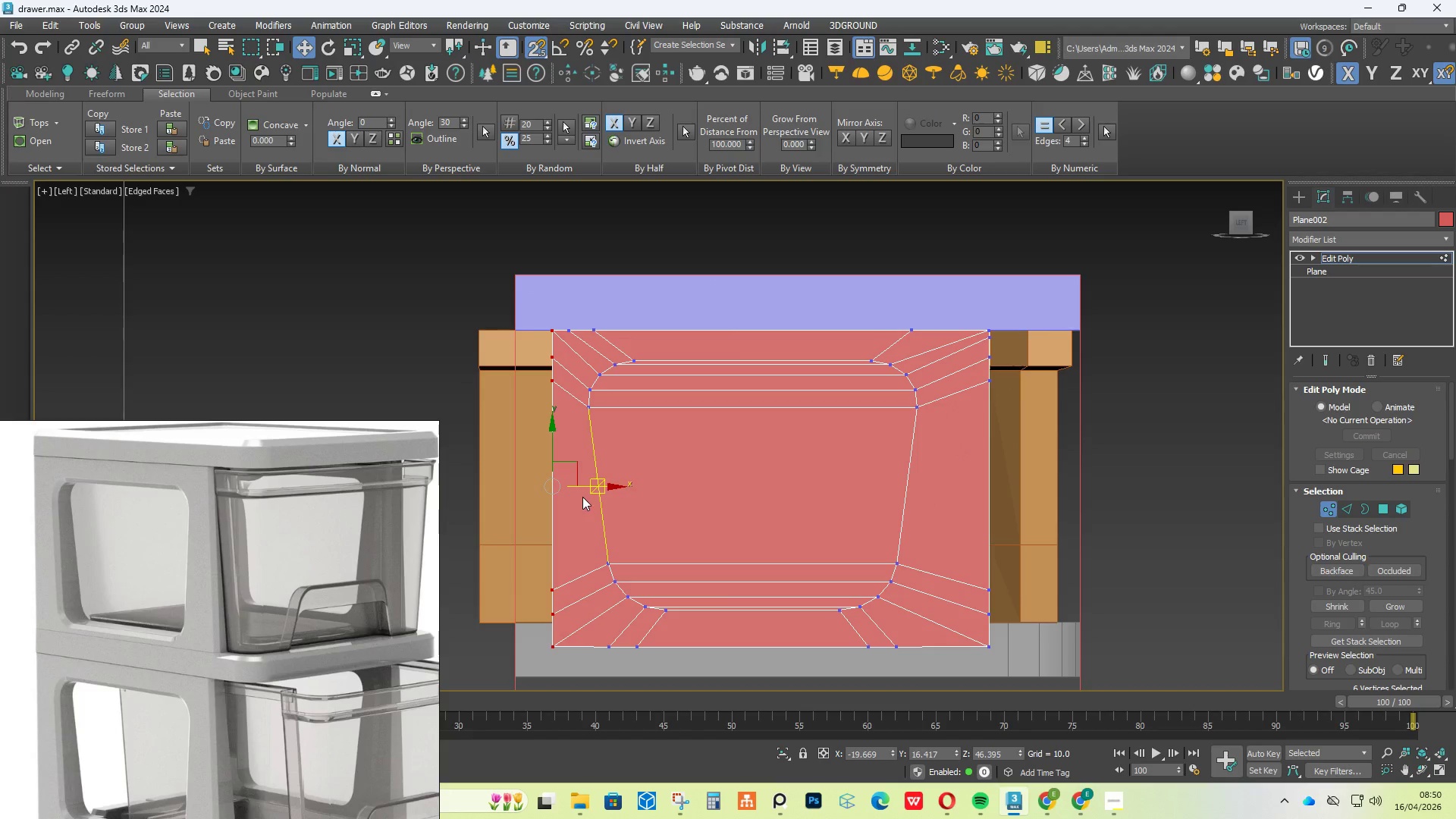 
left_click_drag(start_coordinate=[585, 492], to_coordinate=[564, 488])
 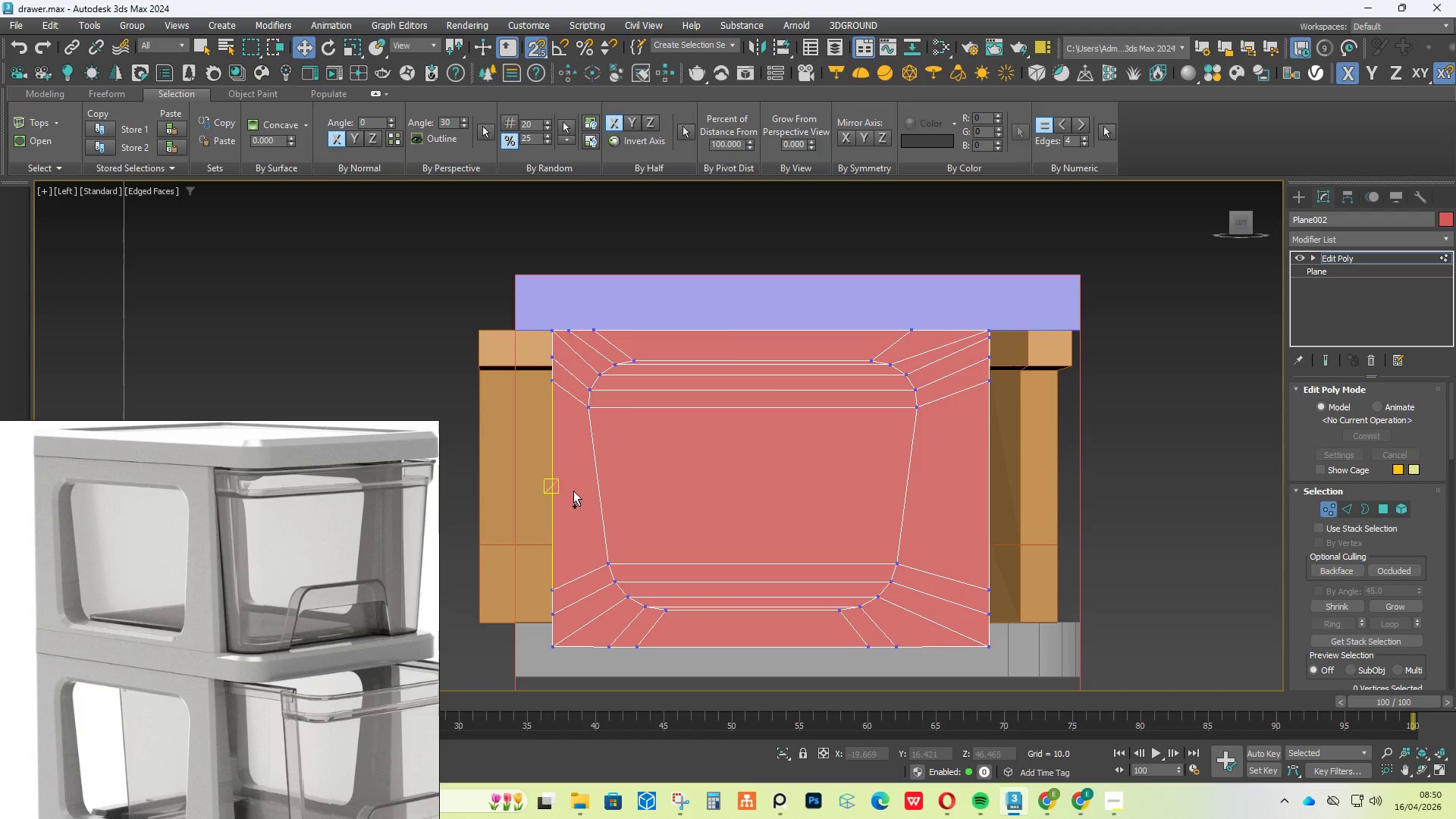 
key(Control+Z)
 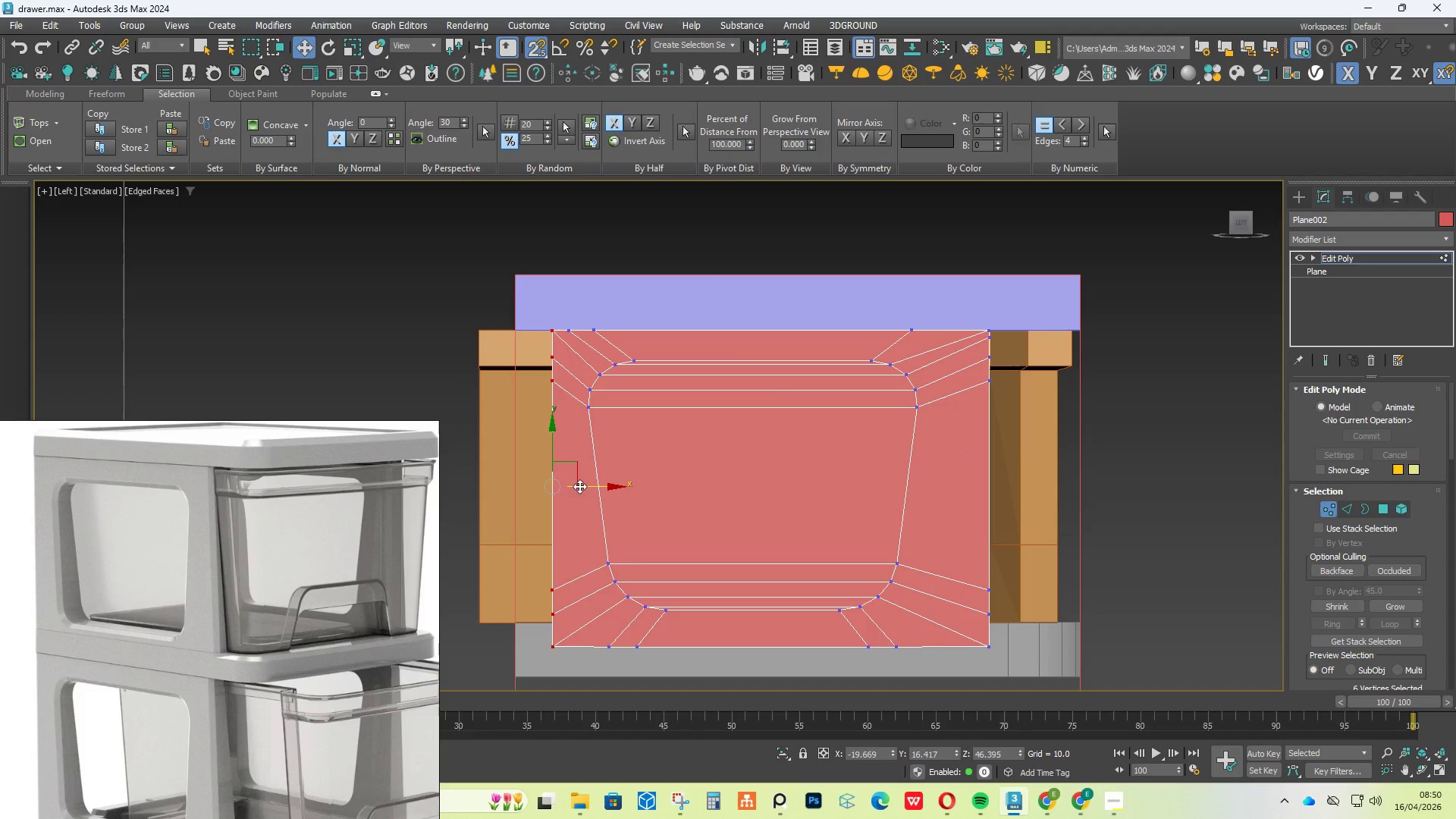 
left_click_drag(start_coordinate=[579, 486], to_coordinate=[529, 491])
 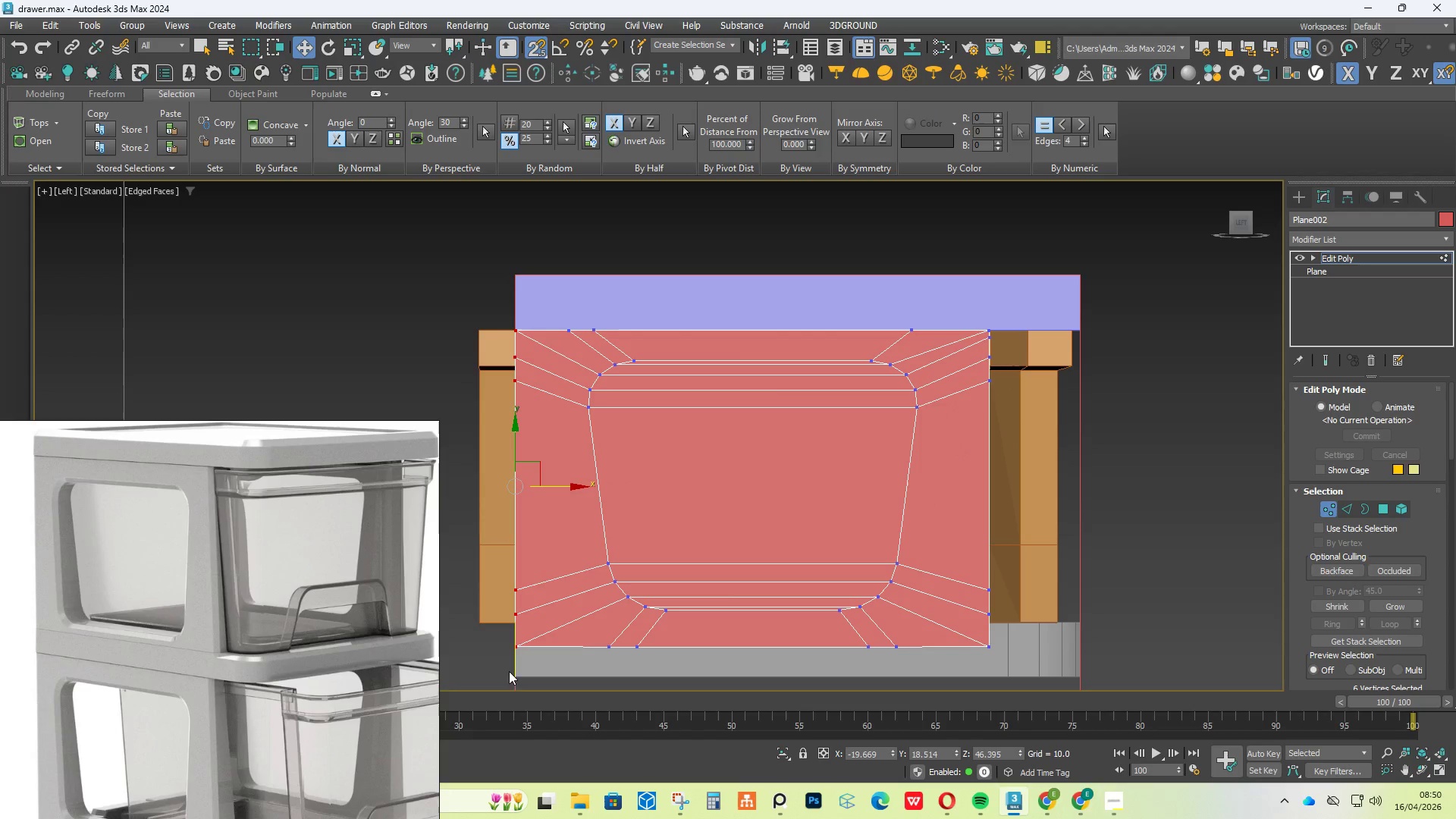 
left_click_drag(start_coordinate=[500, 667], to_coordinate=[1070, 635])
 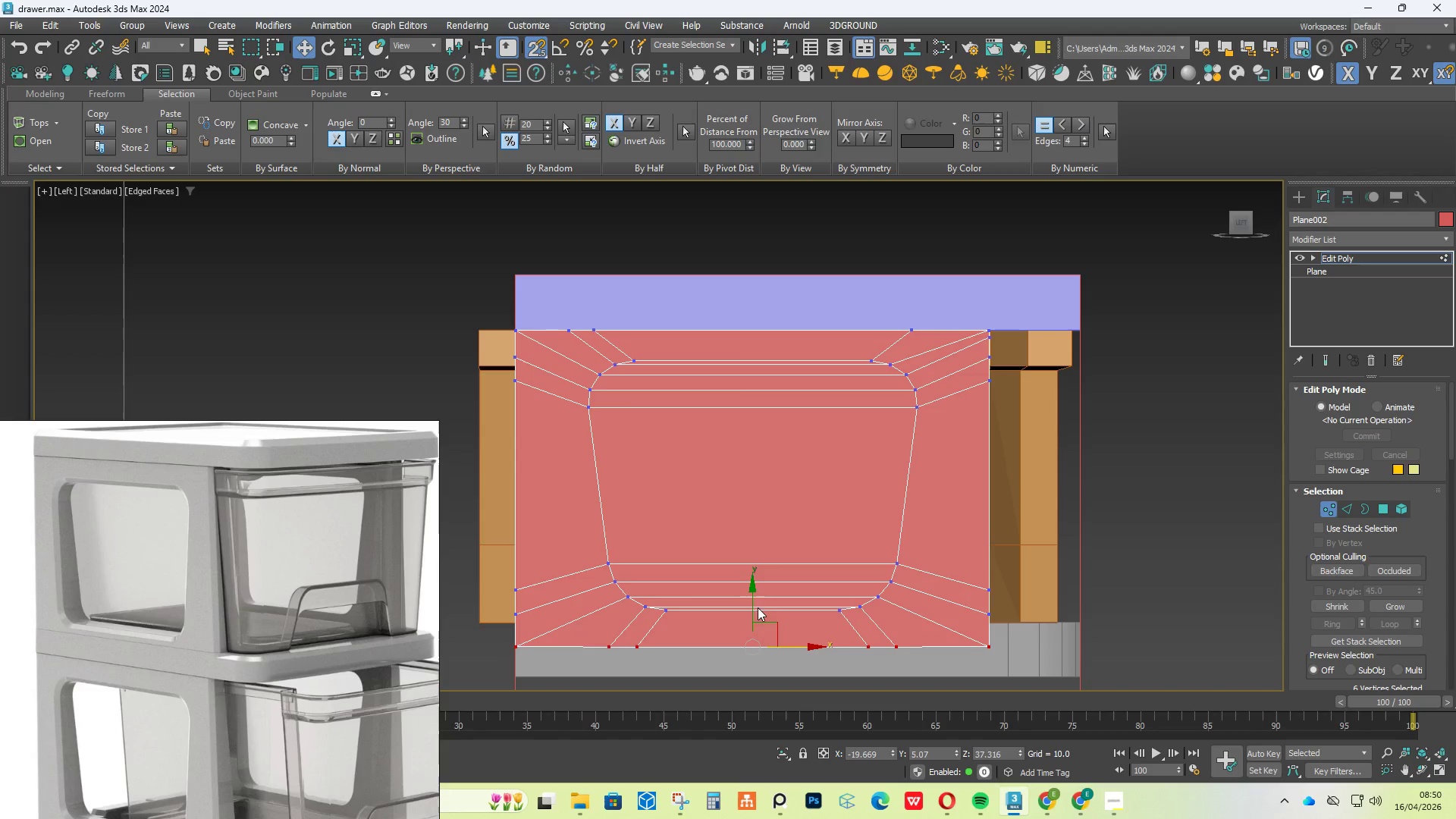 
left_click_drag(start_coordinate=[751, 607], to_coordinate=[750, 624])
 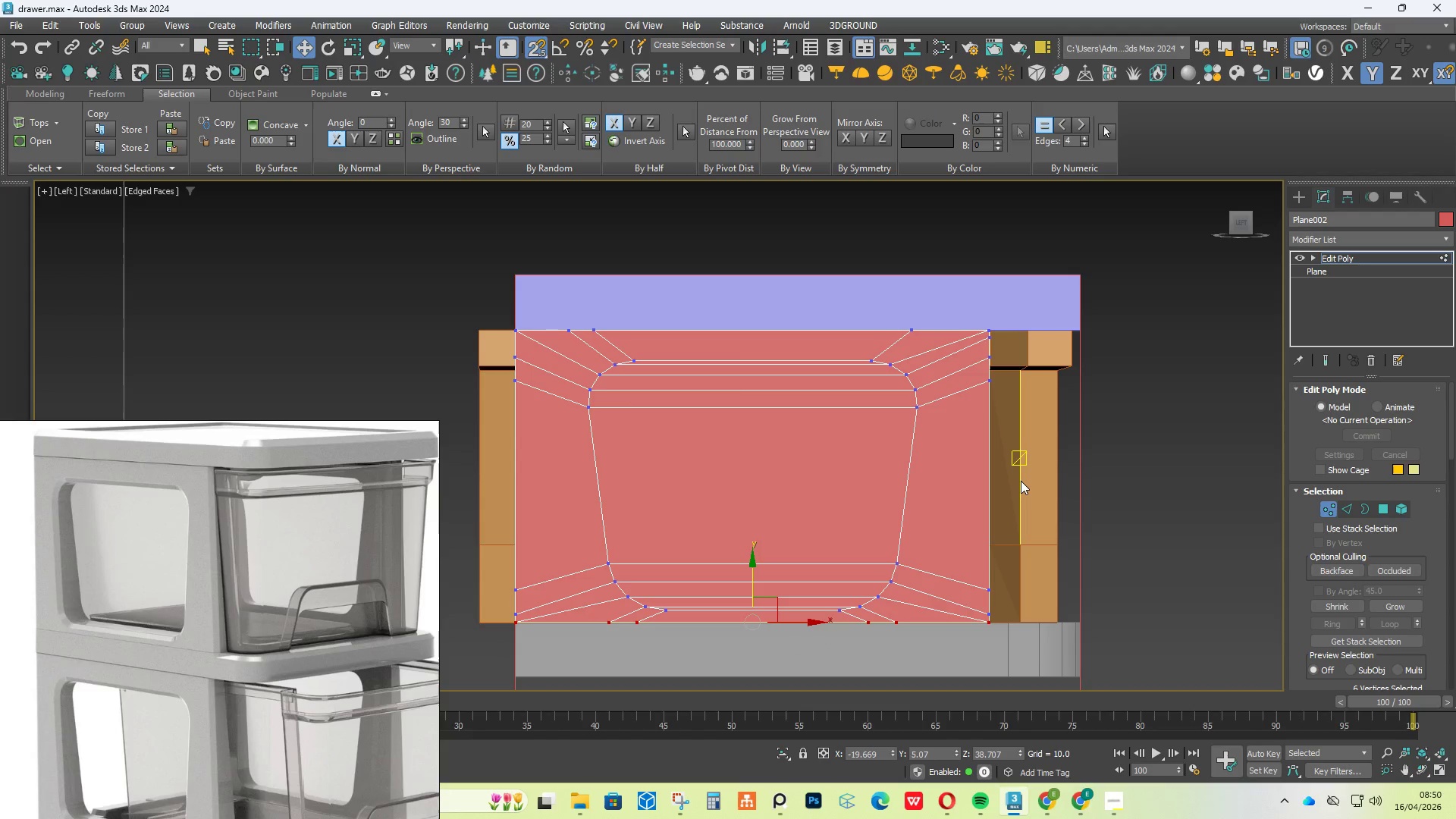 
right_click([1065, 460])
 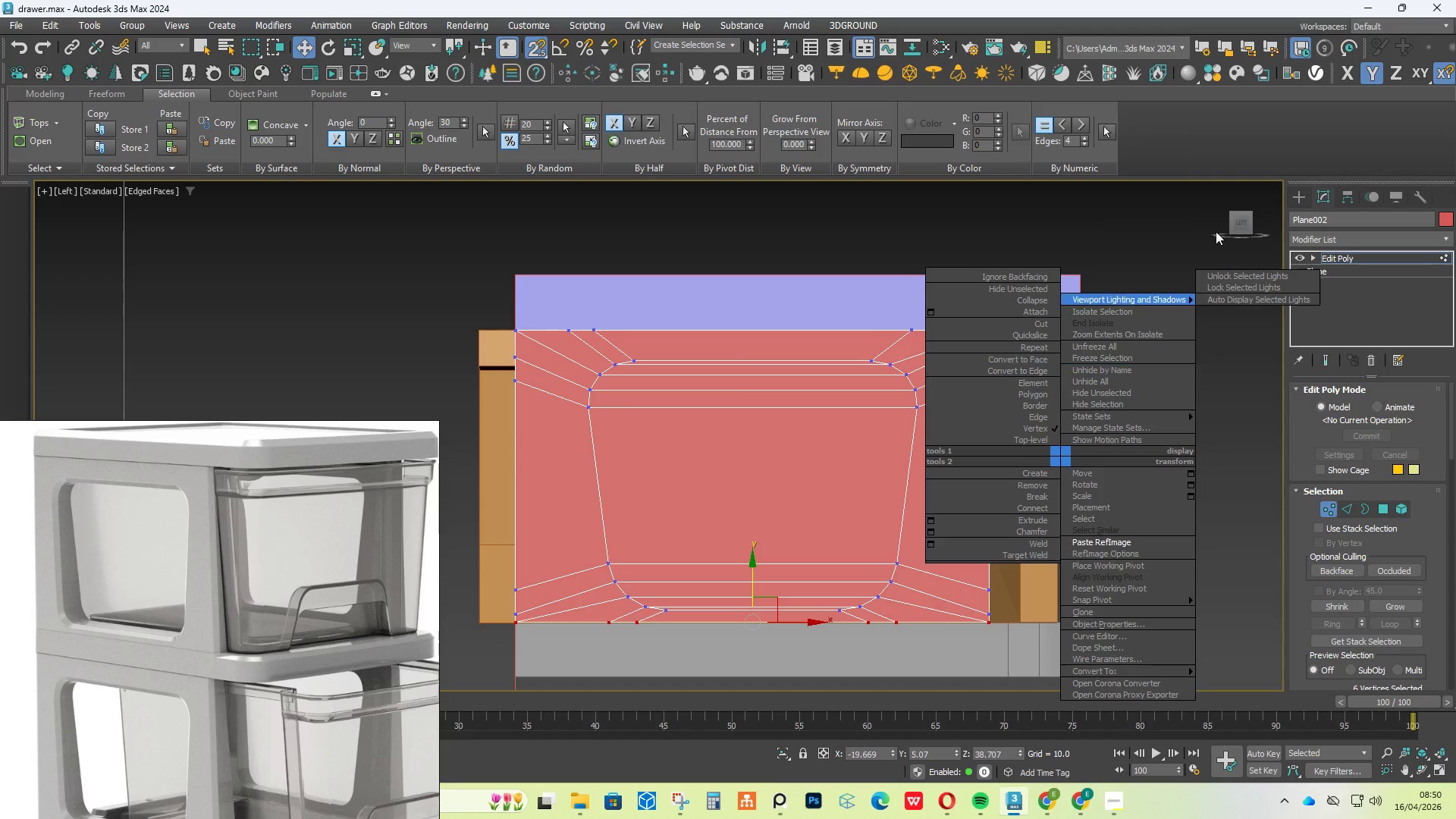 
left_click([1211, 201])
 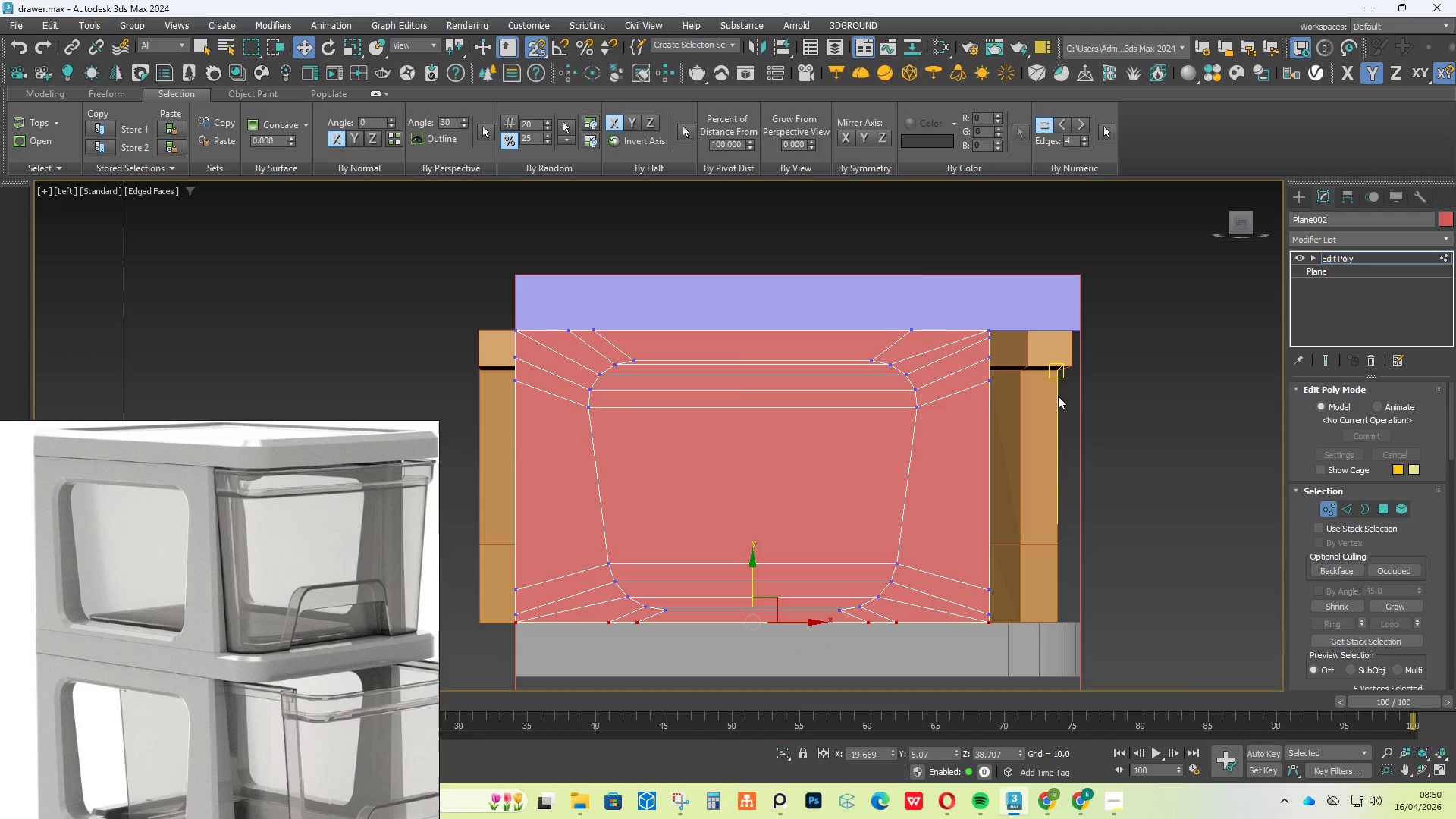 
key(D)
 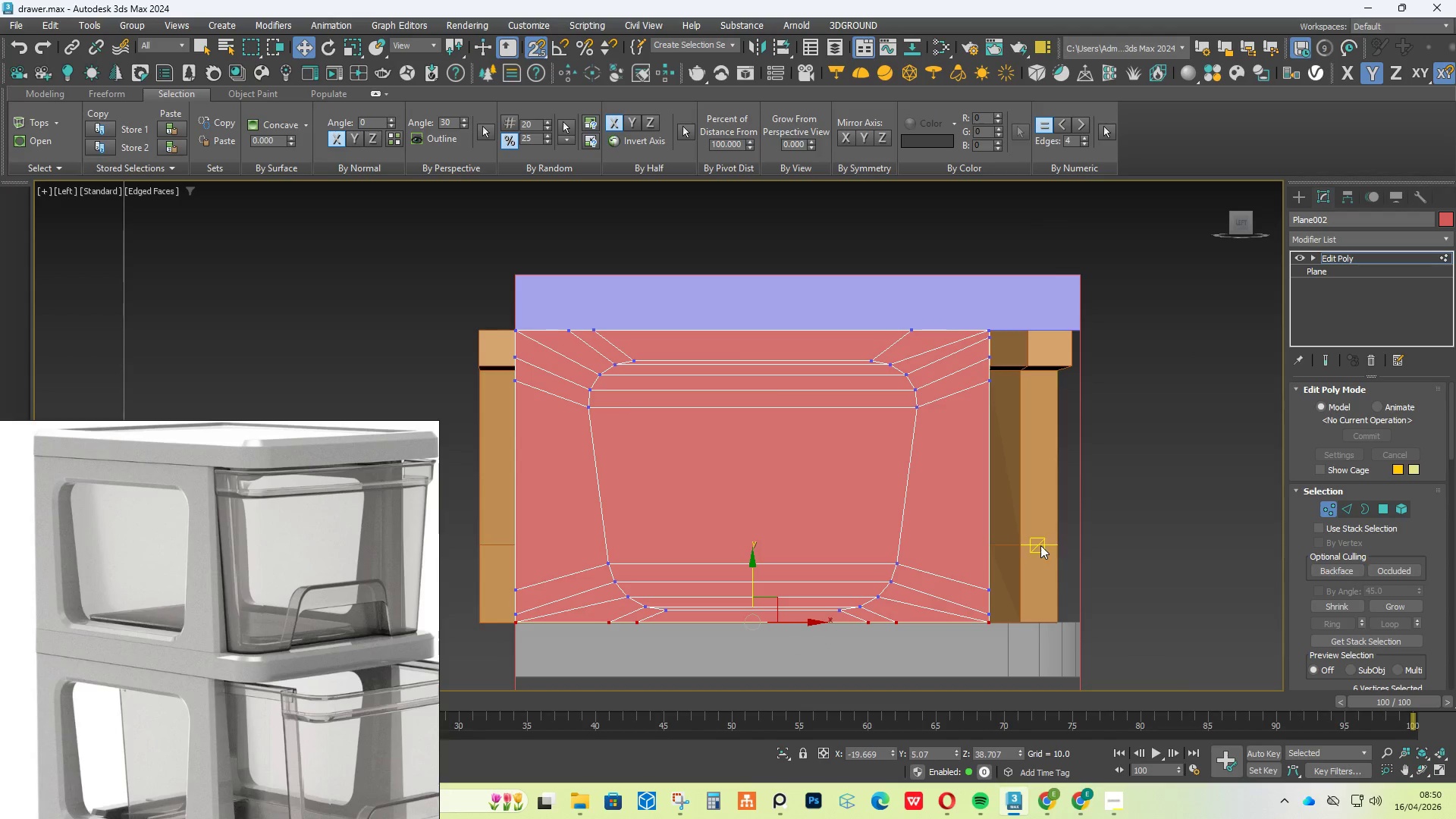 
key(F4)
 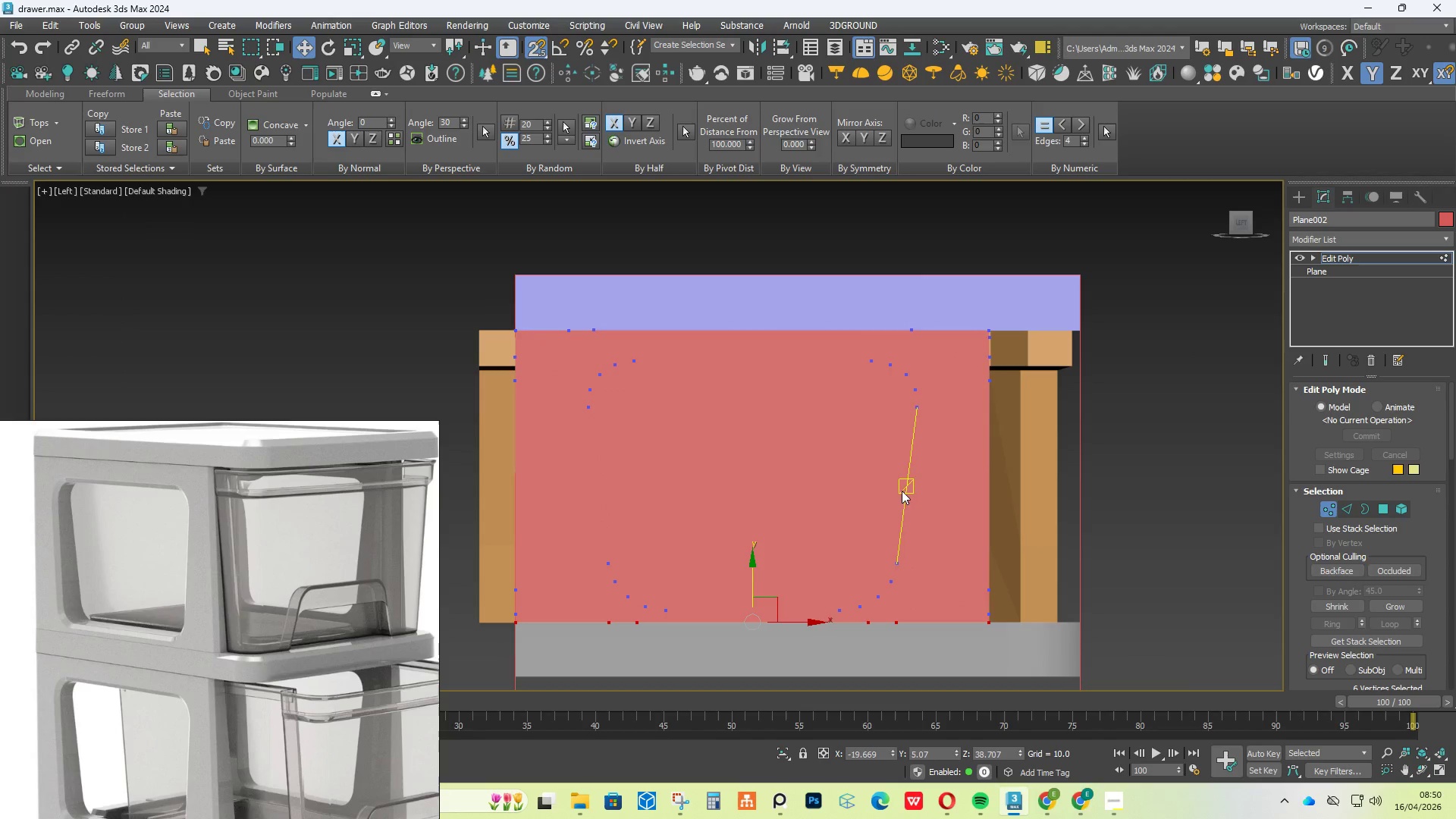 
key(F4)
 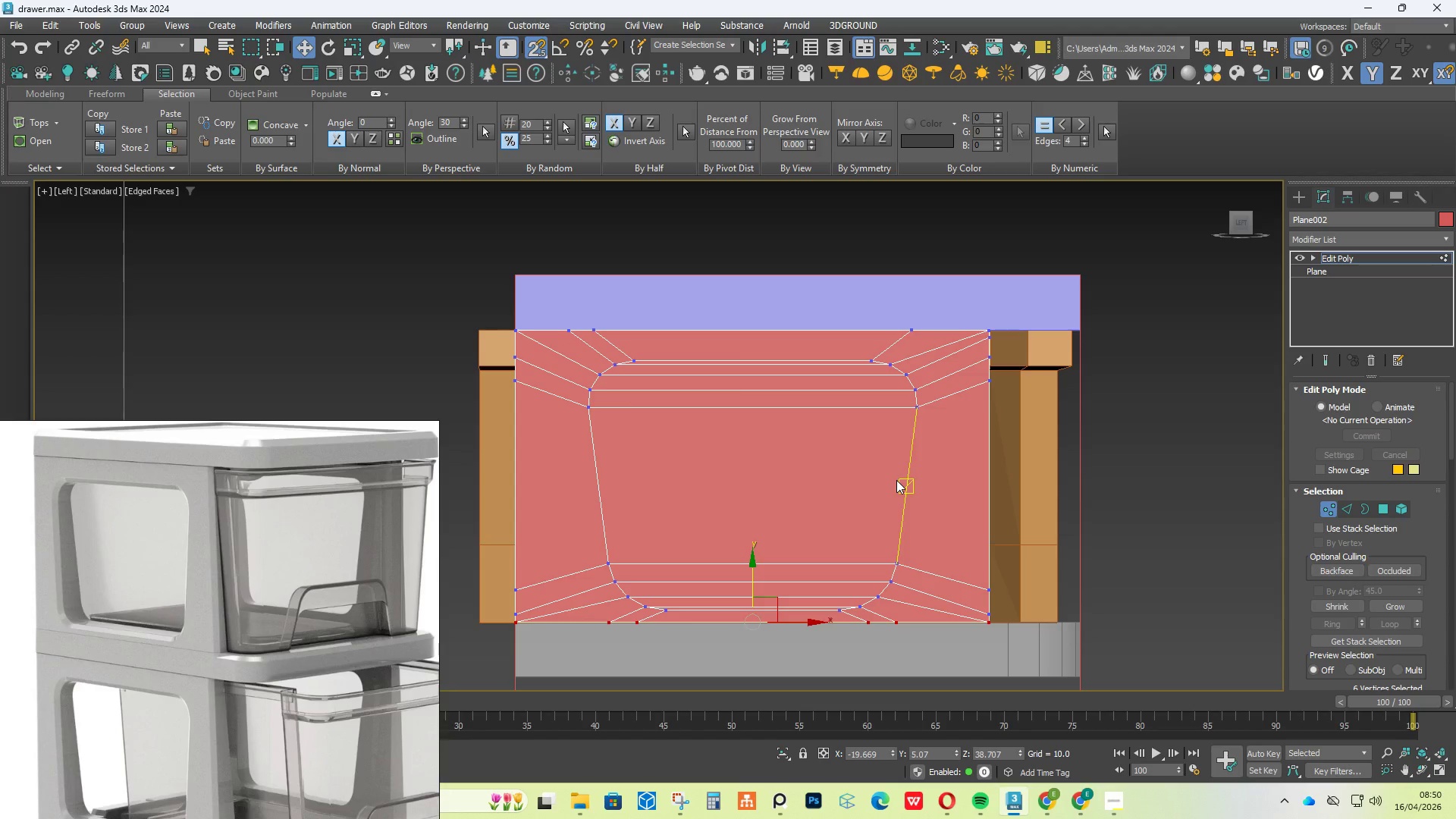 
key(5)
 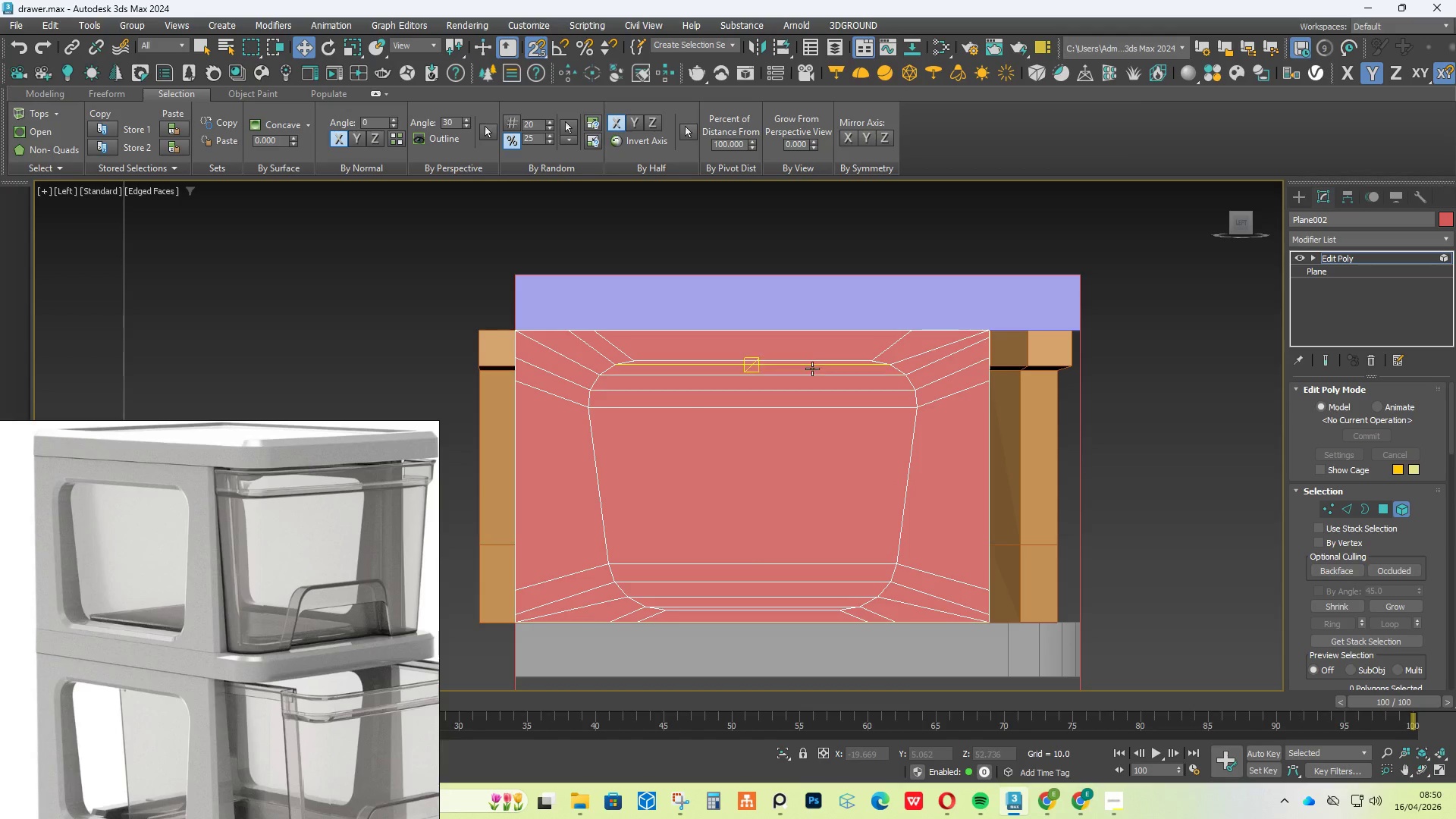 
scroll: coordinate [815, 365], scroll_direction: up, amount: 4.0
 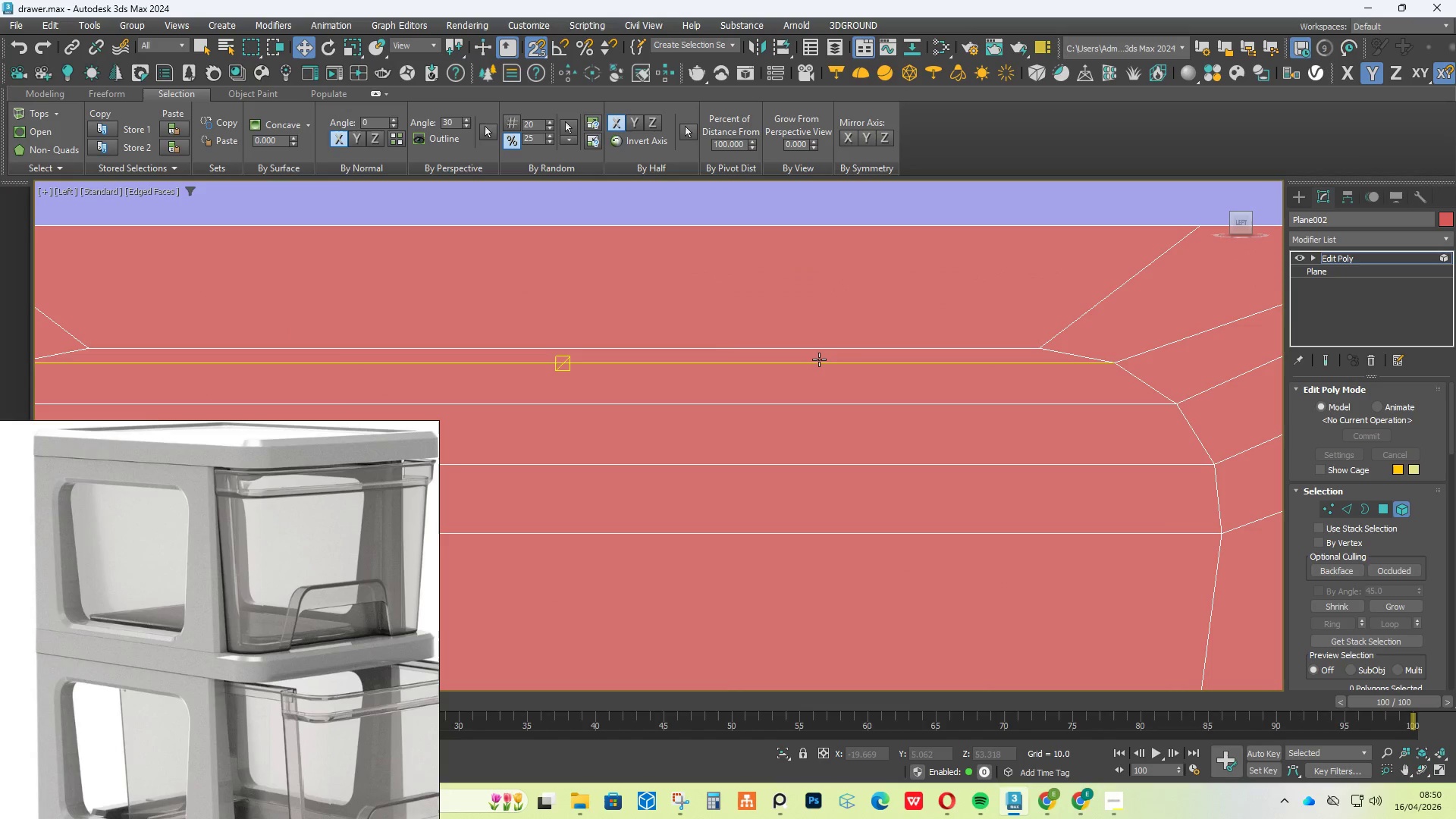 
key(S)
 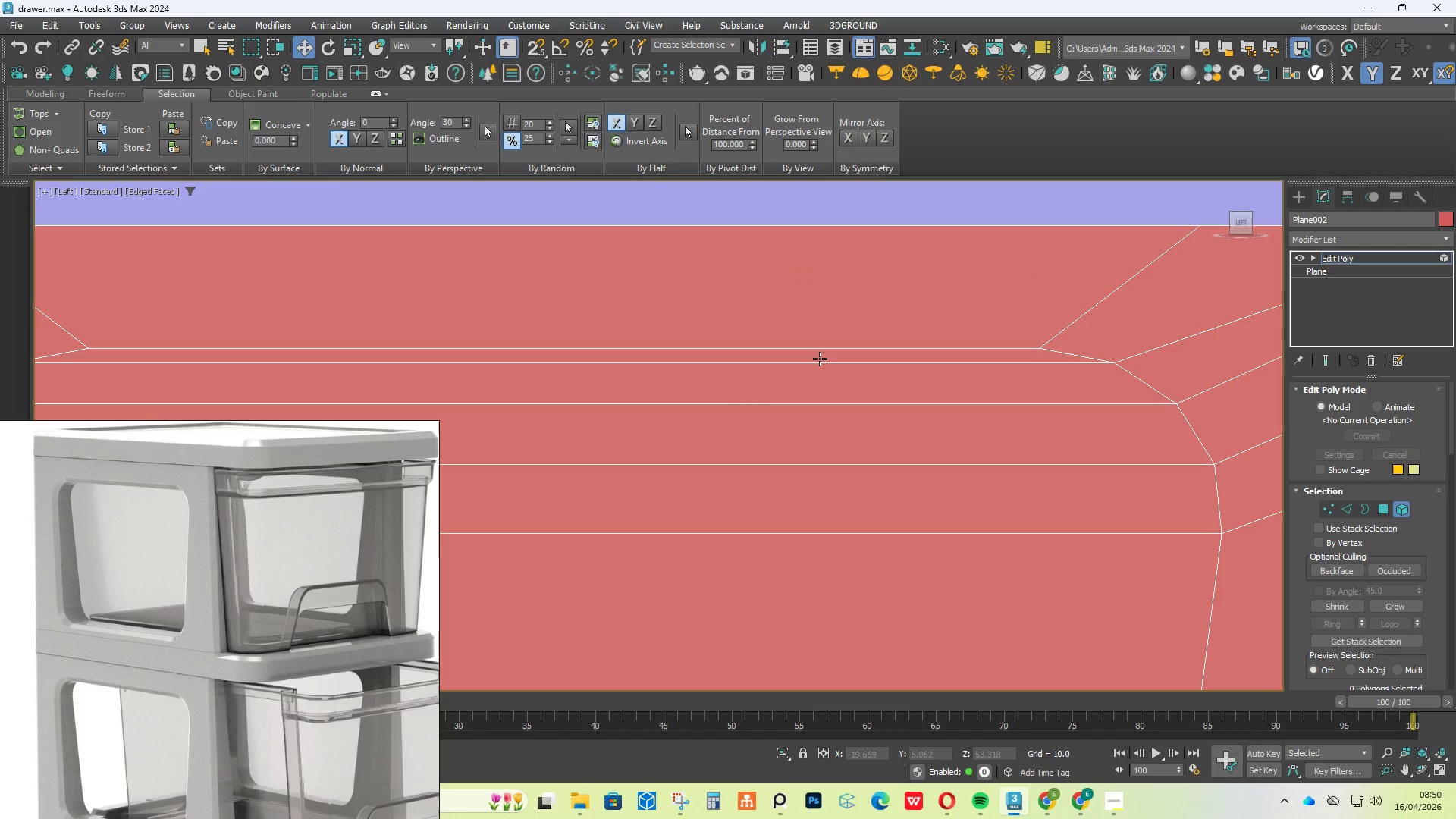 
left_click([820, 359])
 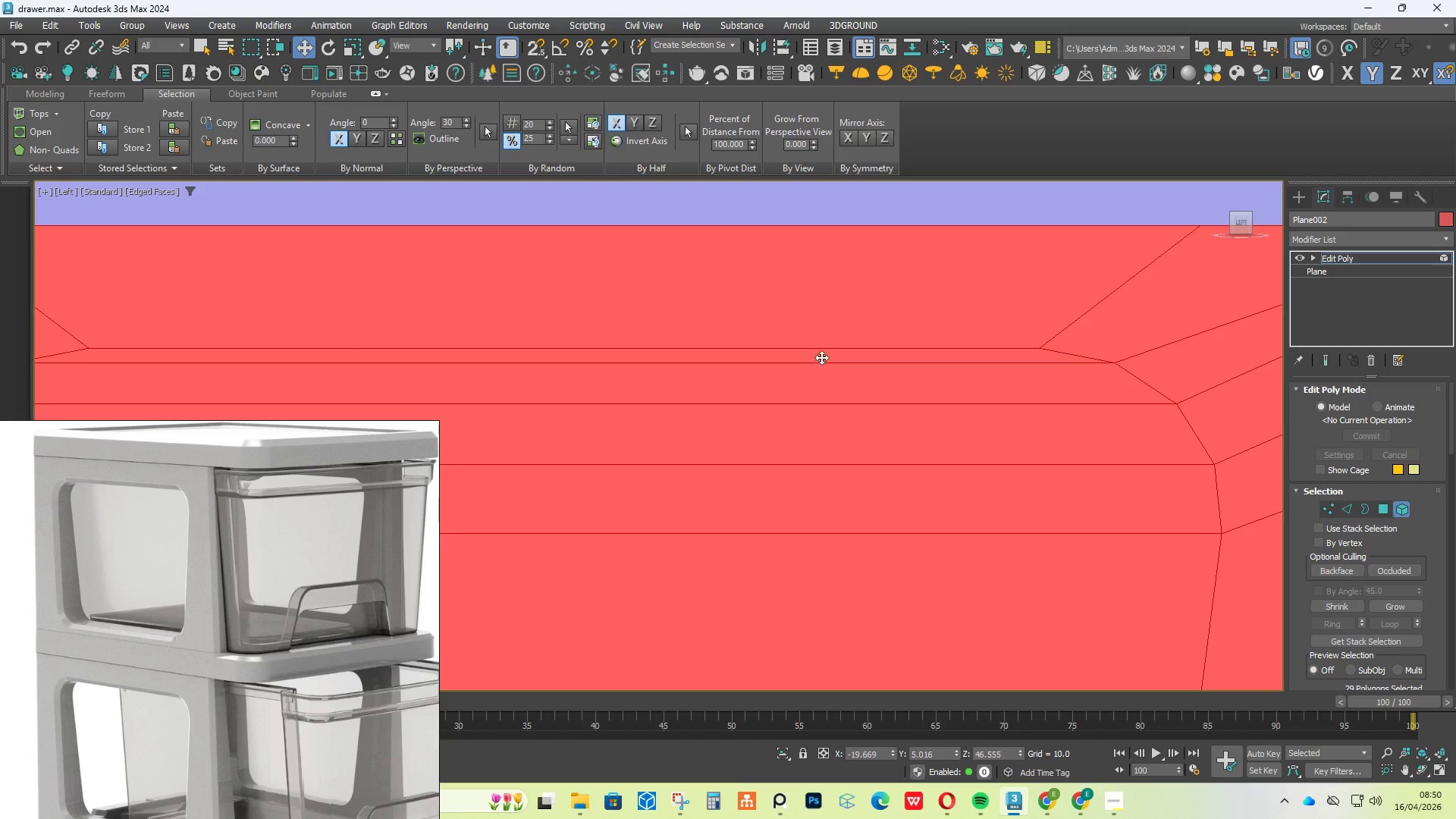 
key(Control+ControlLeft)
 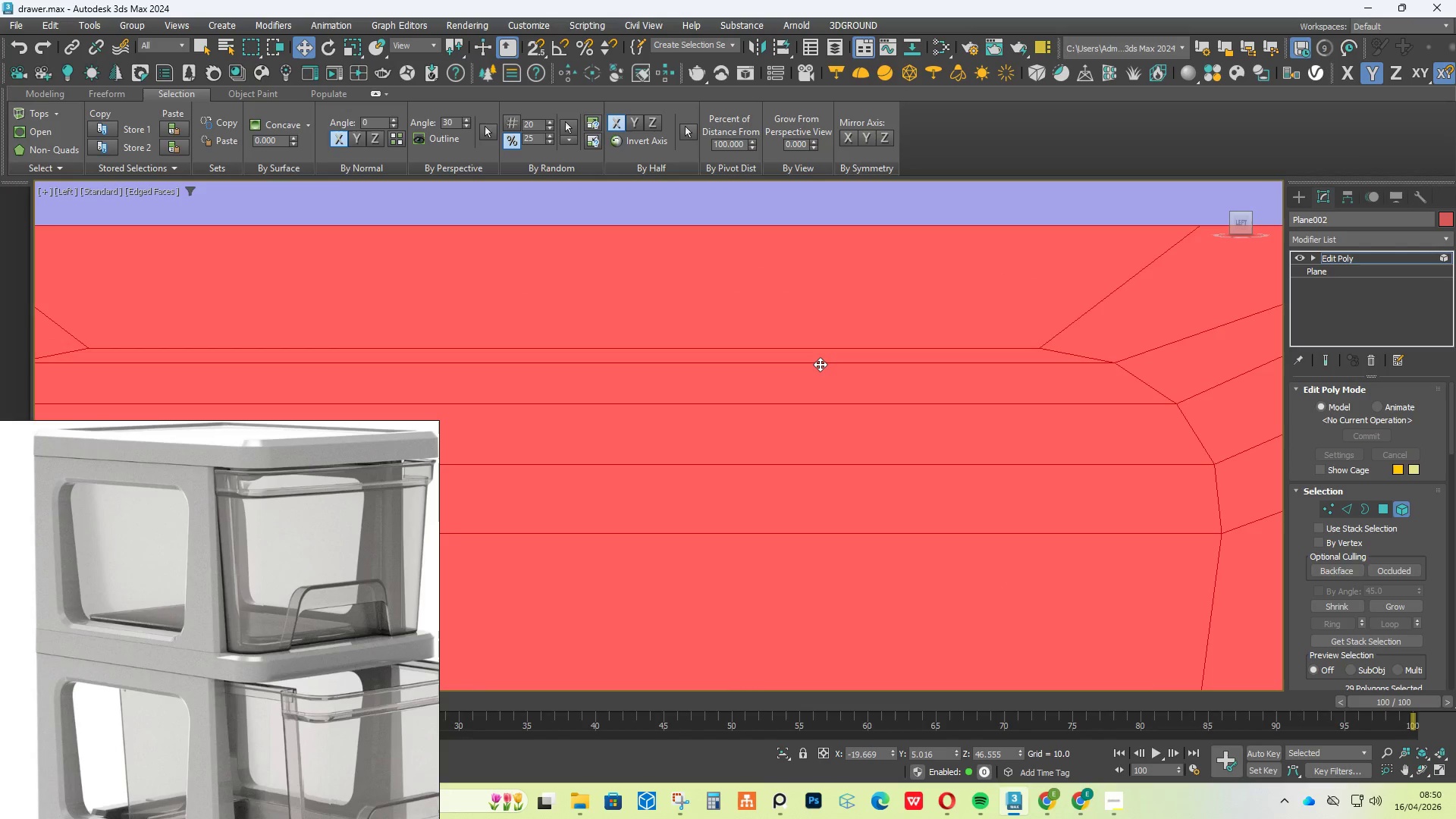 
right_click([819, 364])
 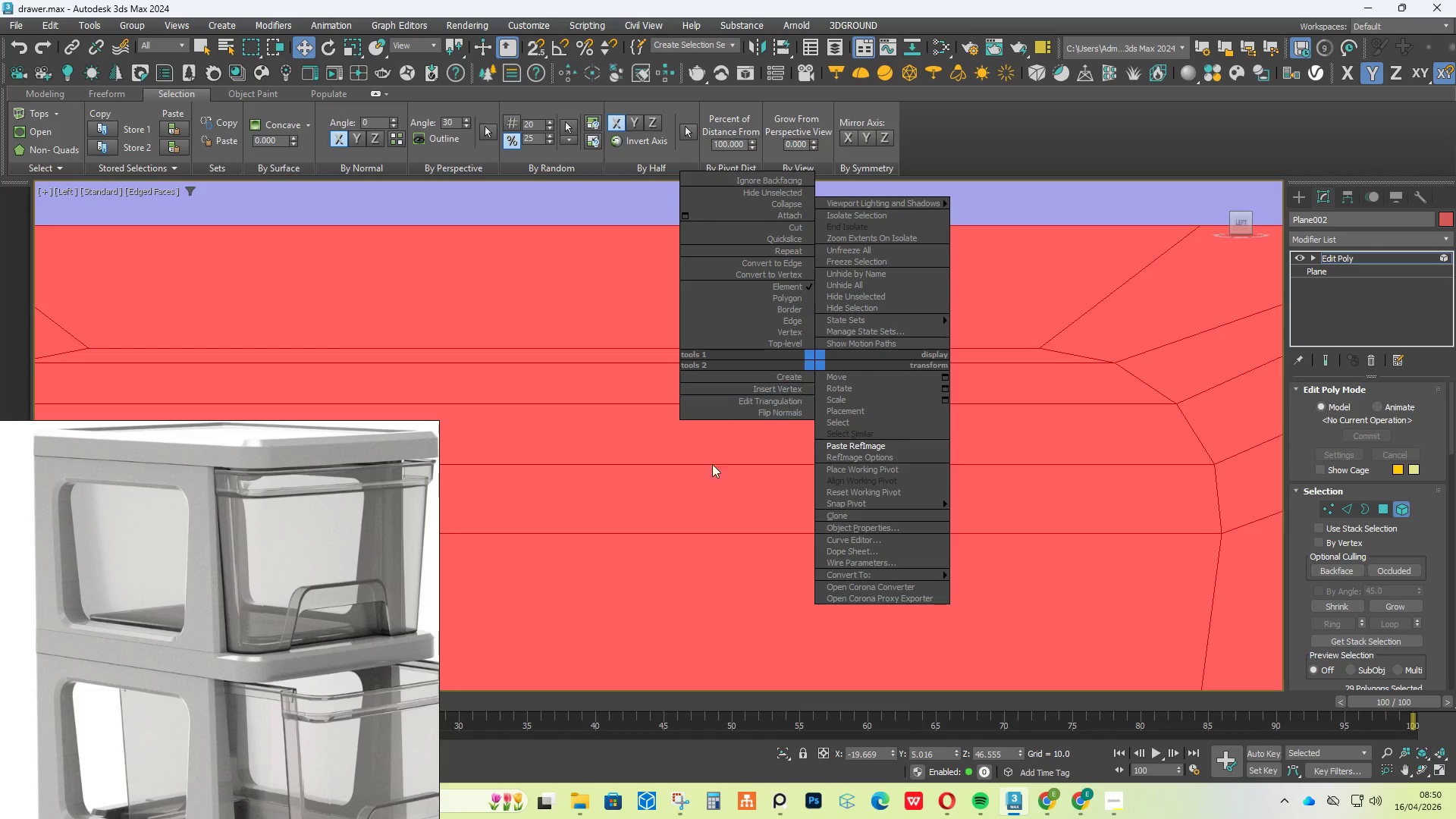 
left_click([695, 493])
 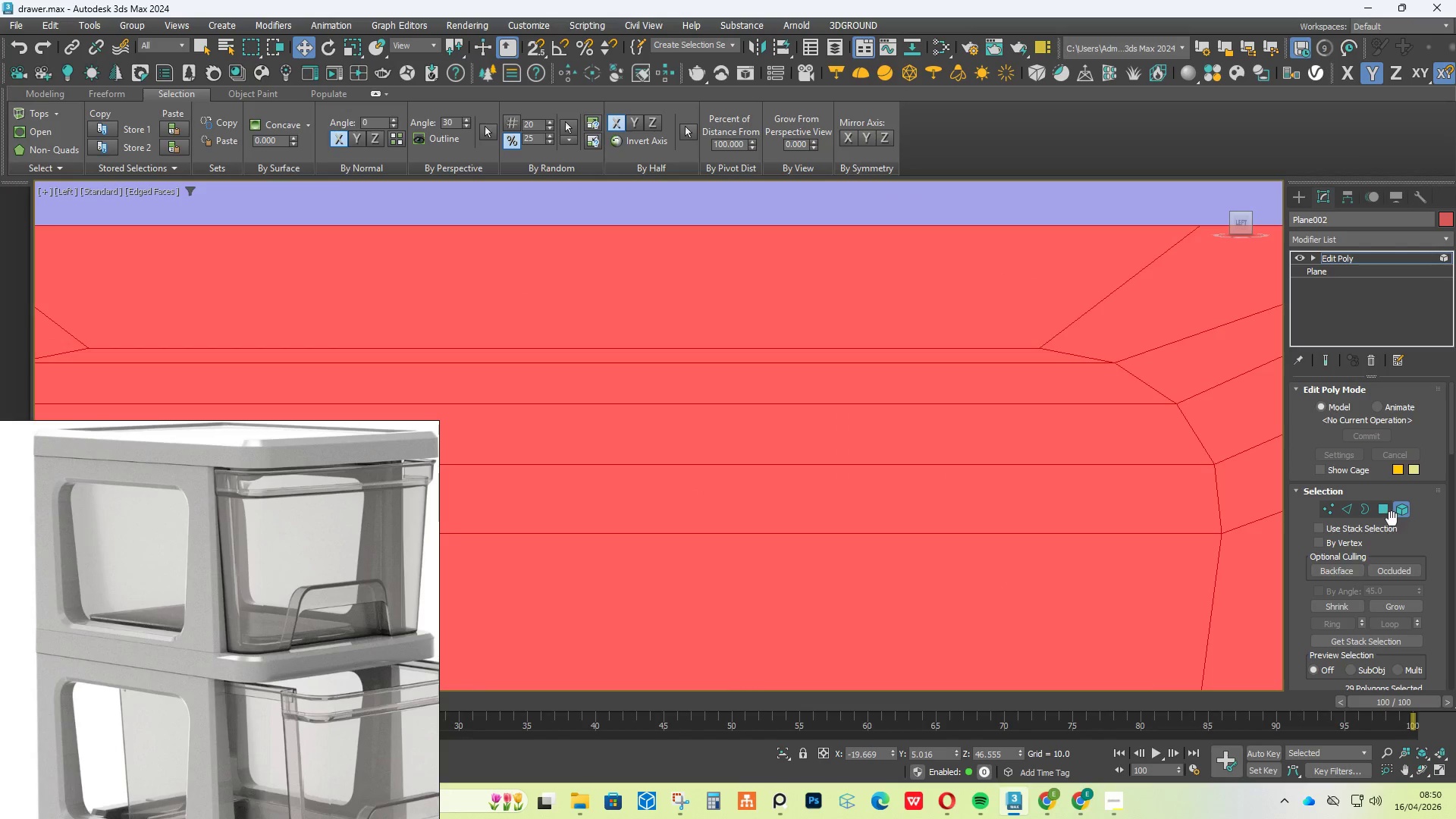 
left_click([1390, 513])
 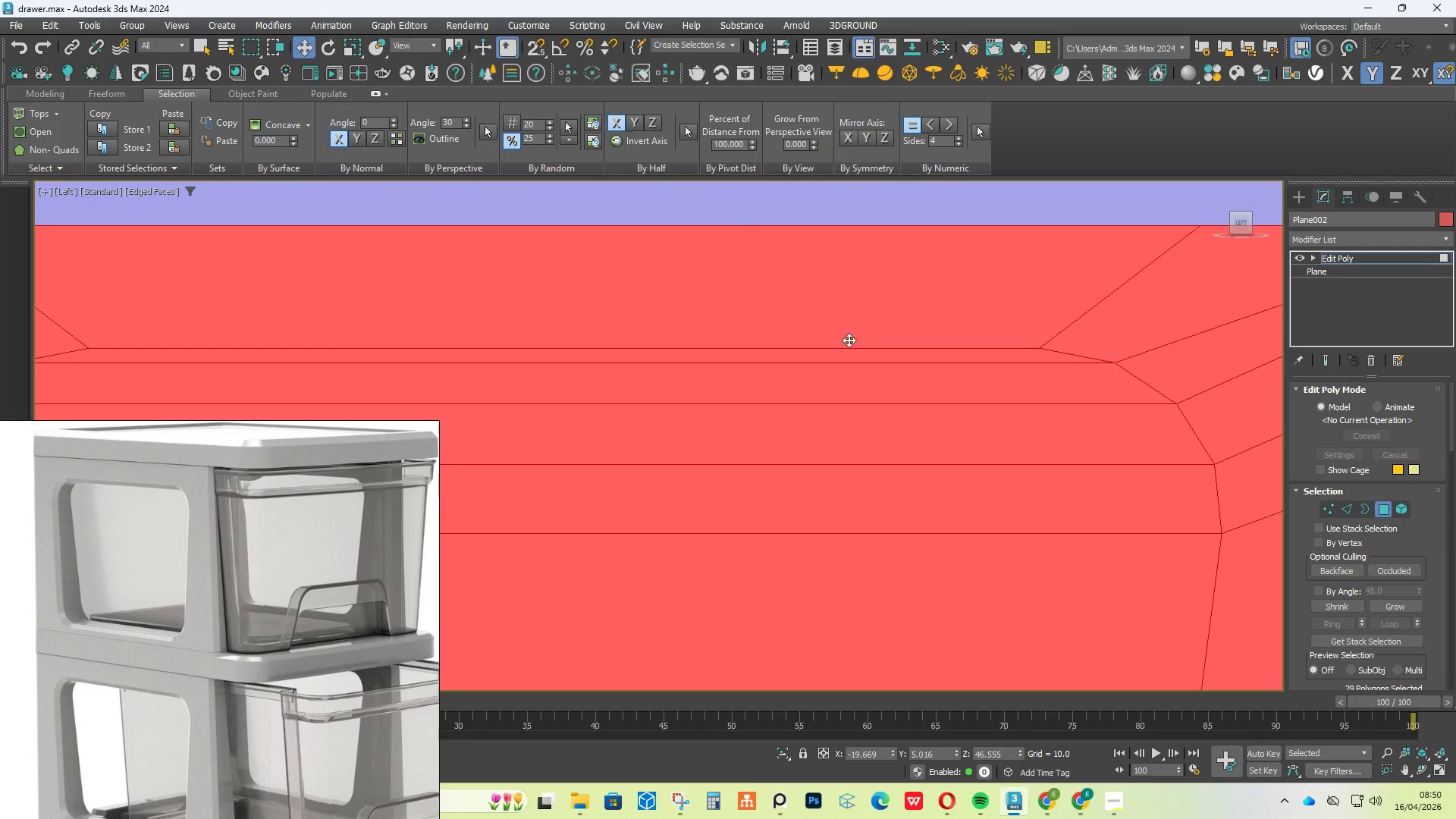 
left_click([843, 353])
 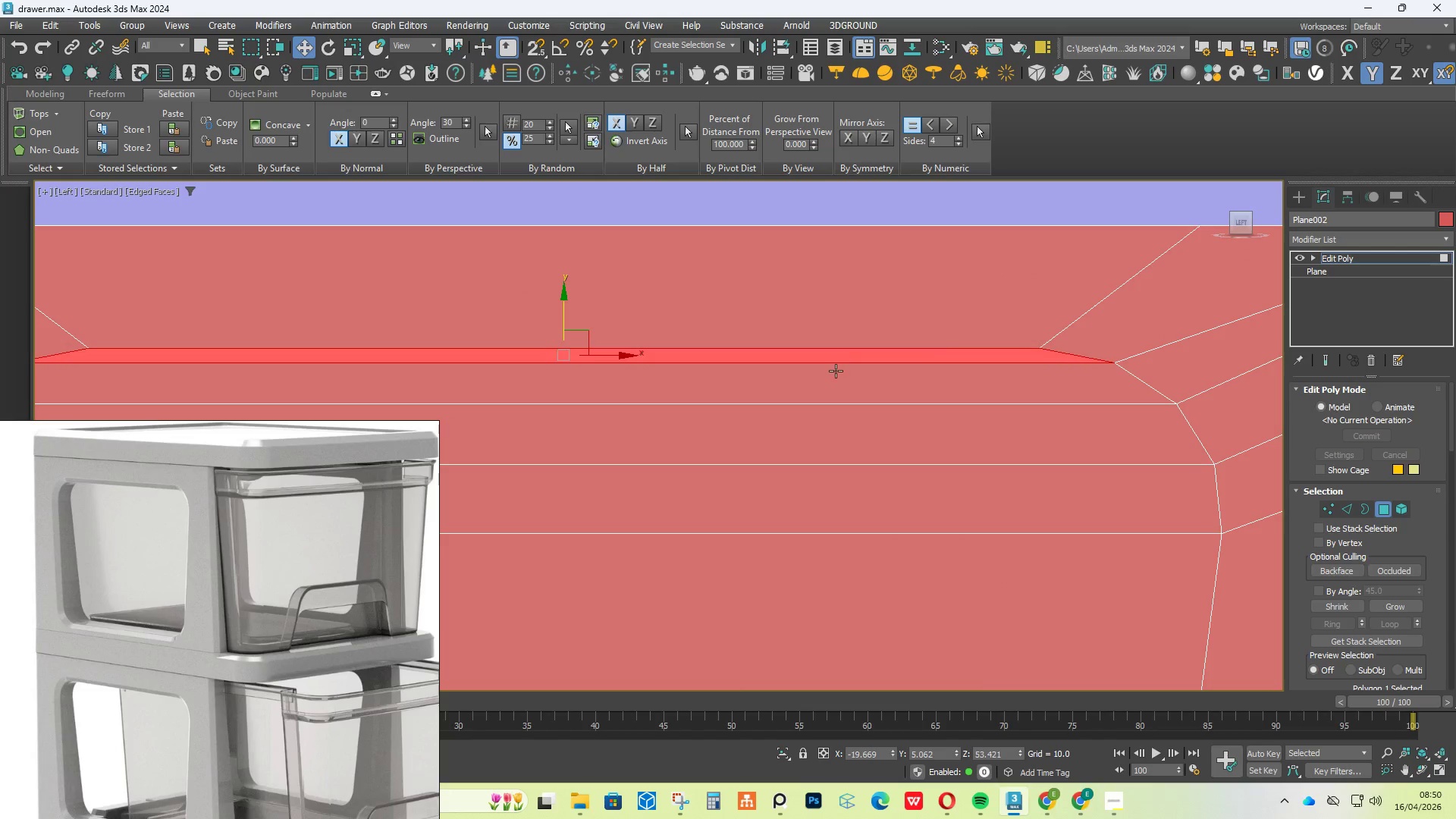 
hold_key(key=ControlLeft, duration=1.86)
double_click([817, 404])
 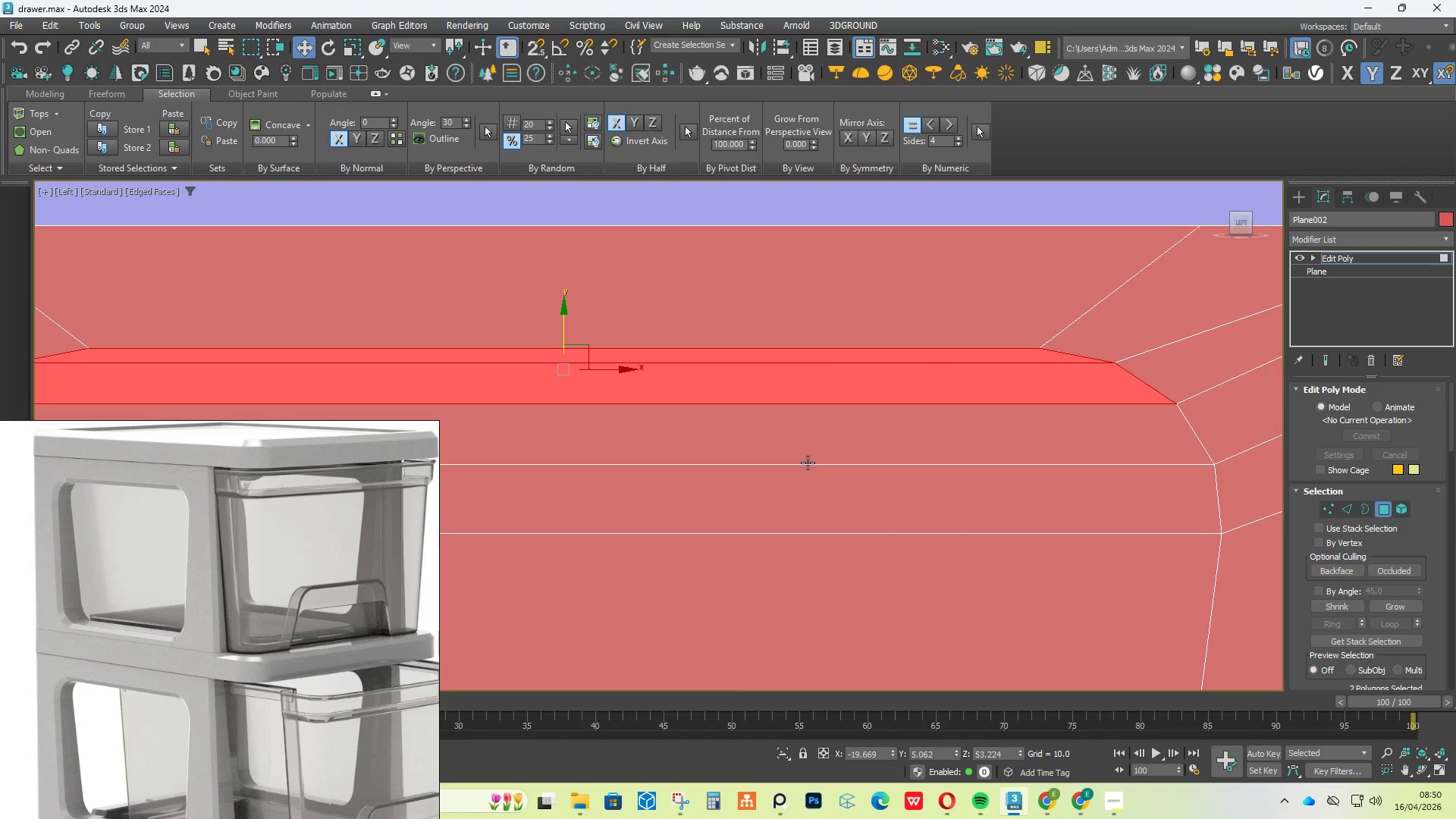 
left_click([808, 463])
 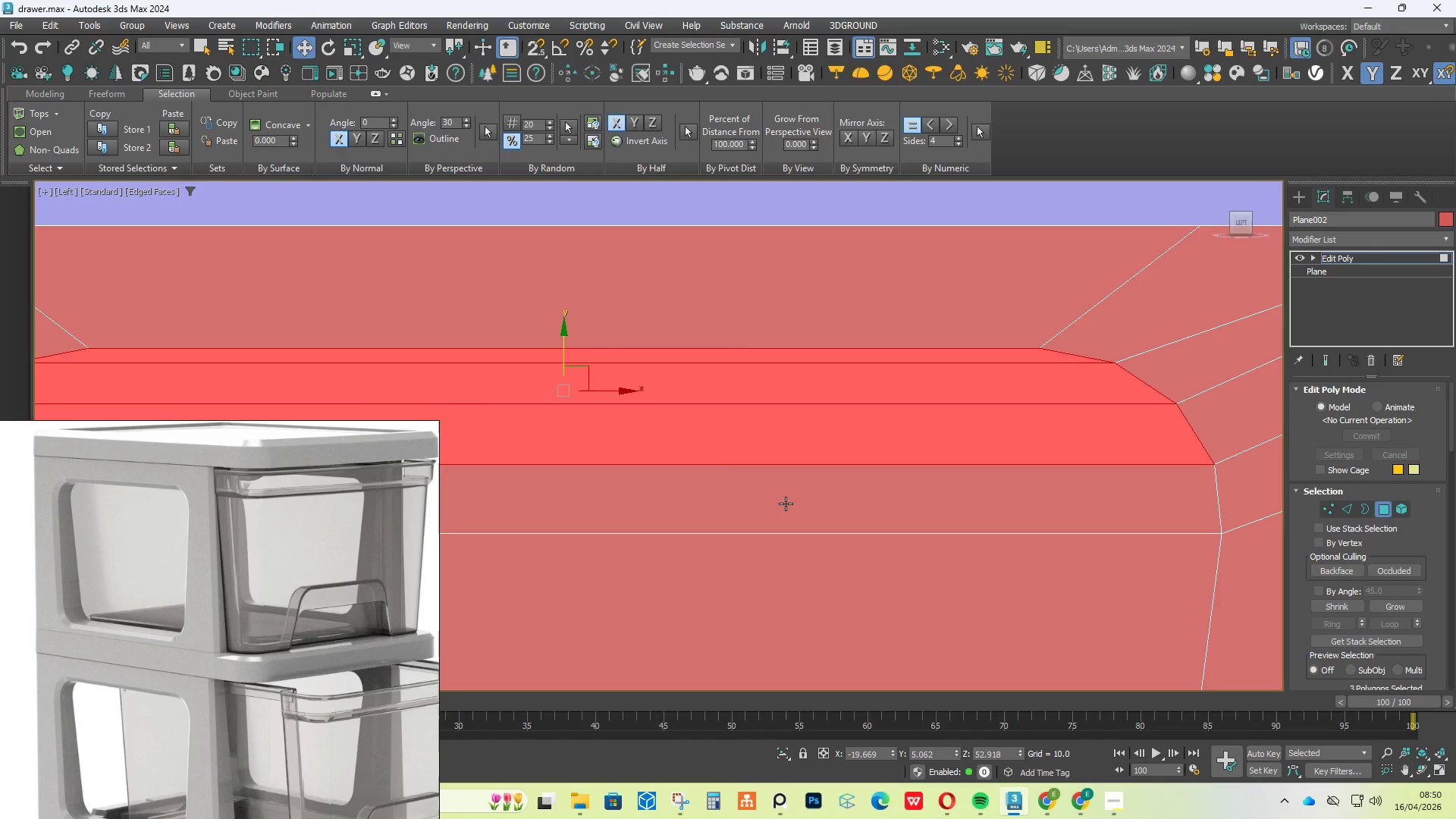 
left_click([786, 504])
 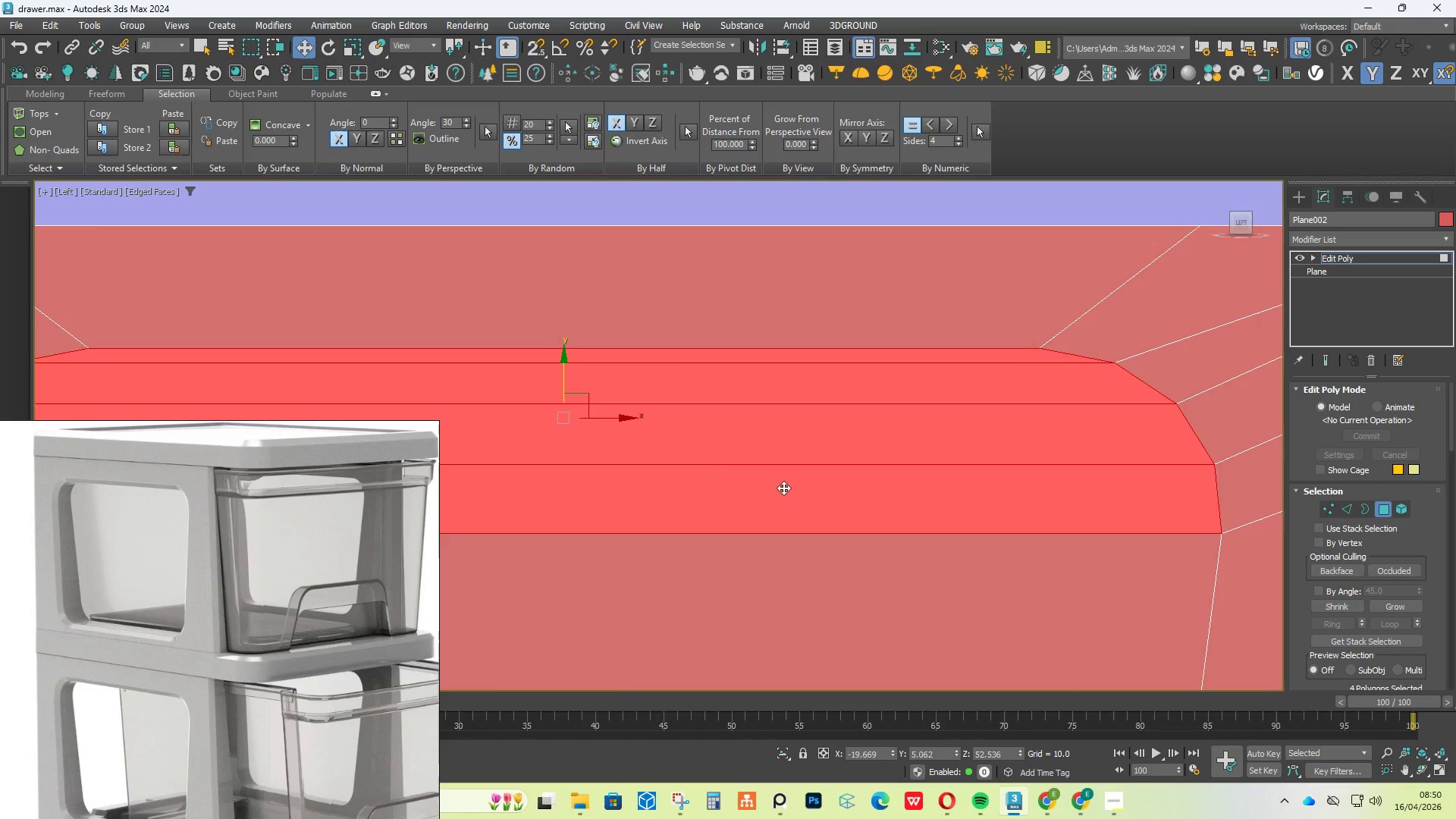 
hold_key(key=ControlLeft, duration=0.48)
left_click([774, 525])
 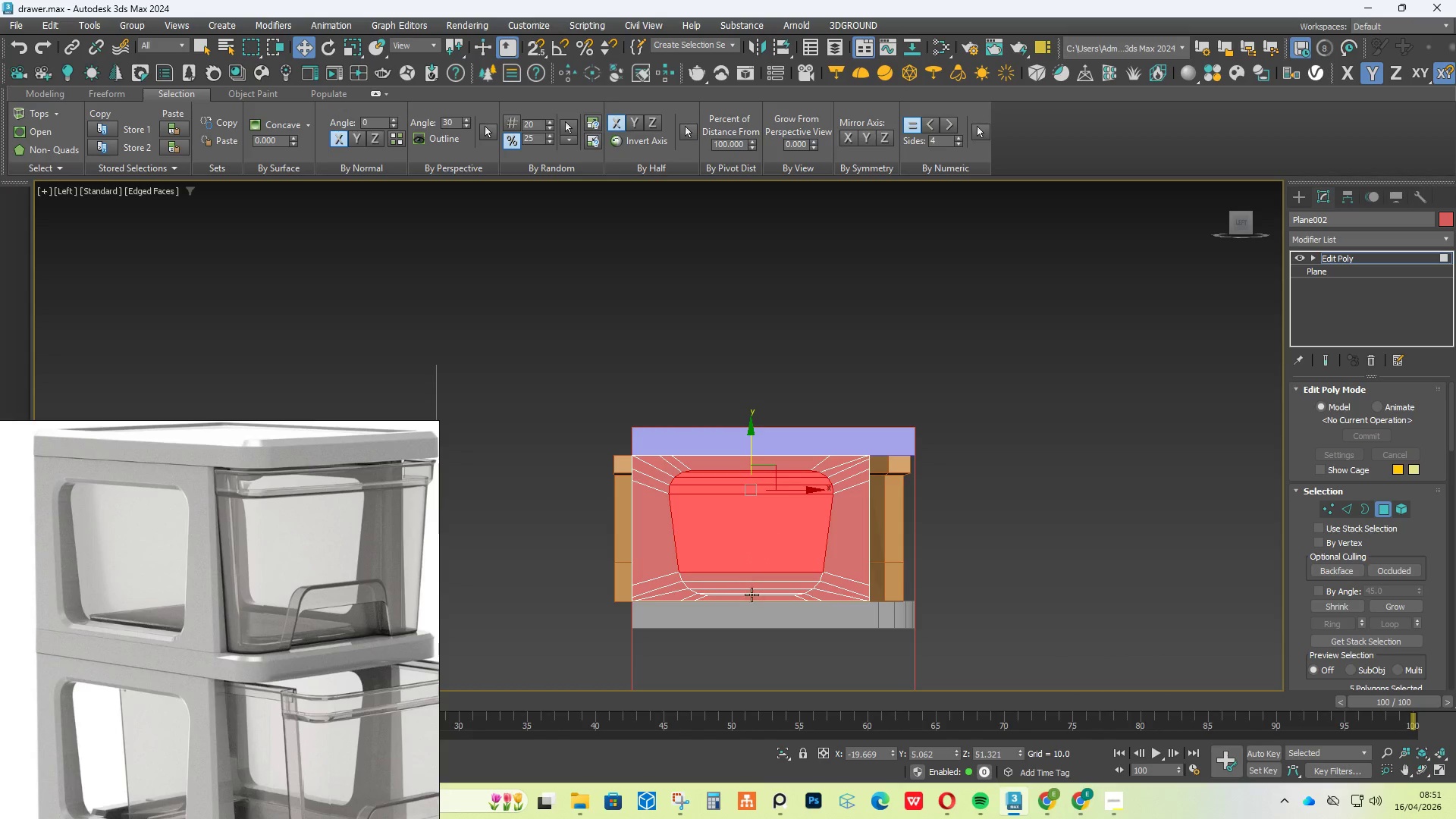 
scroll: coordinate [777, 488], scroll_direction: down, amount: 6.0
 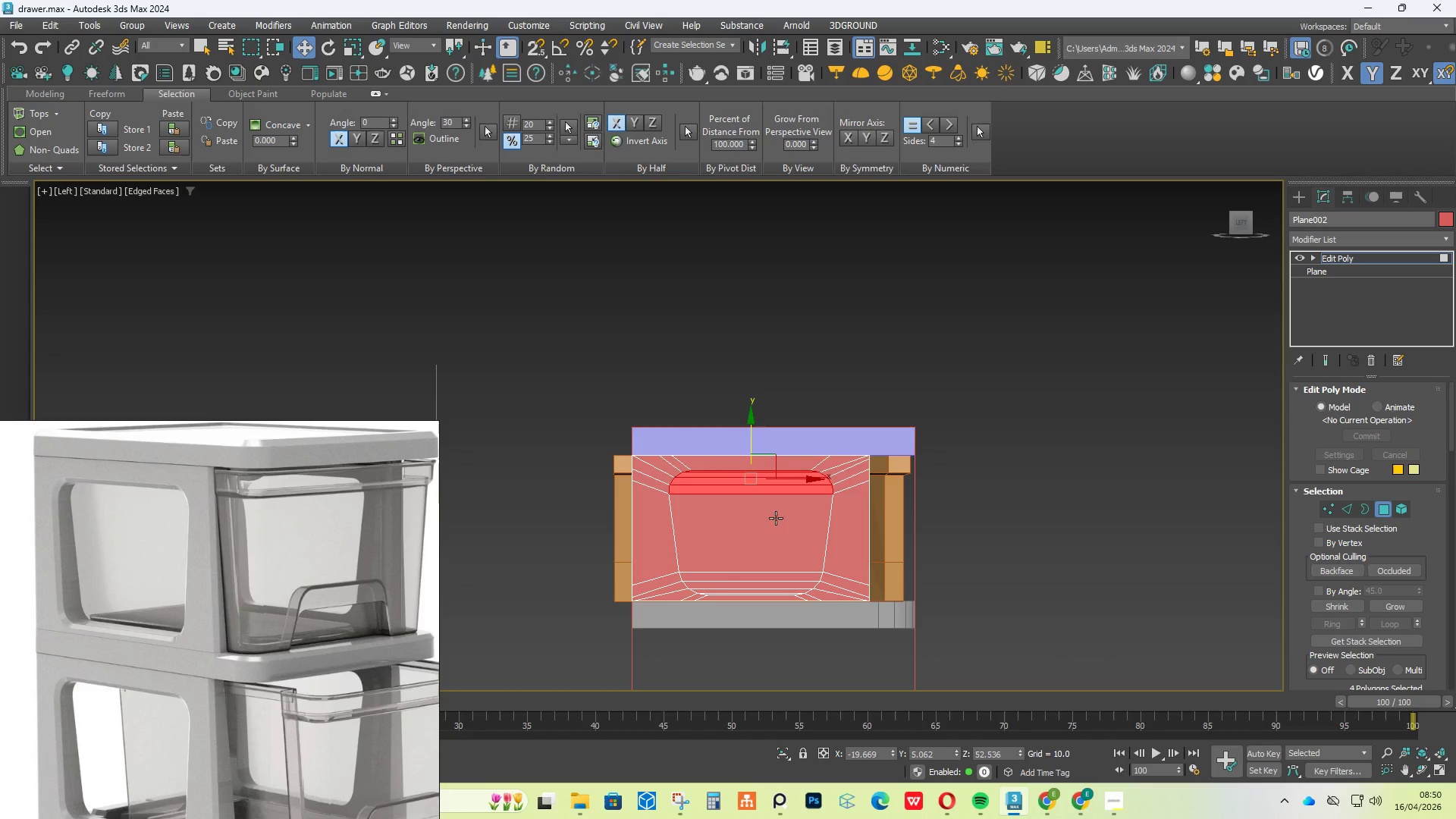 
hold_key(key=ControlLeft, duration=2.45)
 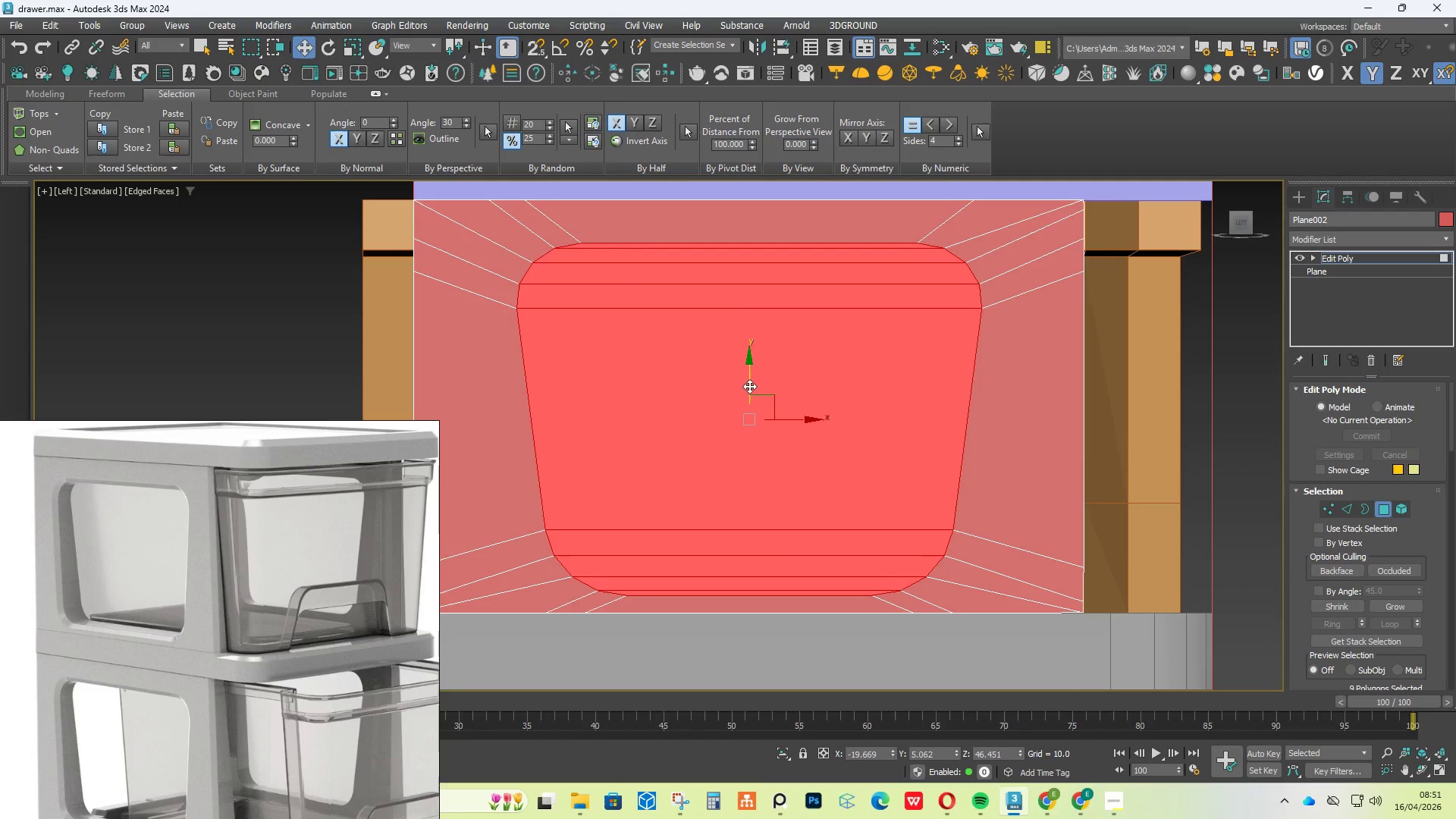 
scroll: coordinate [752, 595], scroll_direction: up, amount: 3.0
 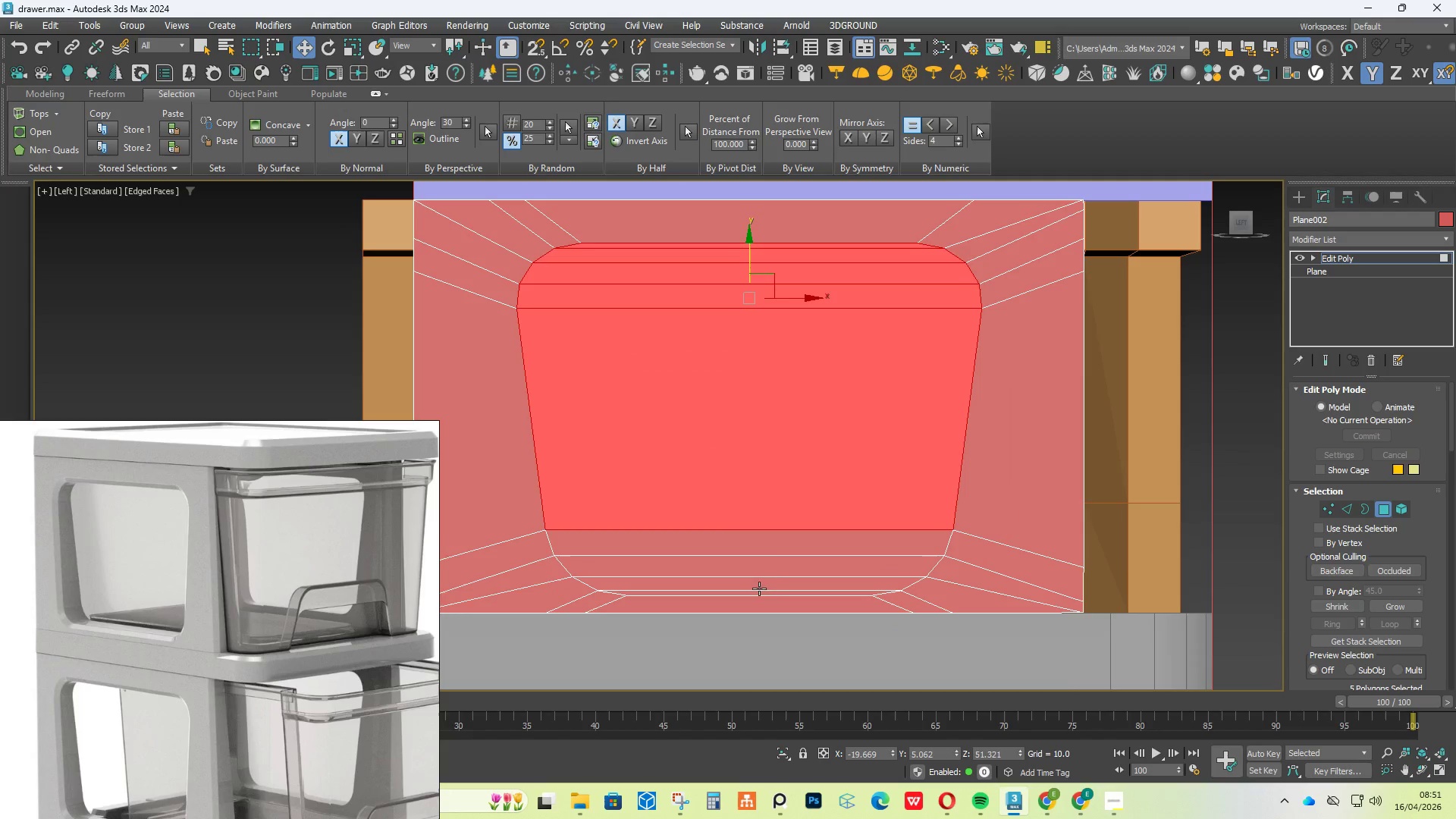 
left_click([794, 545])
 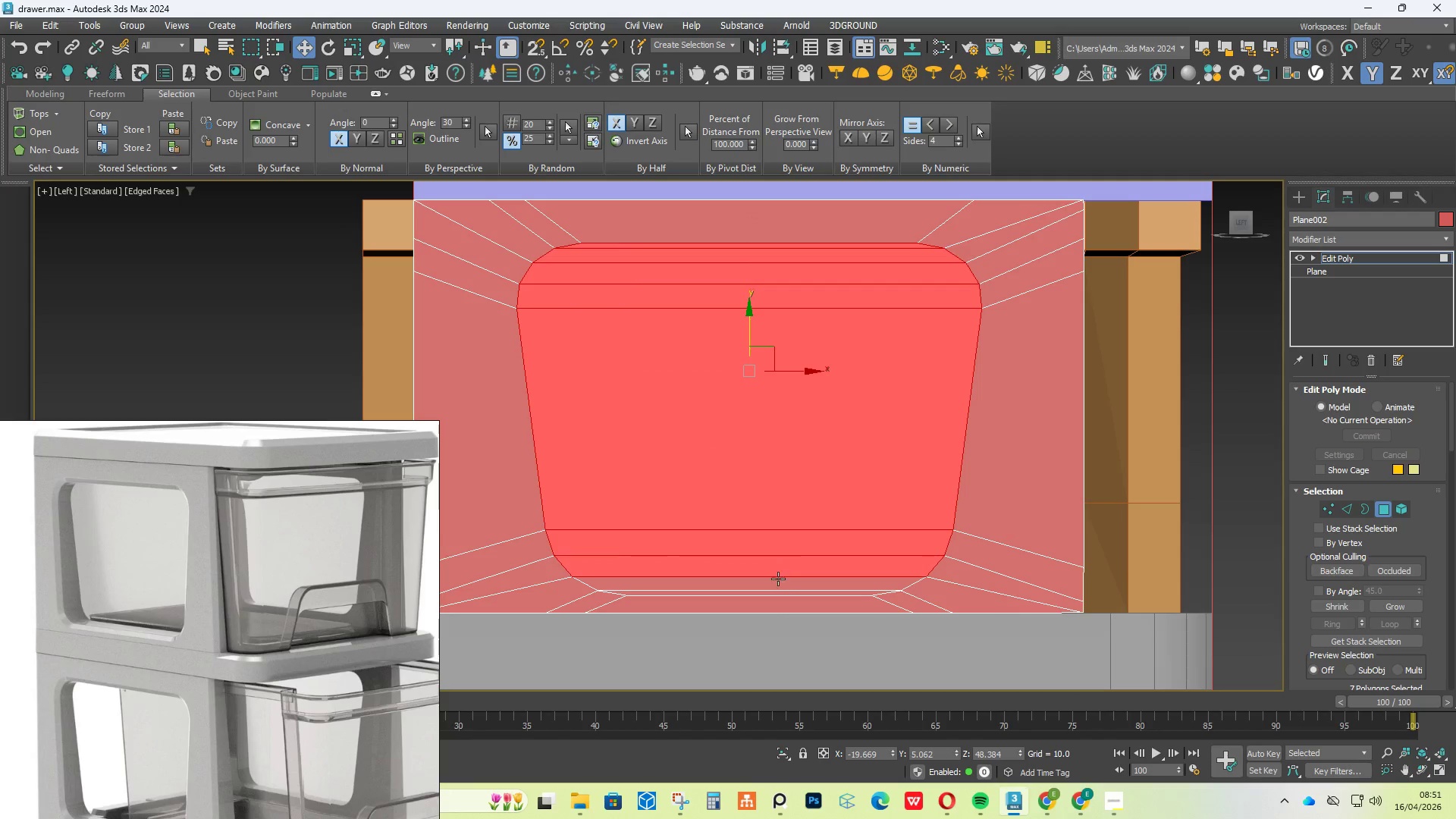 
double_click([771, 588])
 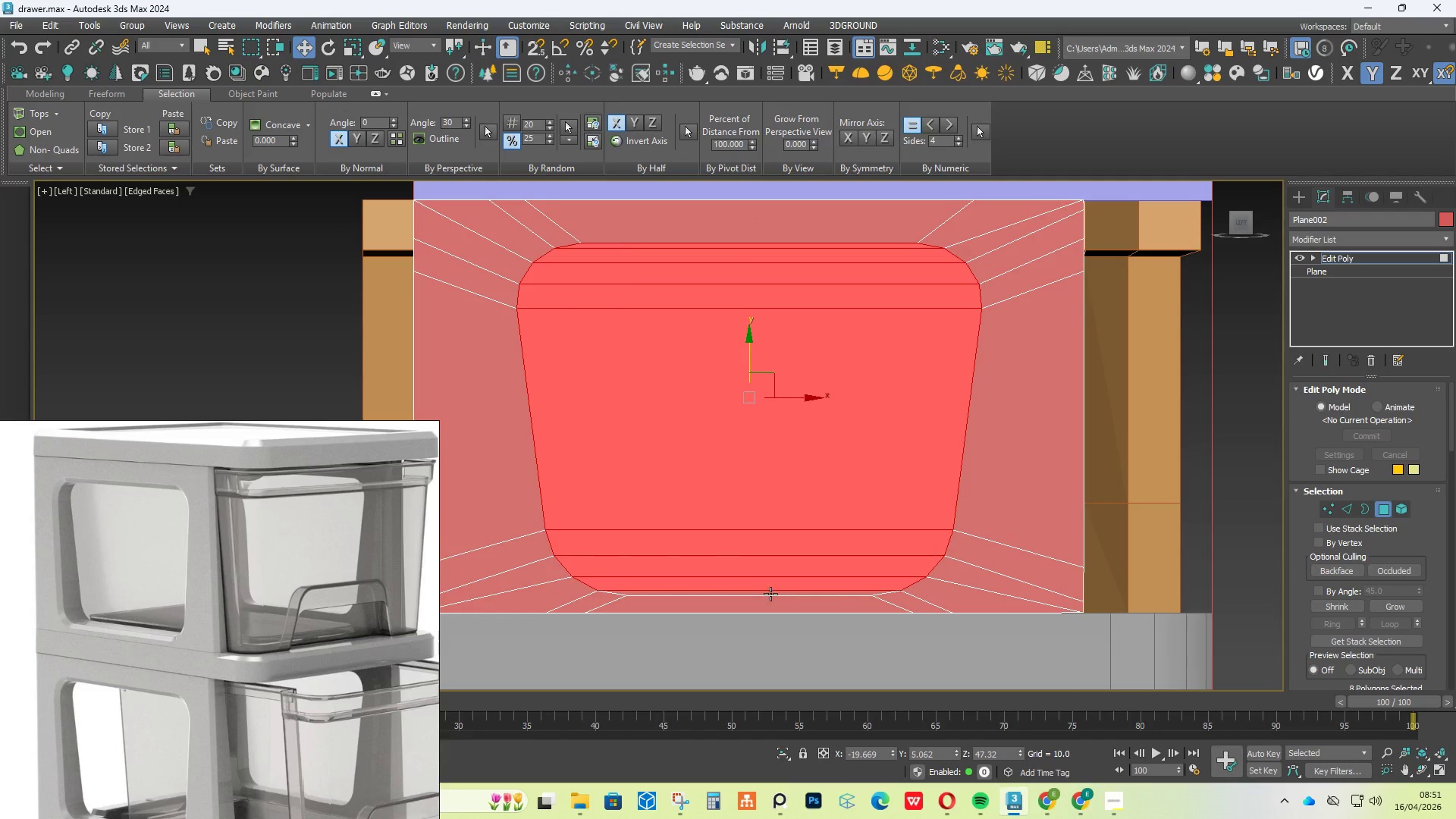 
left_click([770, 594])
 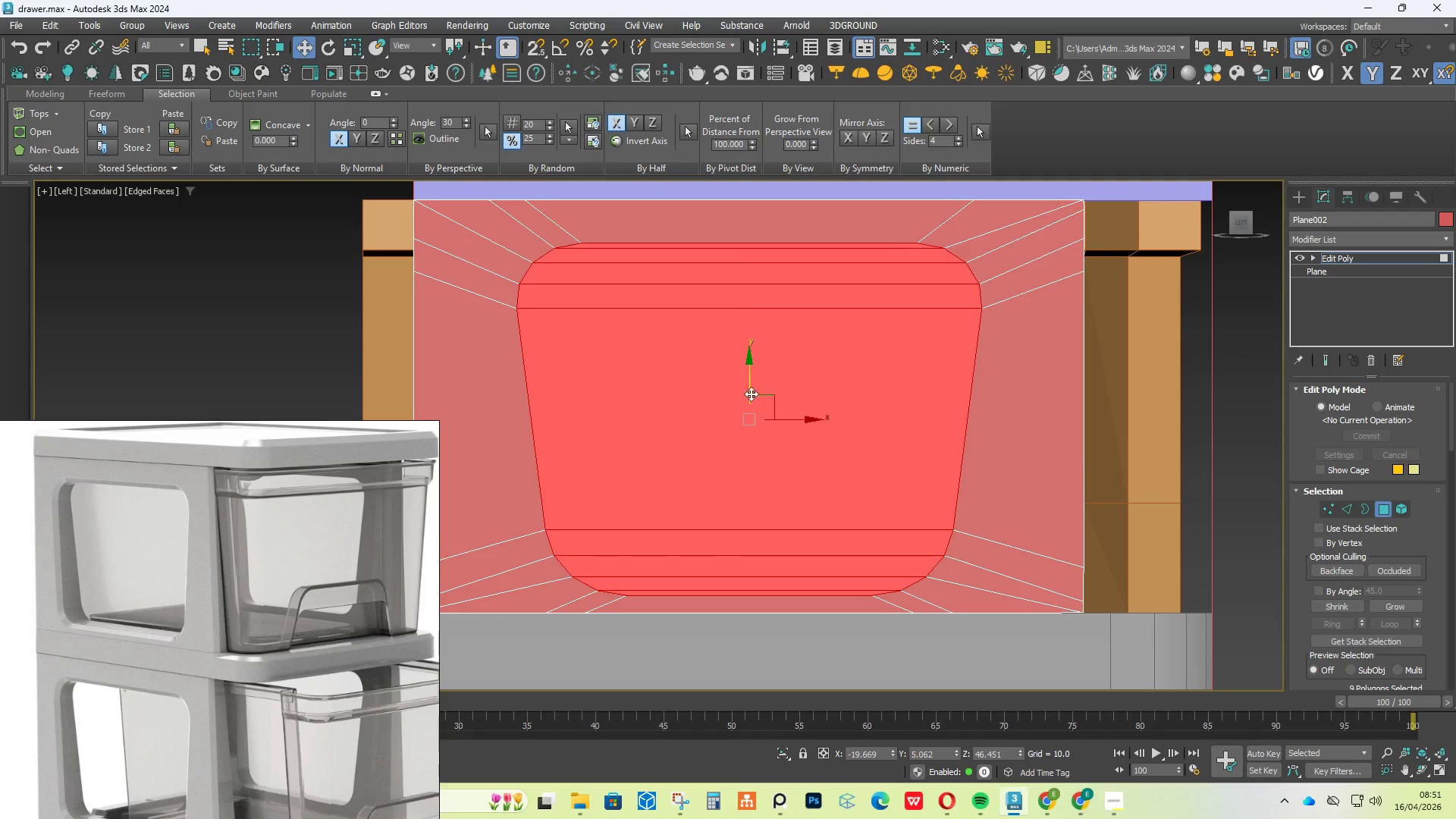 
left_click_drag(start_coordinate=[749, 386], to_coordinate=[751, 373])
 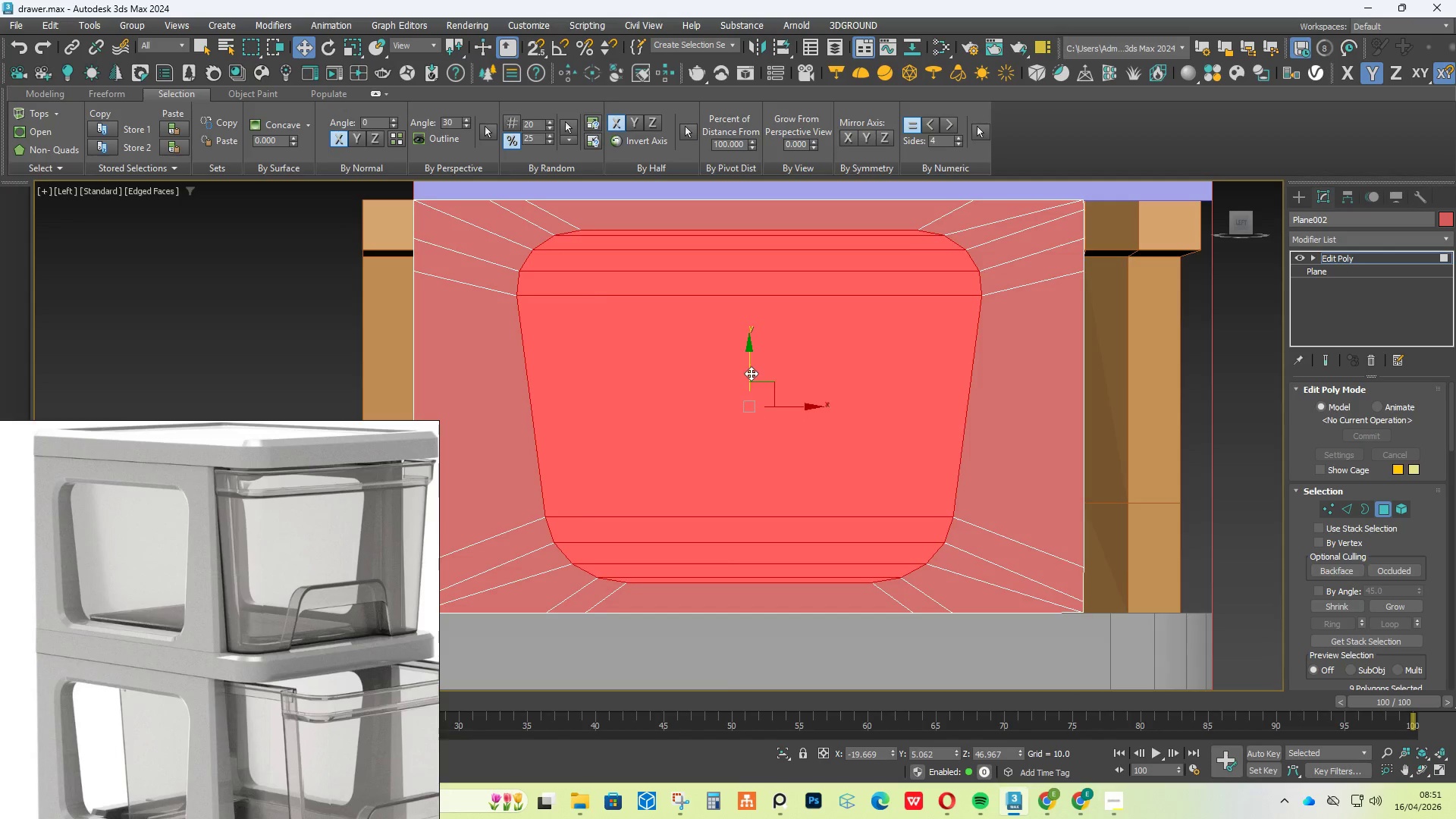 
scroll: coordinate [749, 373], scroll_direction: down, amount: 2.0
 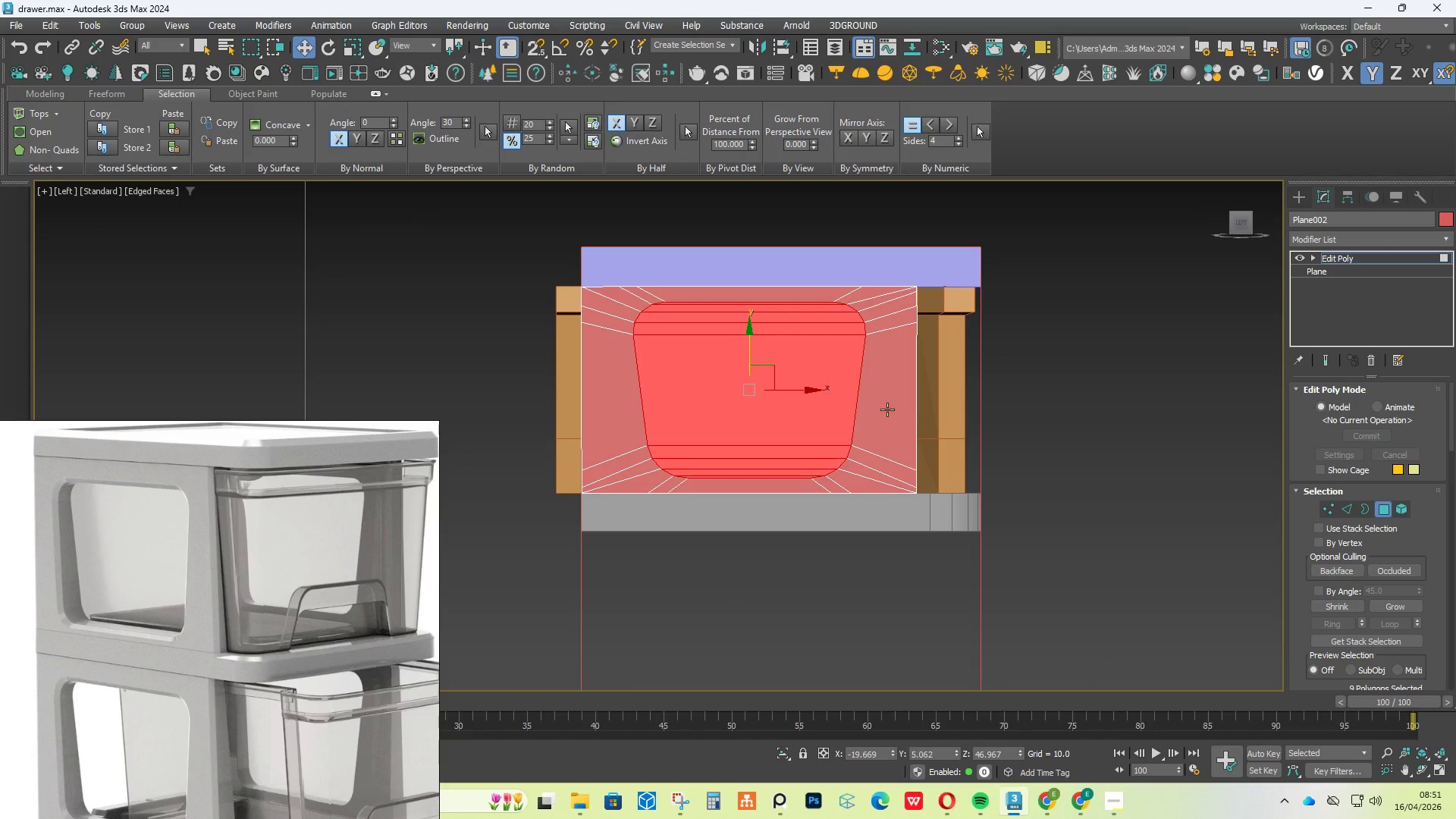 
hold_key(key=AltLeft, duration=2.42)
 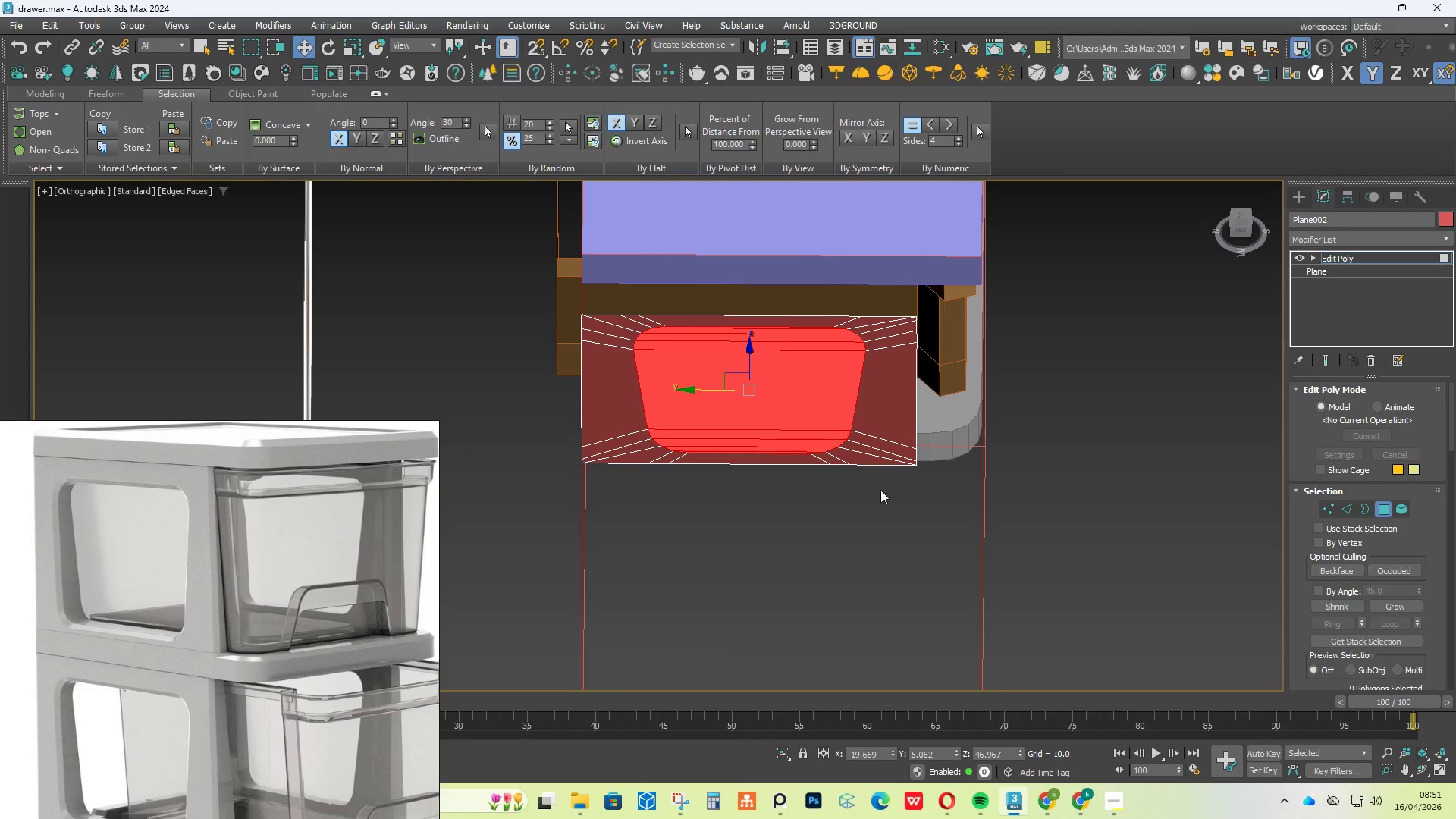 
scroll: coordinate [182, 648], scroll_direction: up, amount: 5.0
 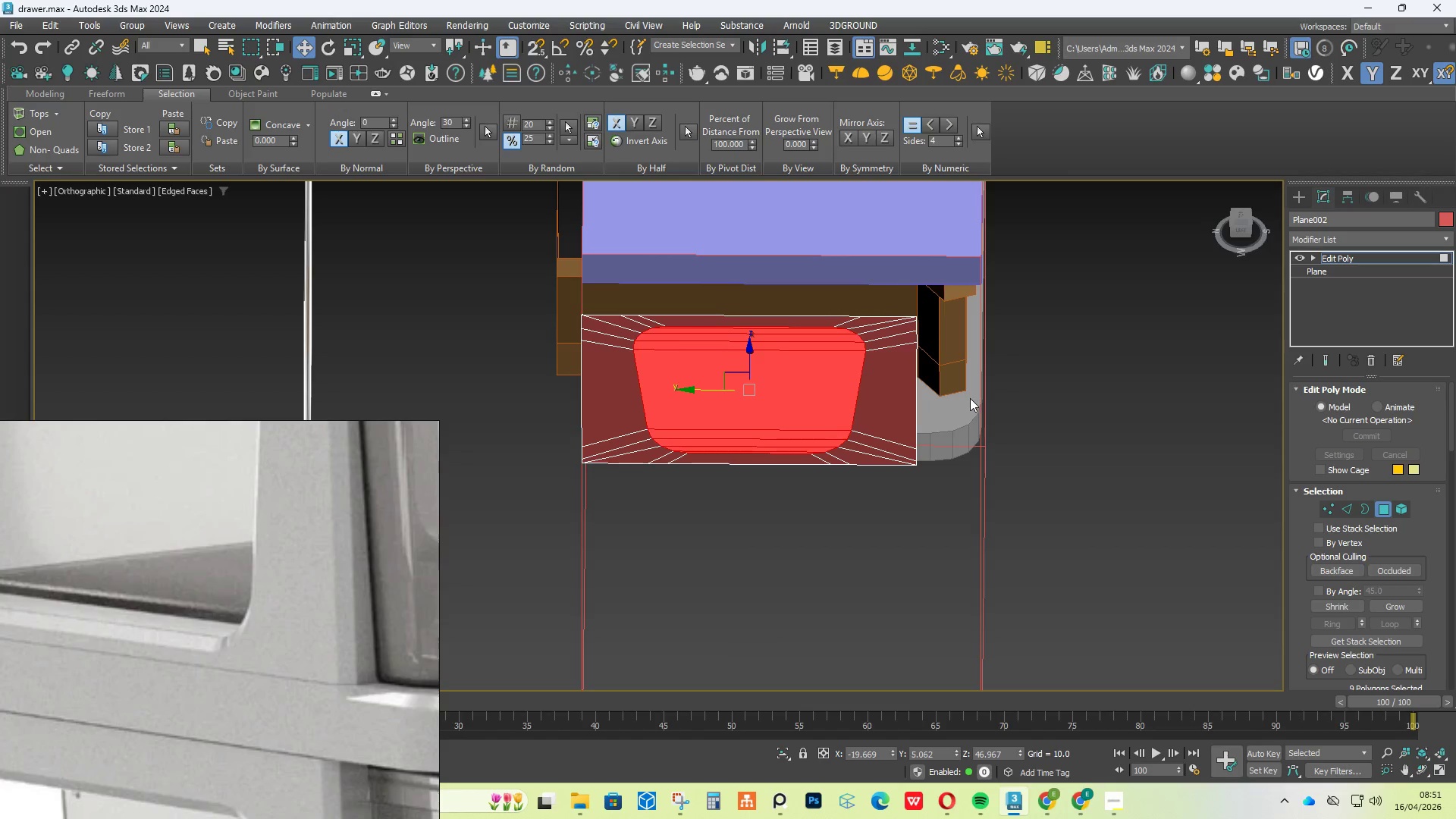 
key(Control+Z)
 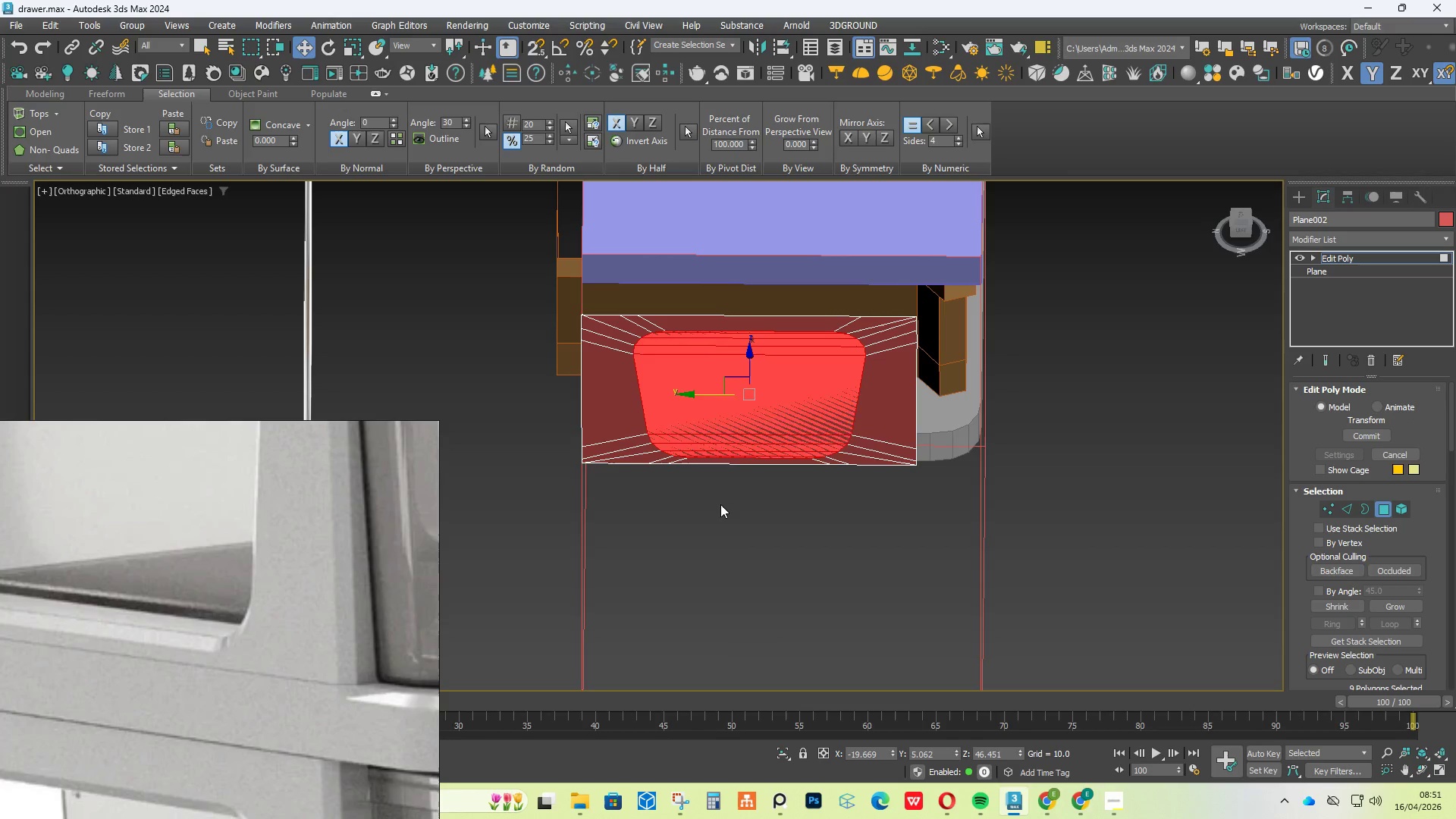 
hold_key(key=AltLeft, duration=1.05)
 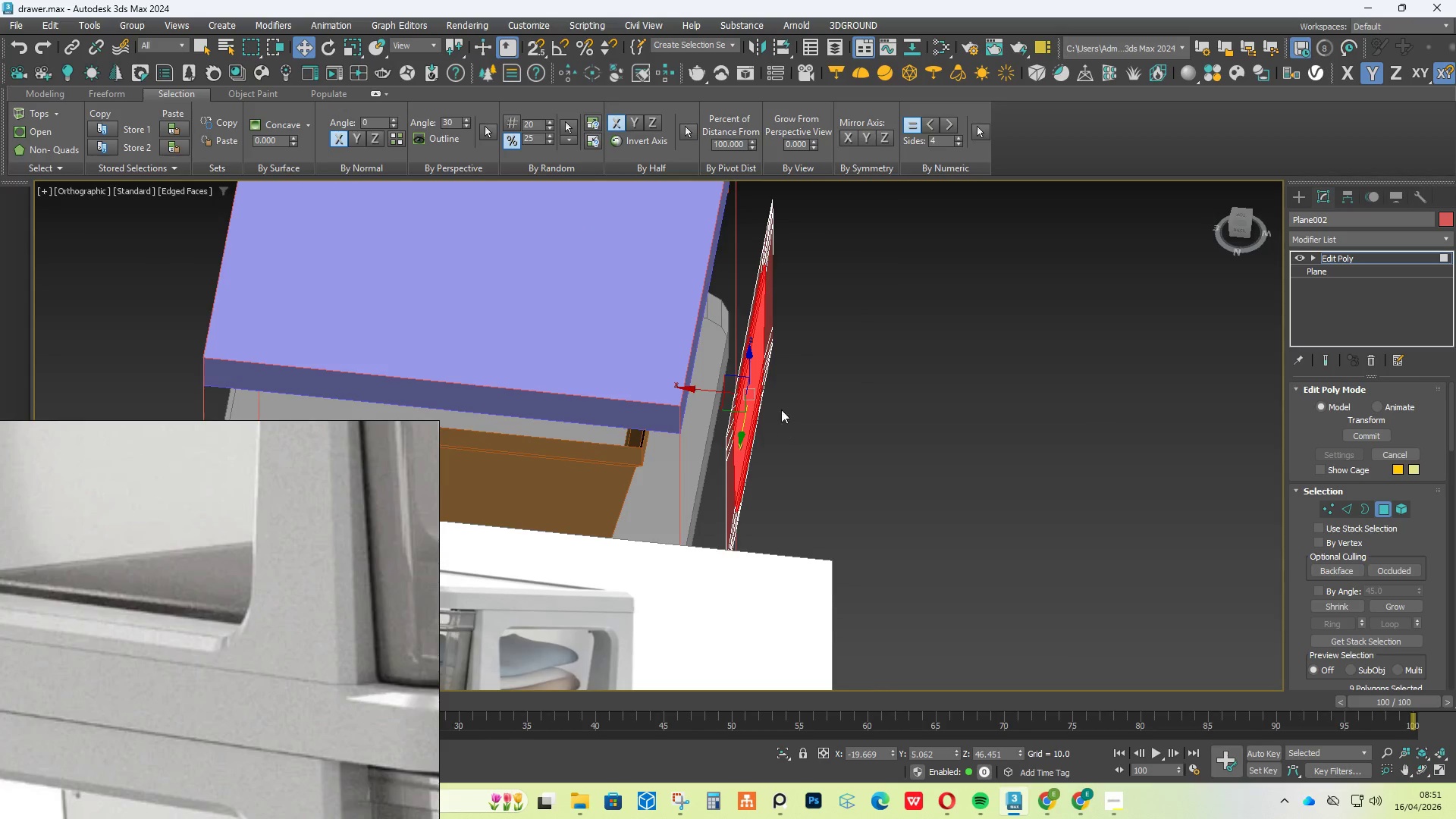 
hold_key(key=ShiftLeft, duration=1.16)
 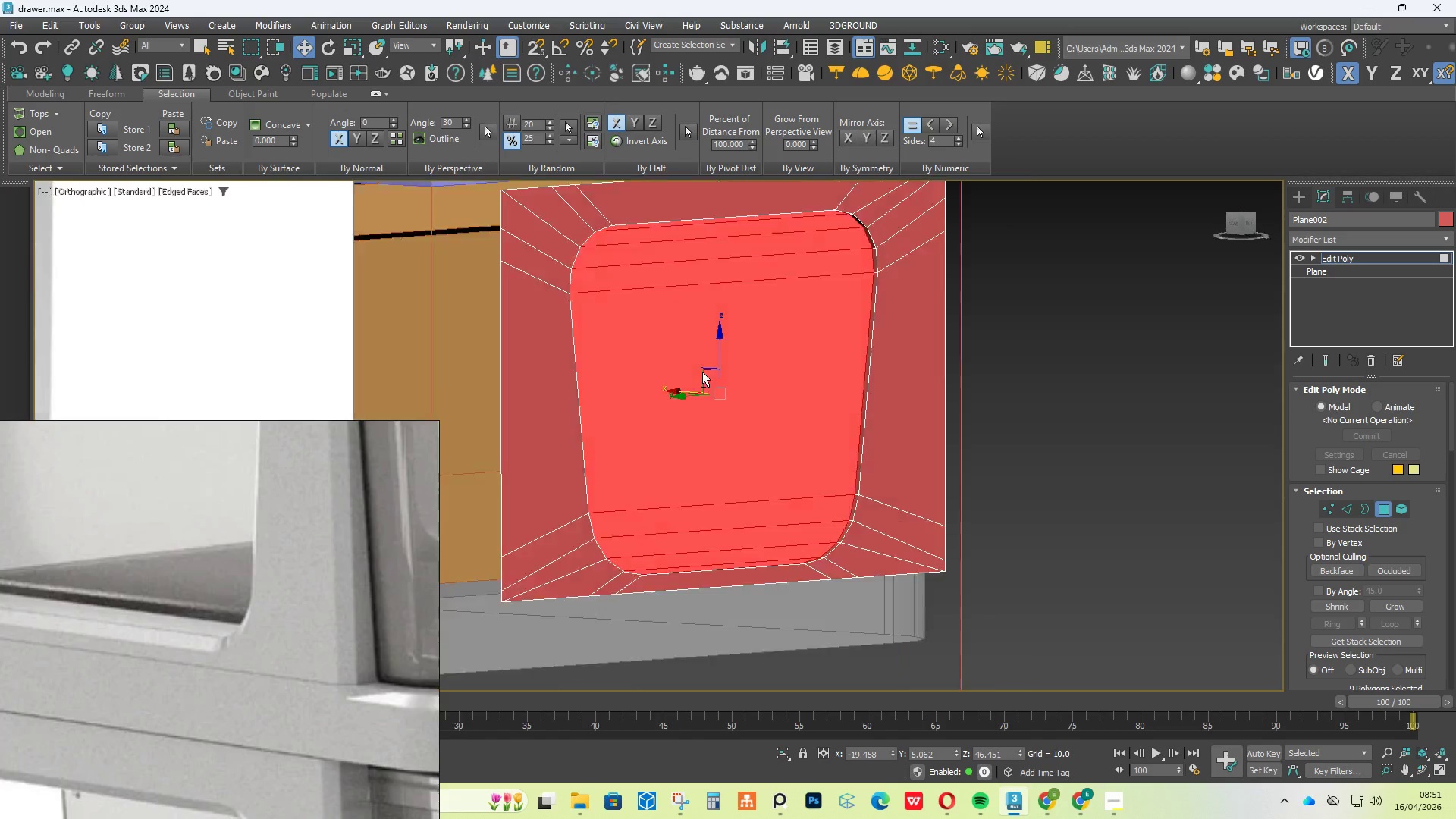 
scroll: coordinate [770, 391], scroll_direction: up, amount: 2.0
 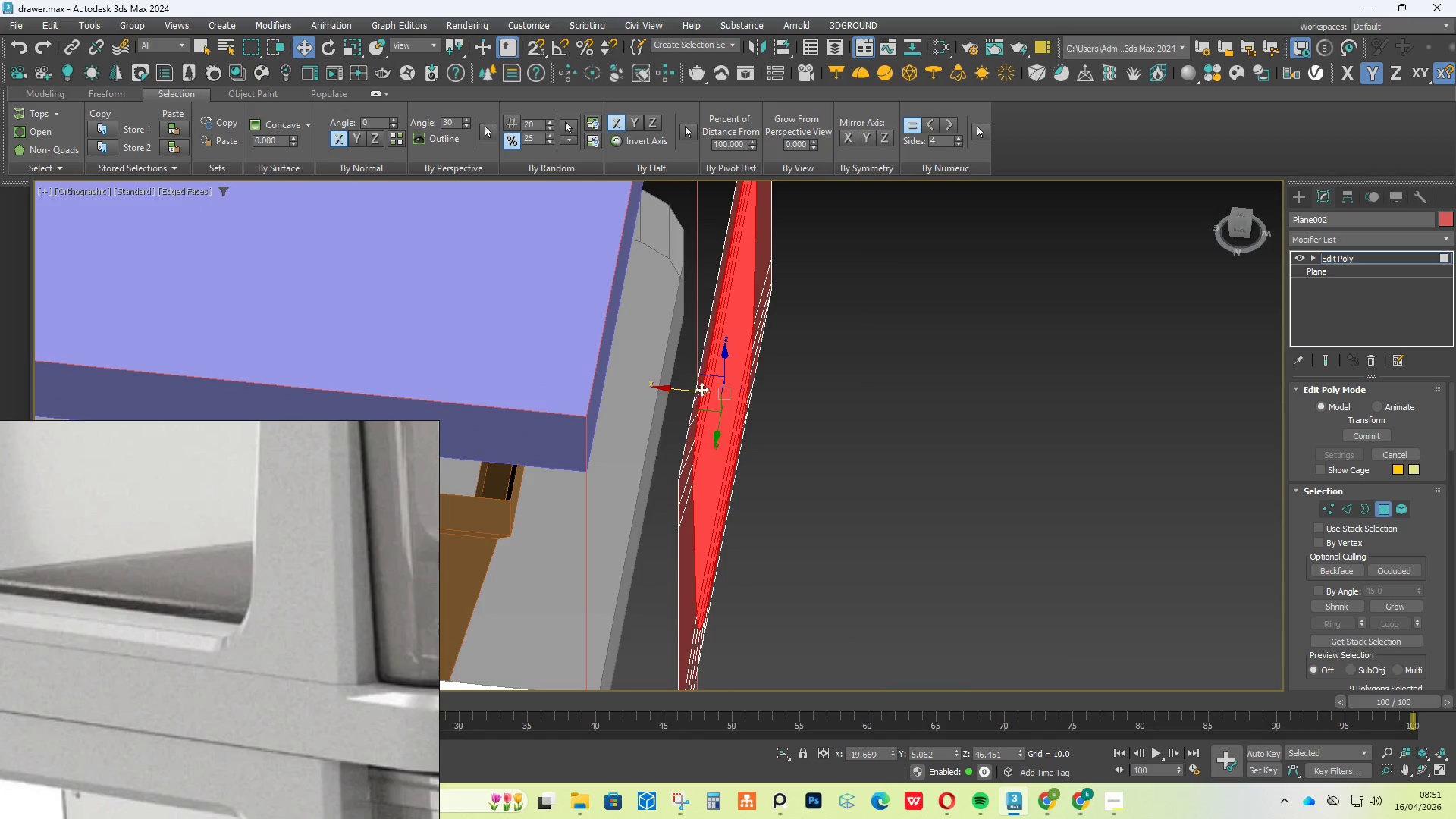 
left_click_drag(start_coordinate=[686, 387], to_coordinate=[681, 387])
 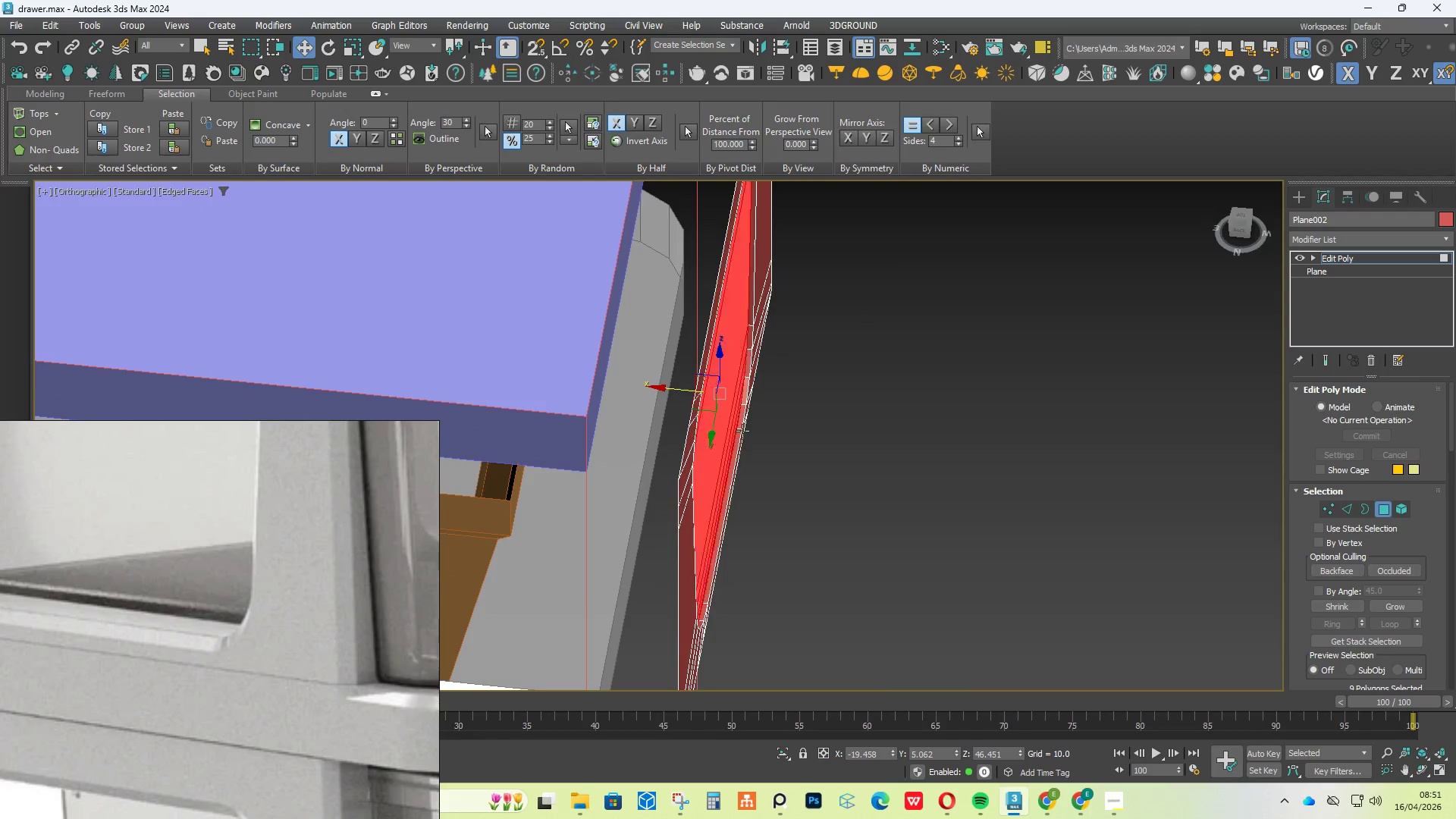 
hold_key(key=AltLeft, duration=3.94)
 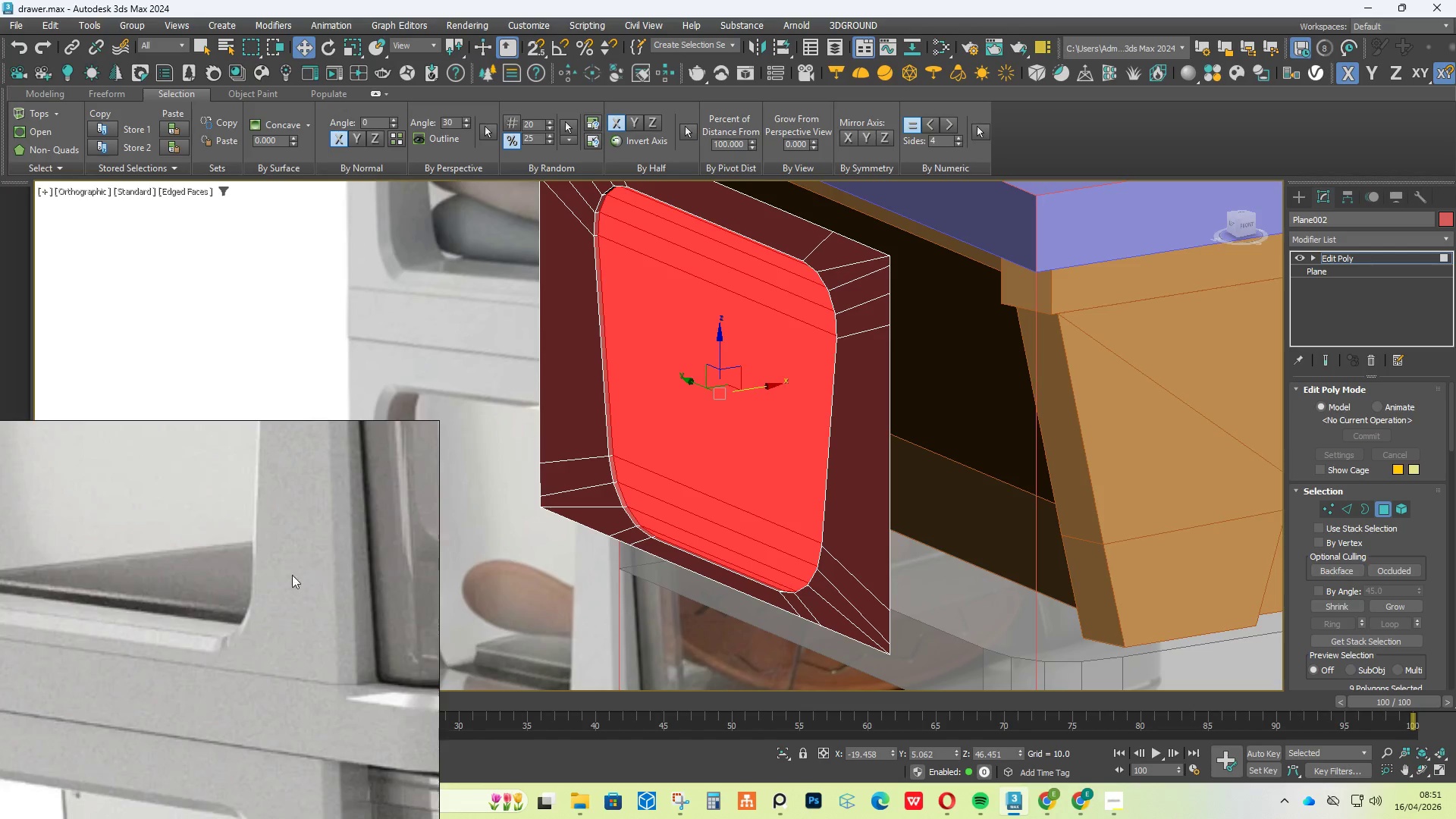 
scroll: coordinate [277, 585], scroll_direction: down, amount: 2.0
 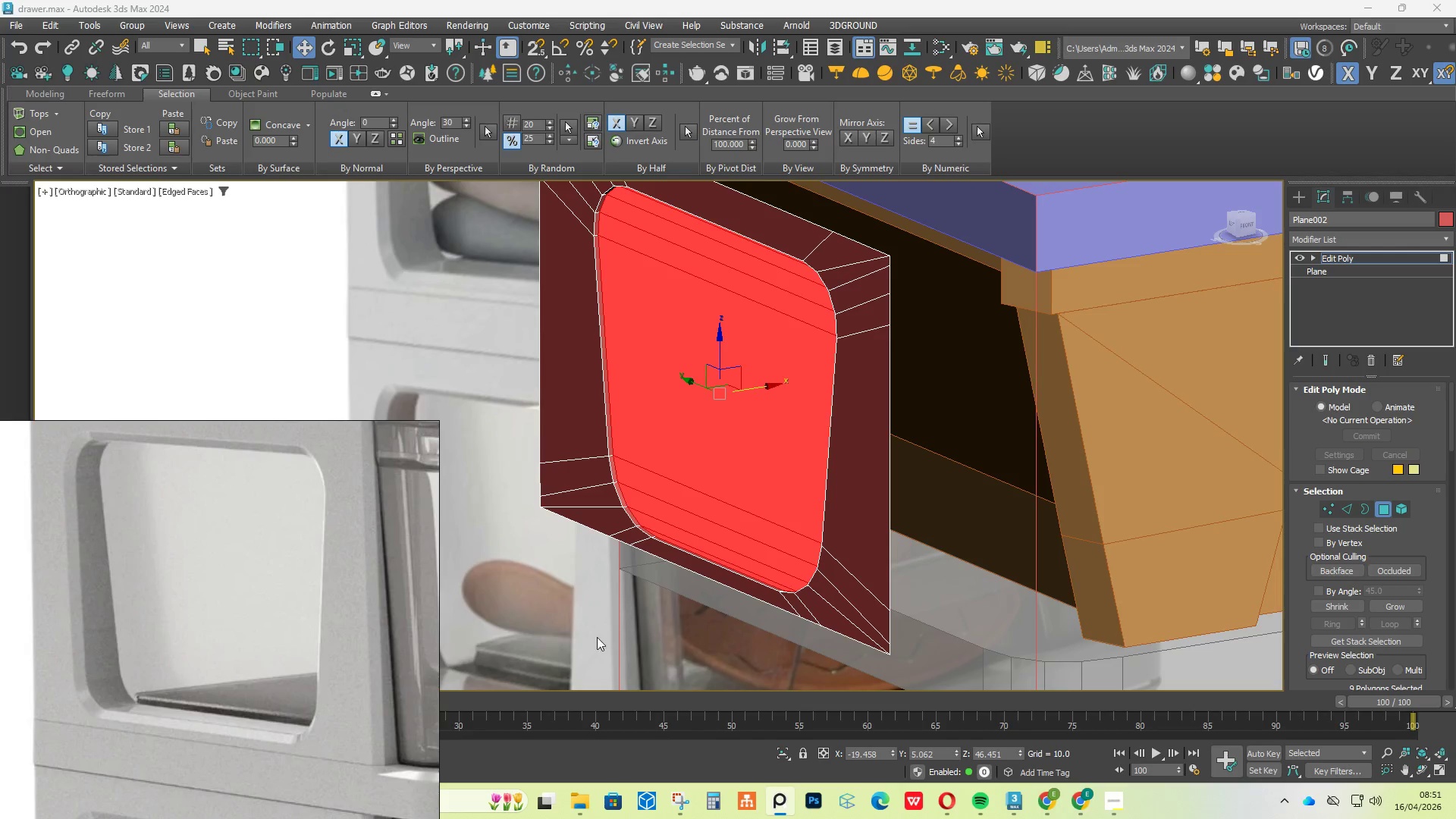 
scroll: coordinate [608, 488], scroll_direction: up, amount: 2.0
 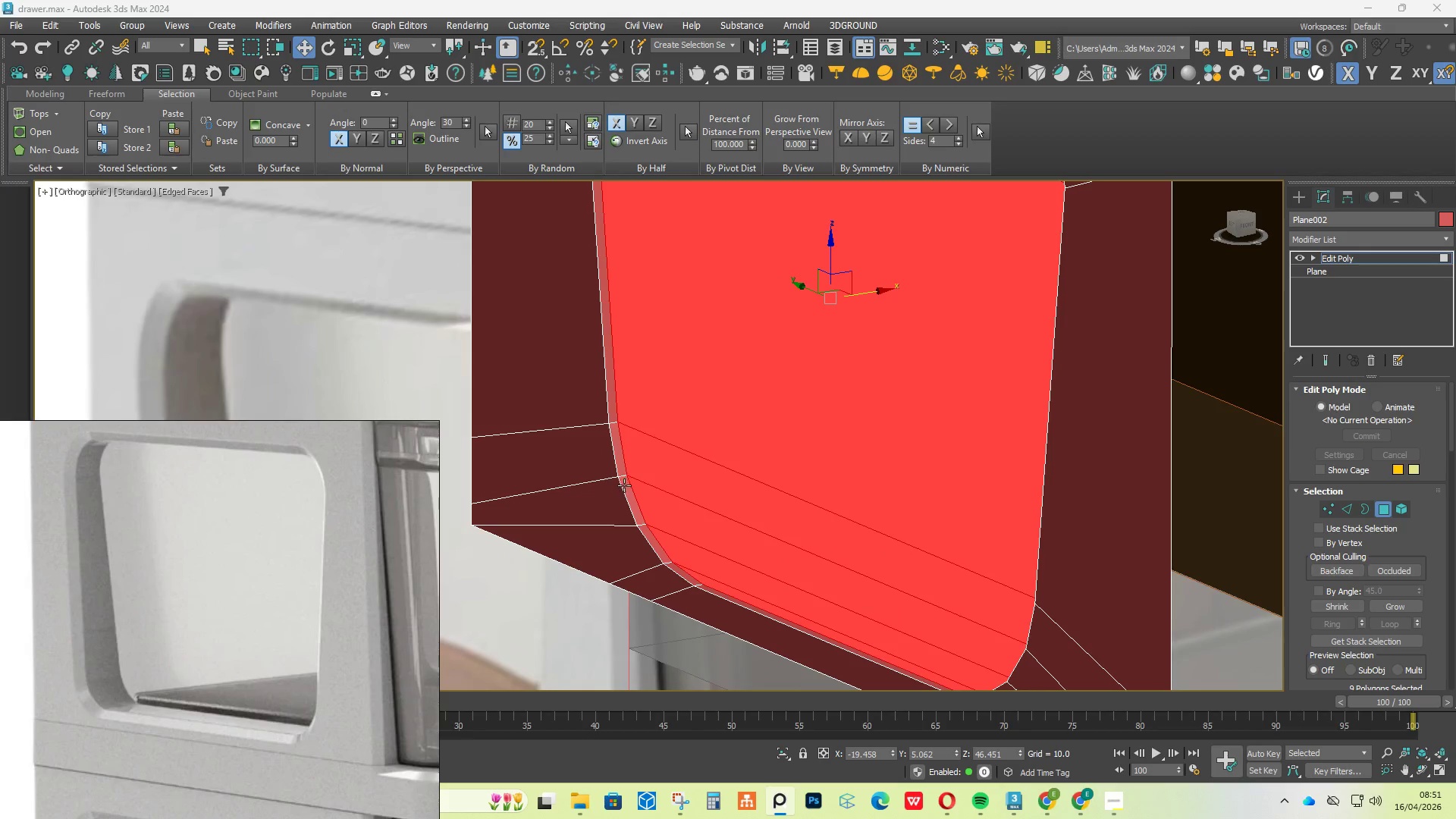 
double_click([620, 489])
 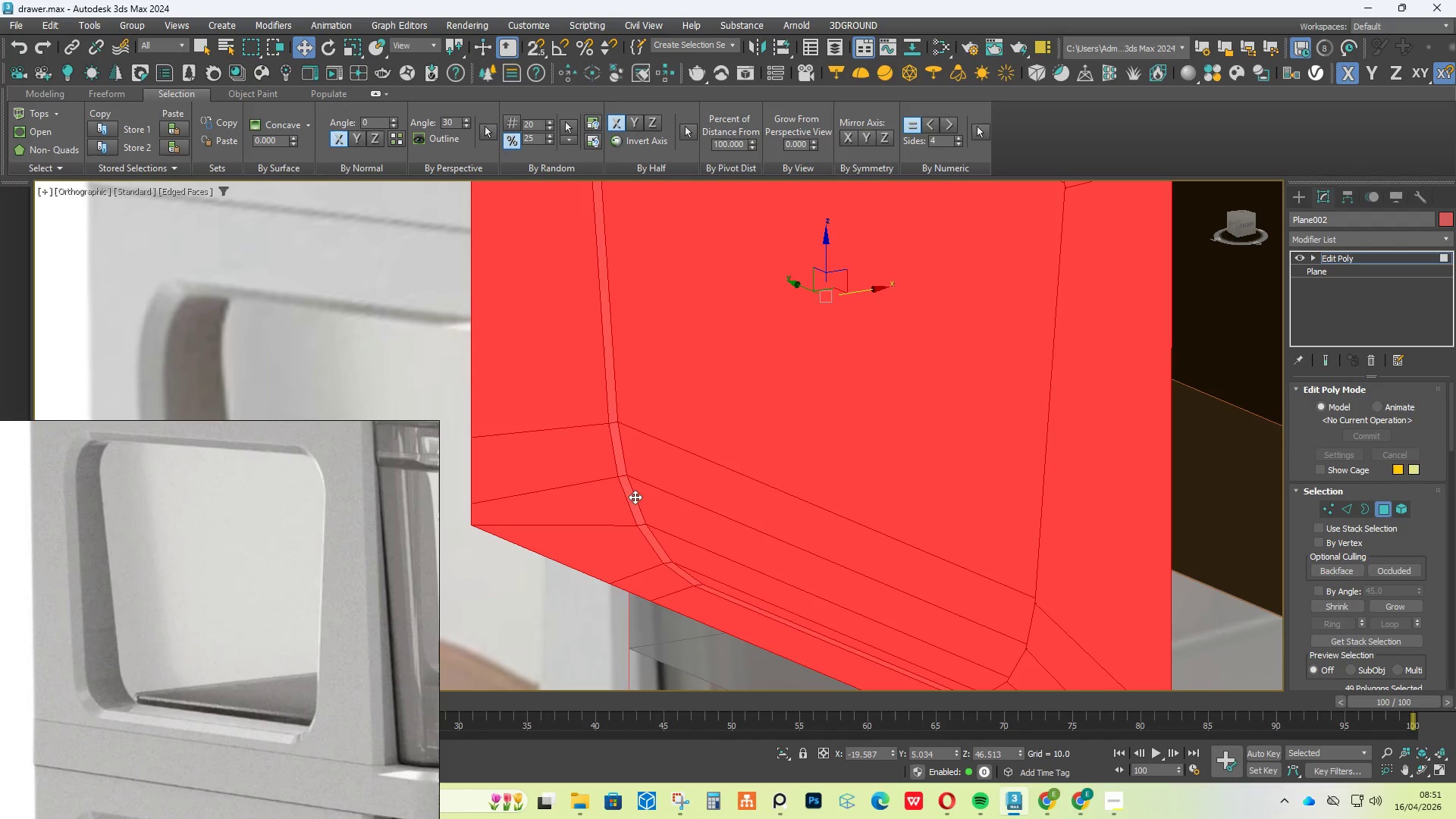 
key(2)
 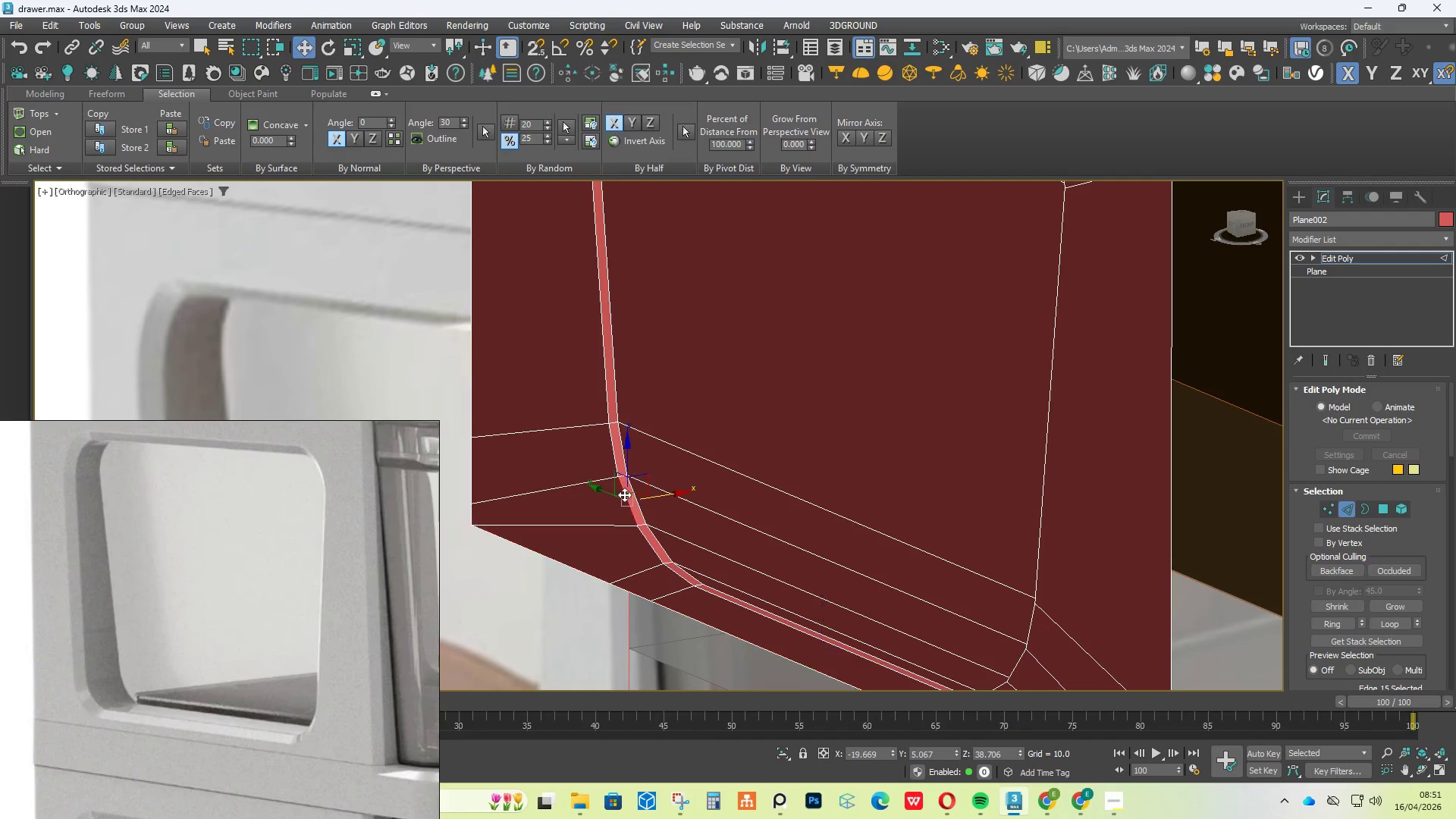 
double_click([624, 494])
 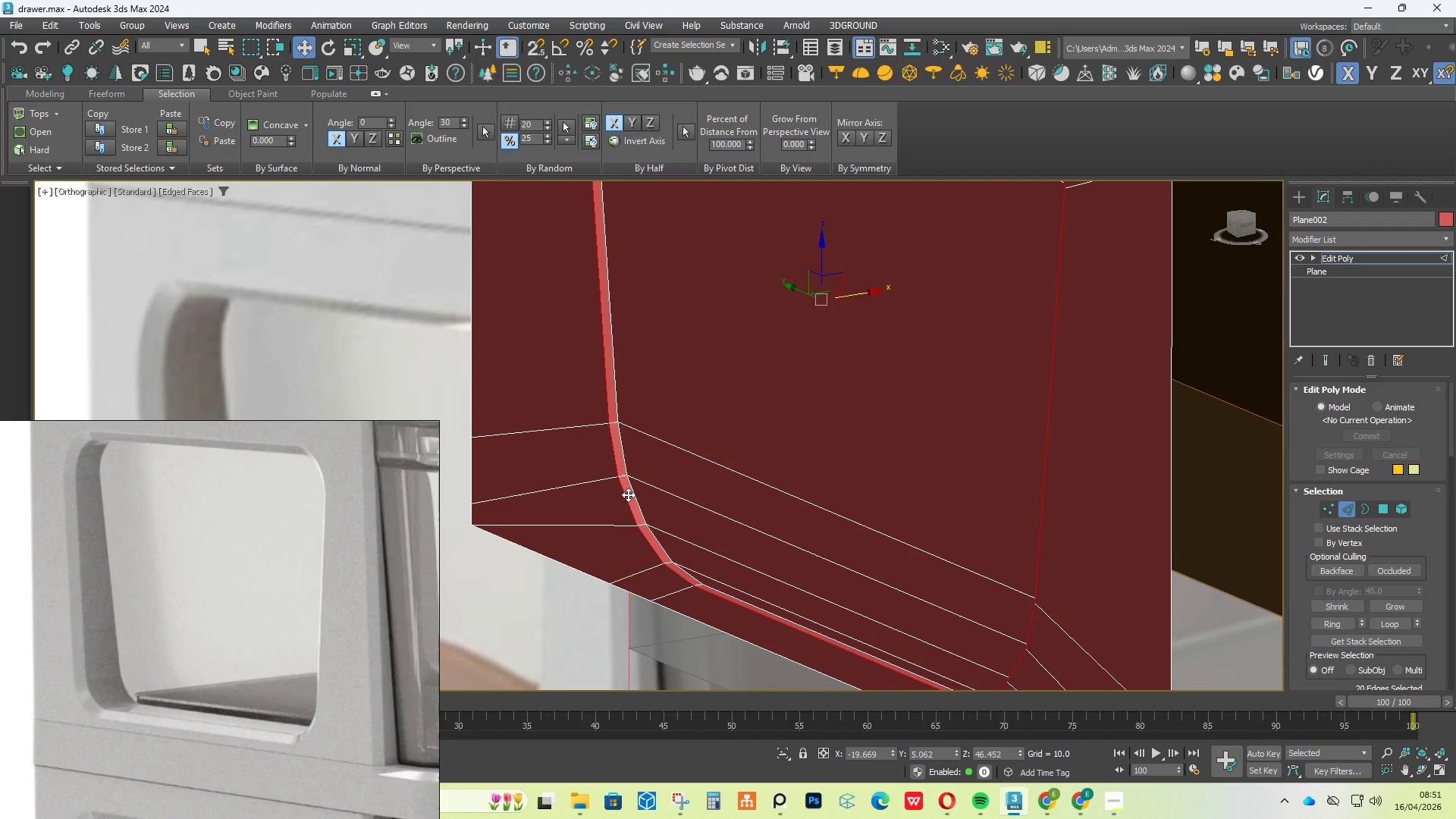 
key(R)
 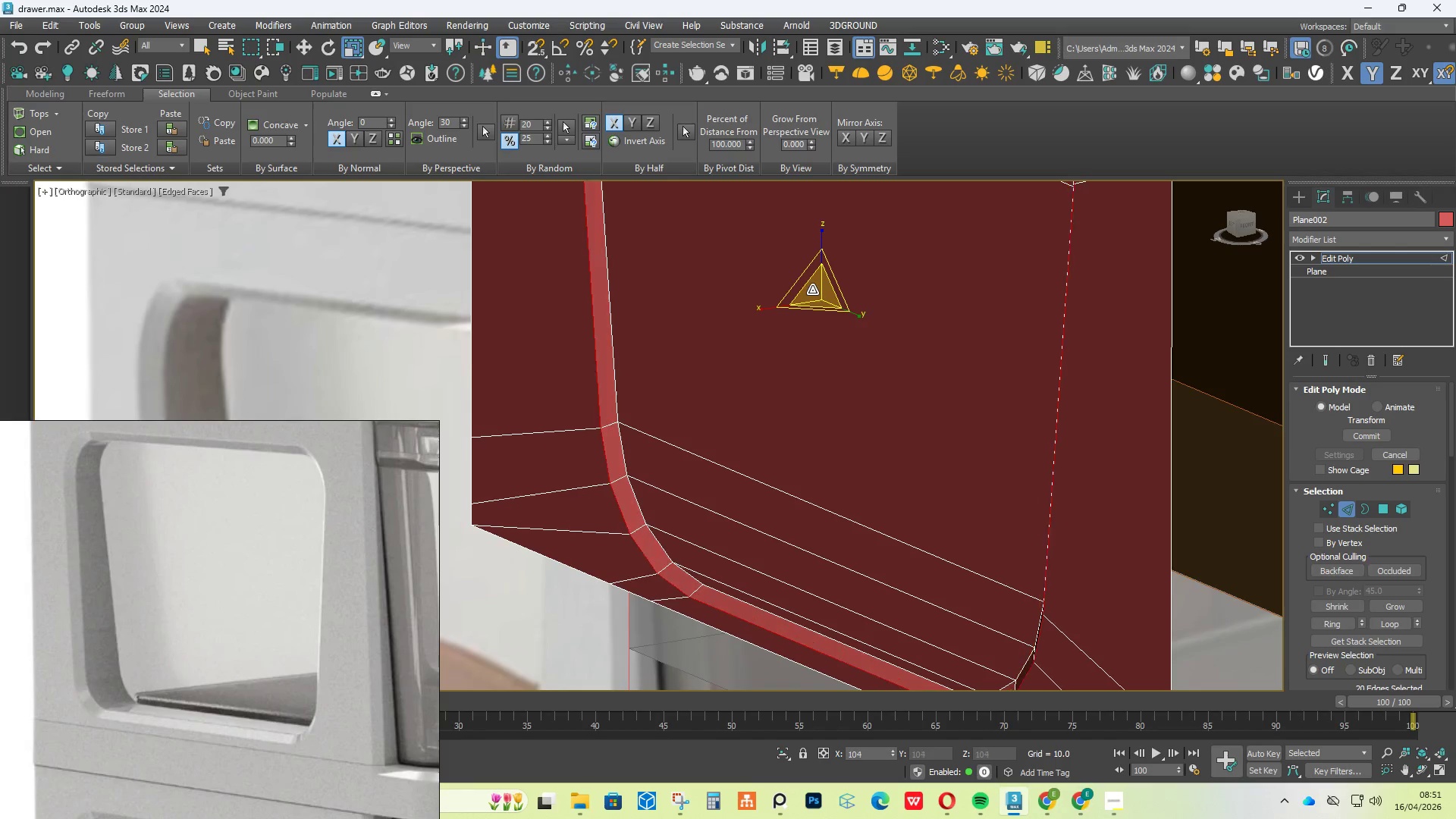 
scroll: coordinate [791, 354], scroll_direction: down, amount: 2.0
 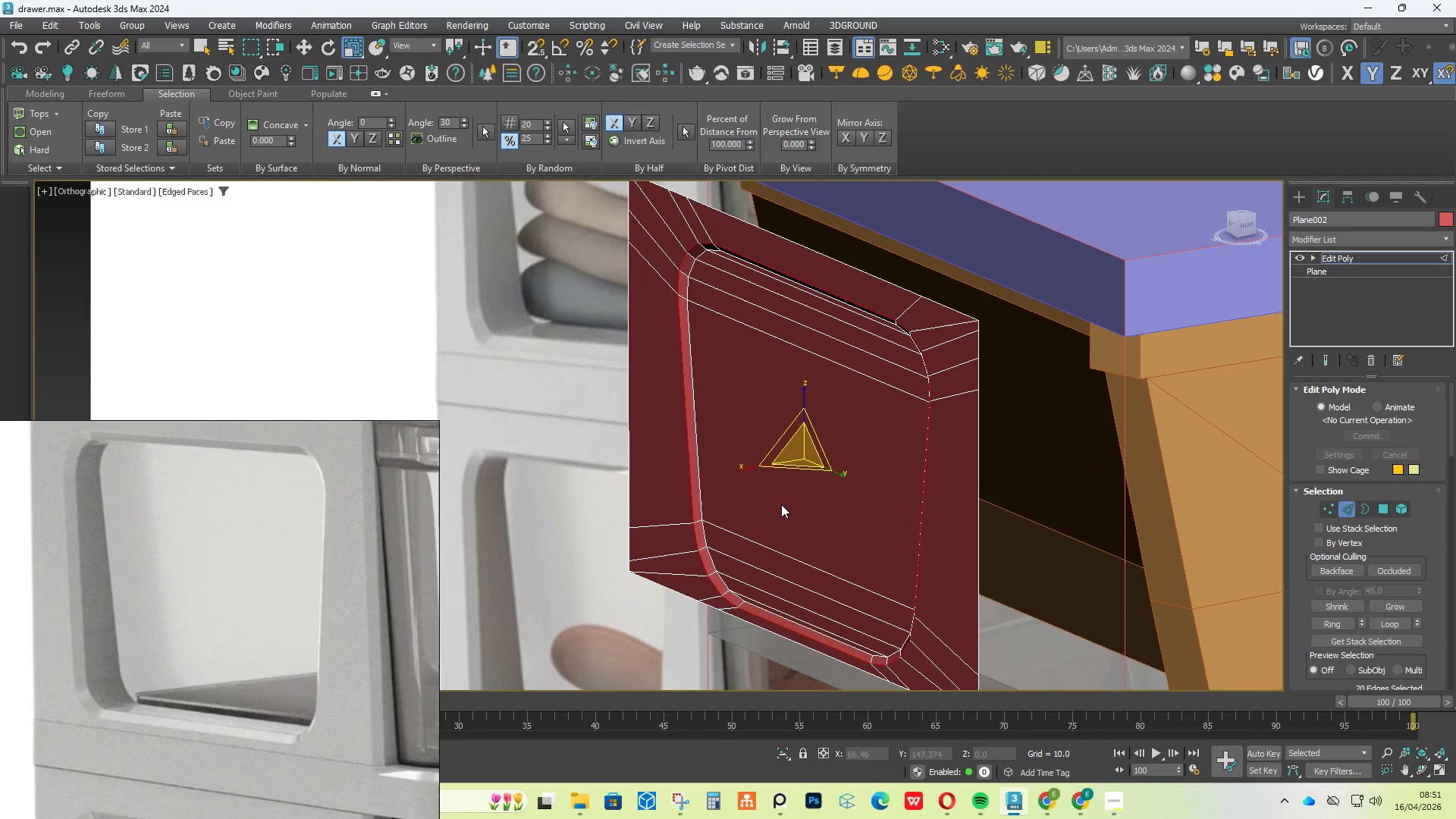 
hold_key(key=AltLeft, duration=1.99)
 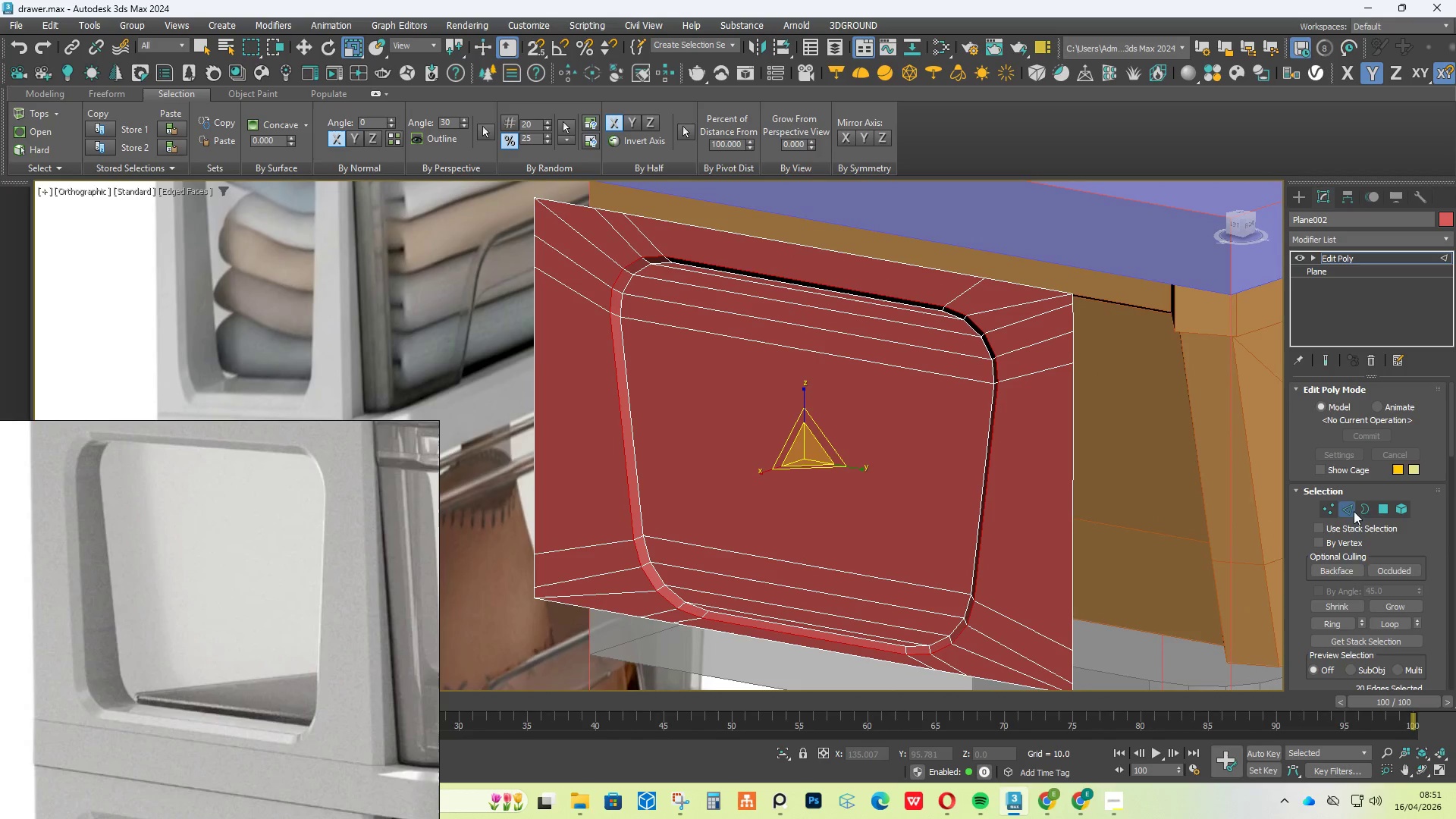 
left_click([1382, 509])
 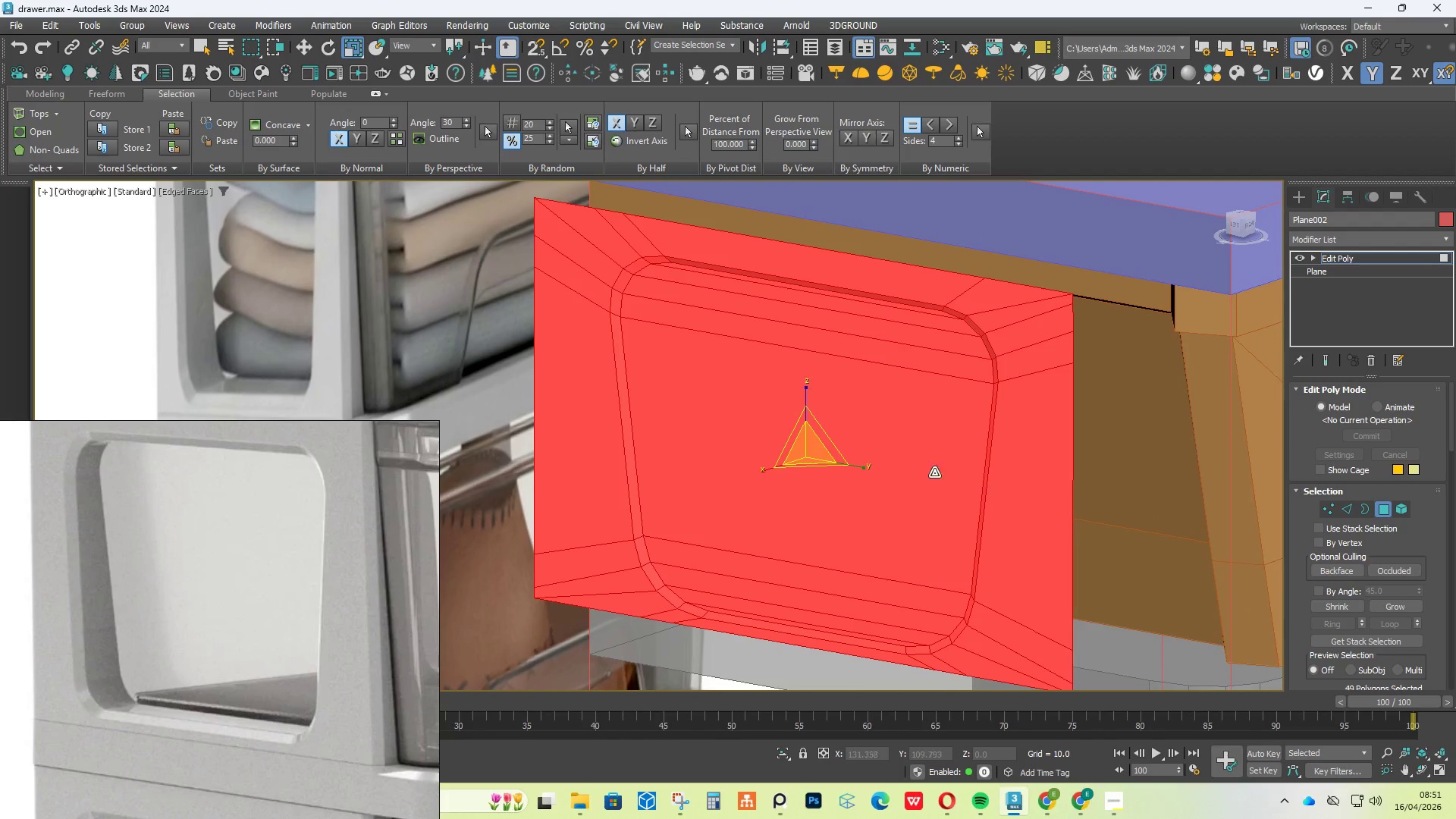 
left_click([919, 467])
 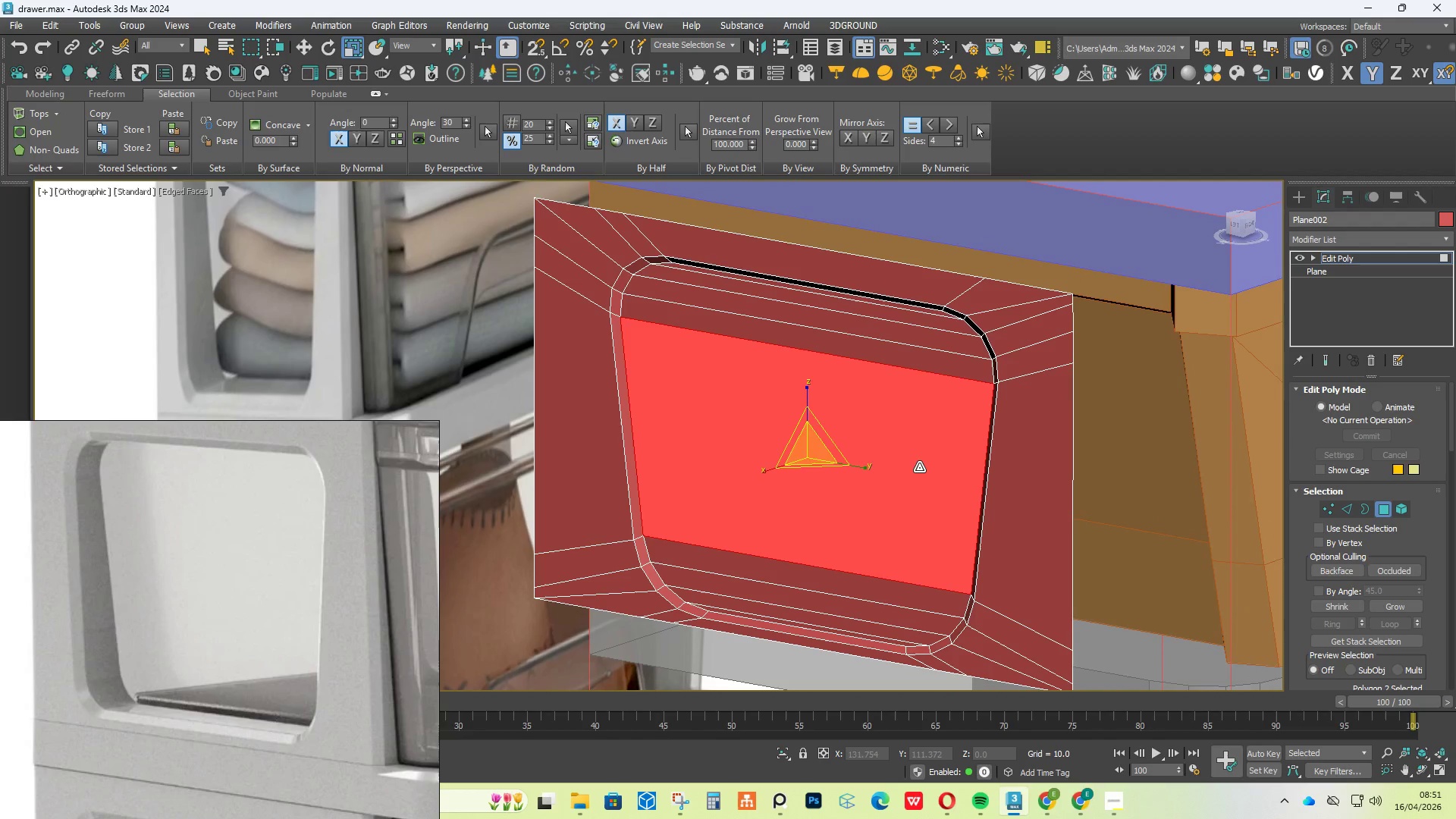 
key(Control+Z)
 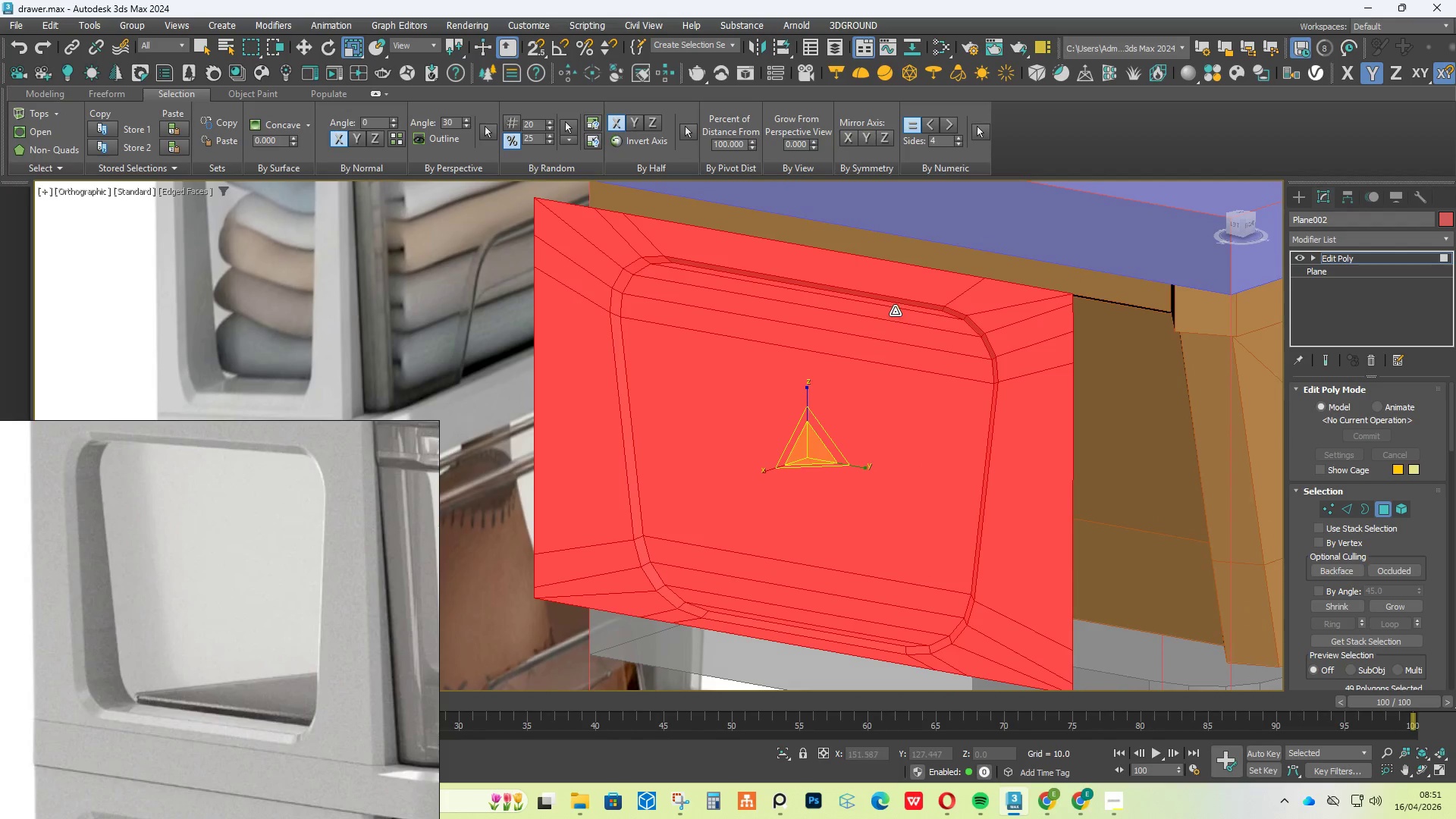 
left_click([901, 303])
 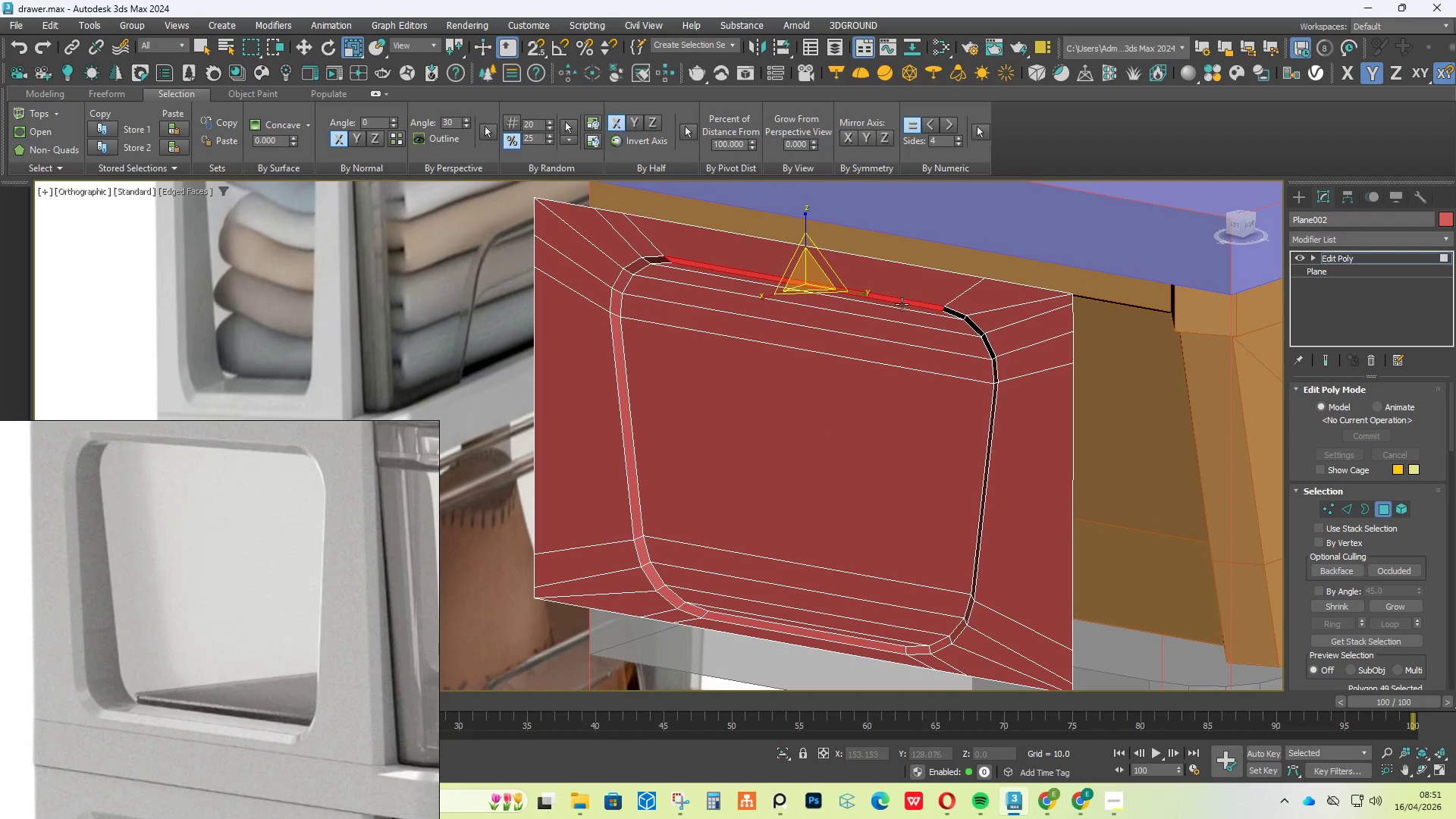 
hold_key(key=ControlLeft, duration=0.69)
left_click([899, 311])
 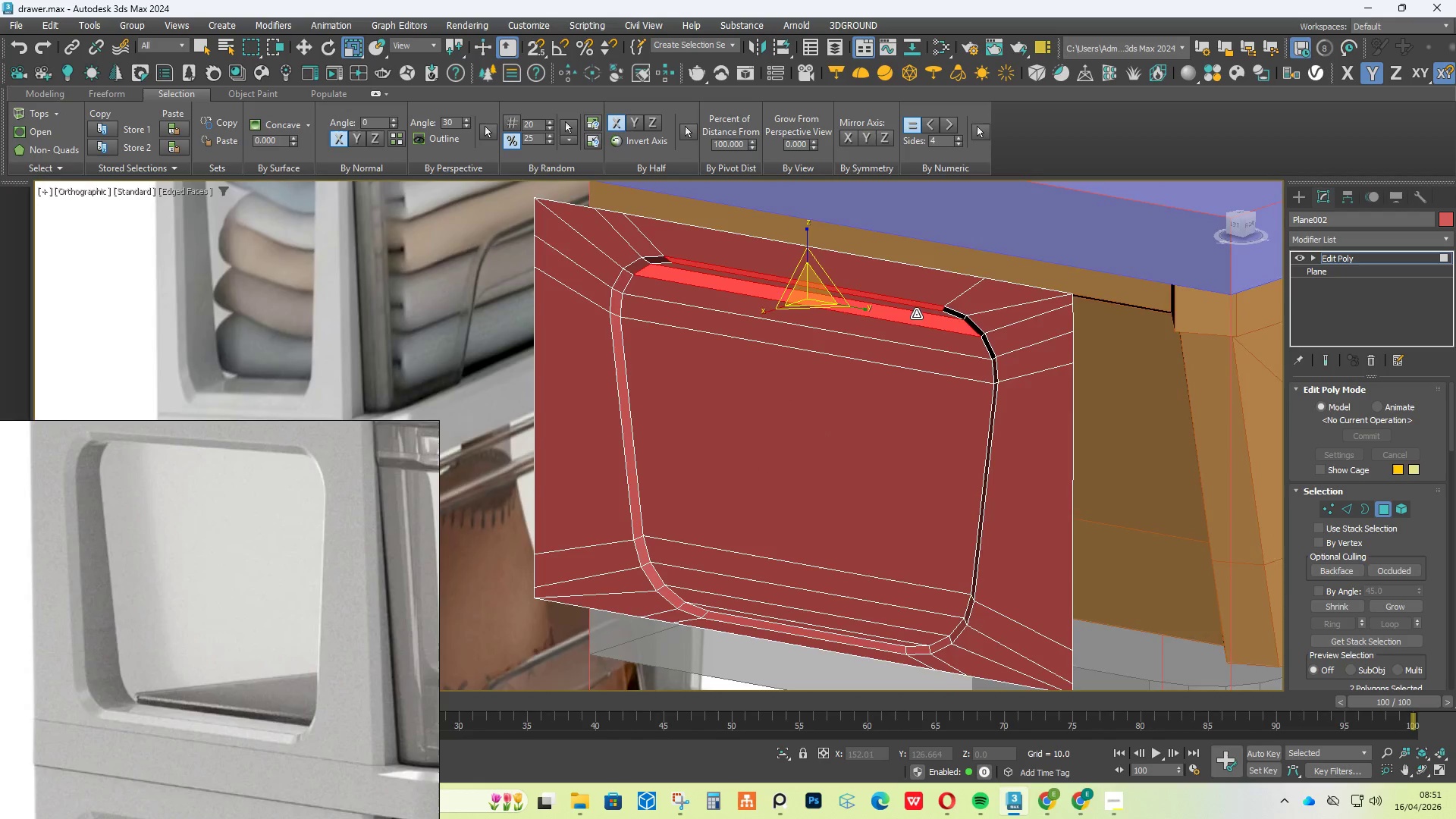 
scroll: coordinate [921, 312], scroll_direction: up, amount: 3.0
 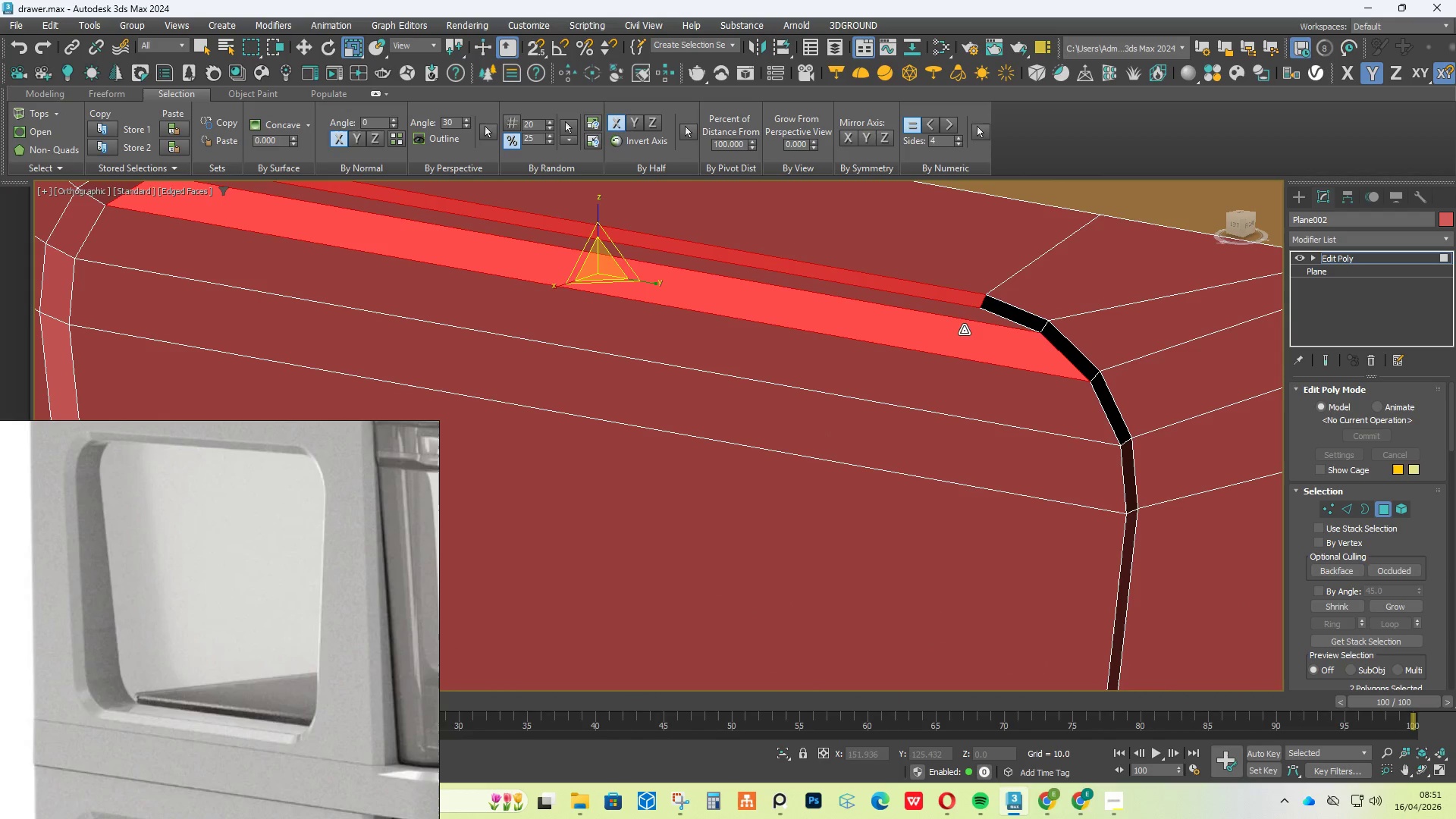 
hold_key(key=ControlLeft, duration=2.5)
left_click([963, 320])
 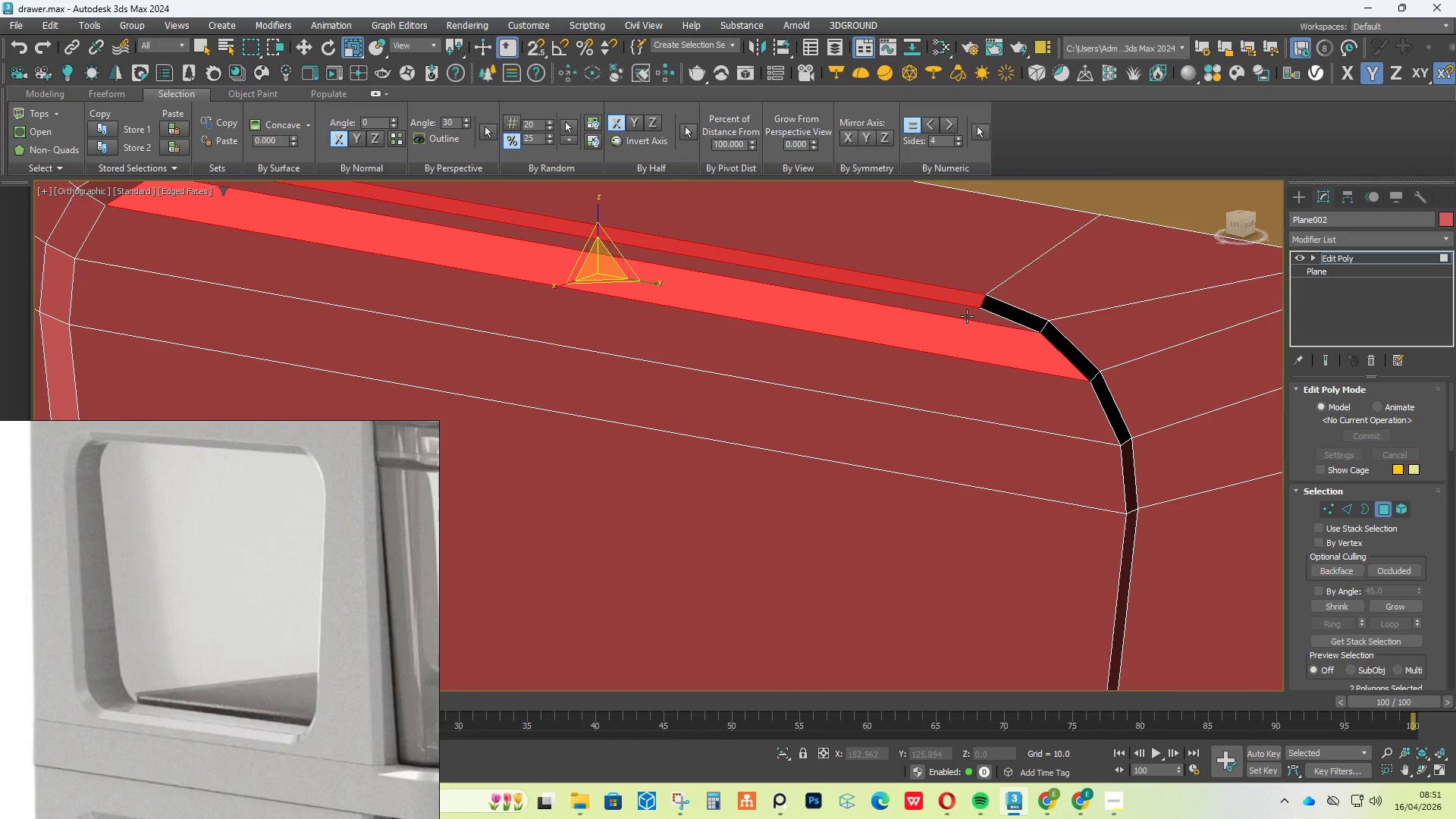 
left_click([968, 315])
 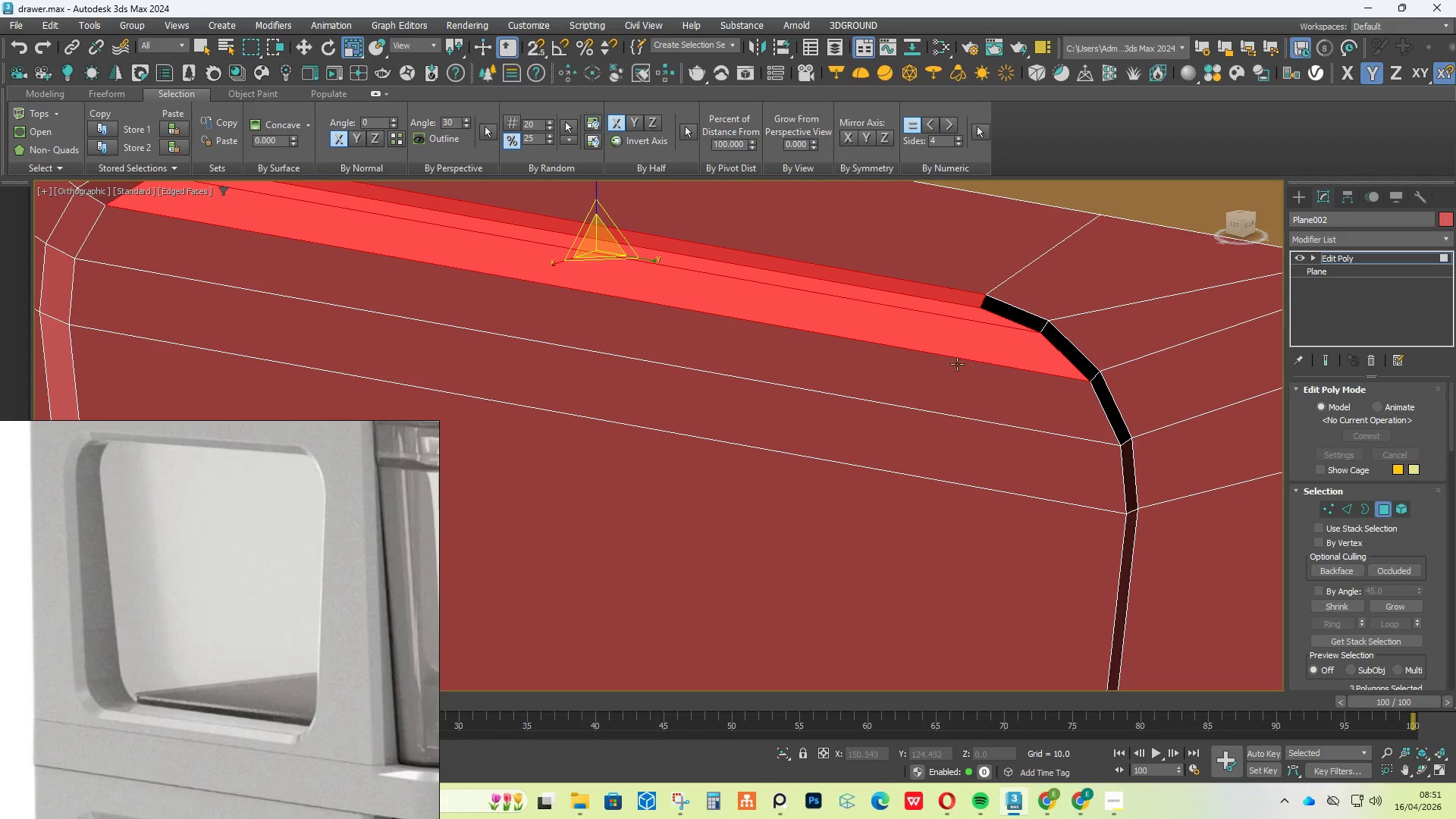 
double_click([949, 388])
 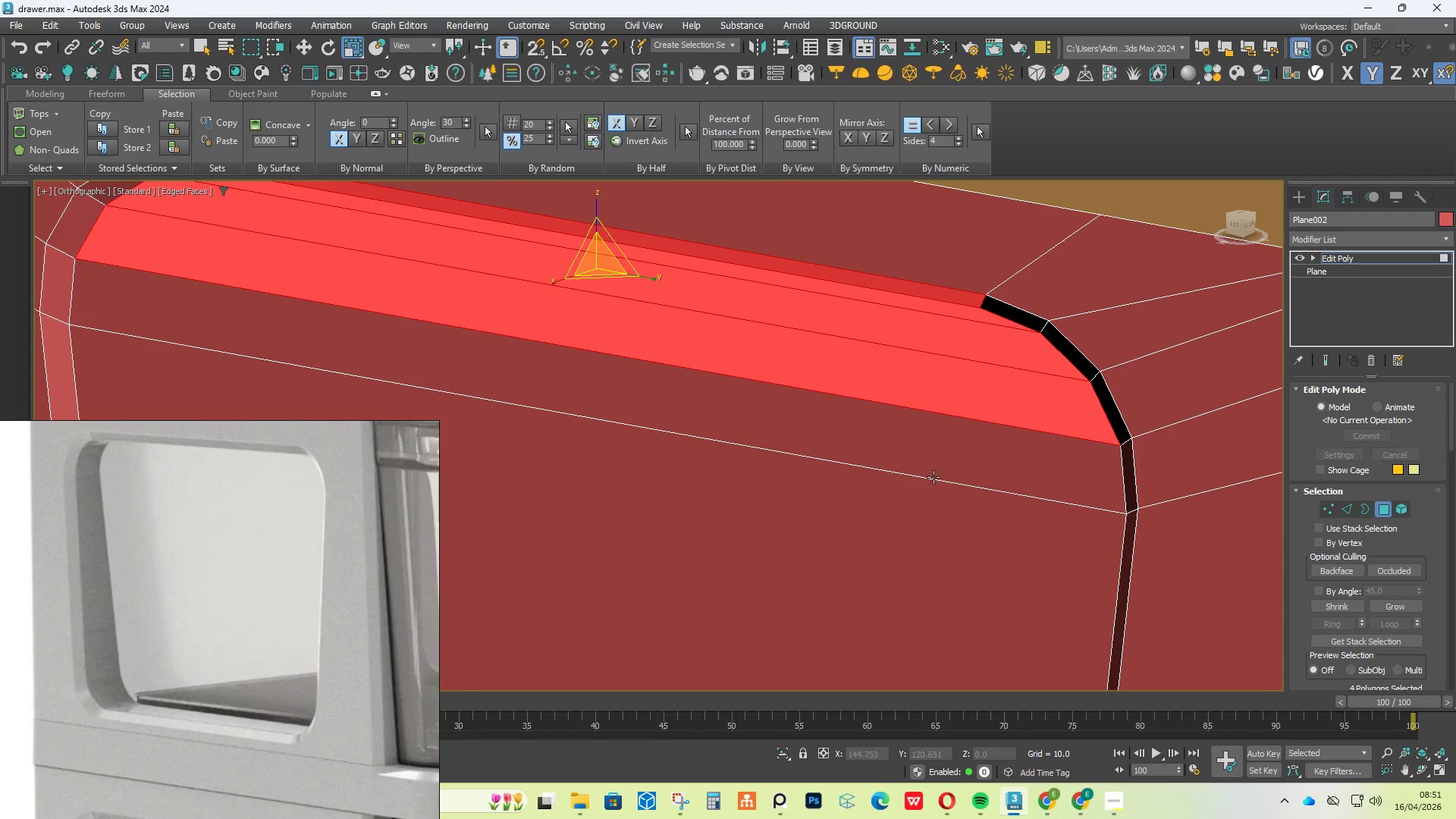 
left_click([934, 477])
 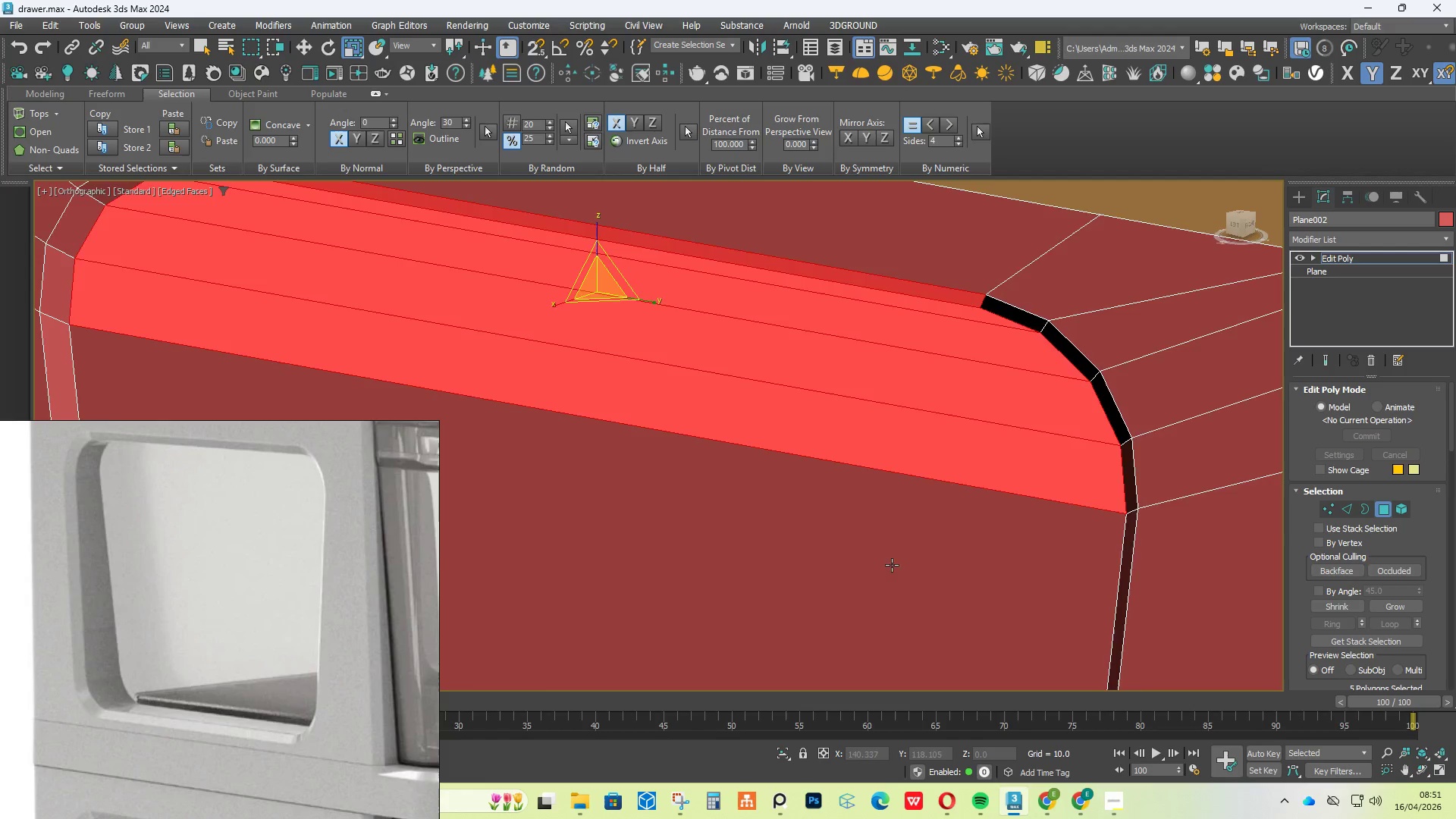 
hold_key(key=ControlLeft, duration=0.38)
 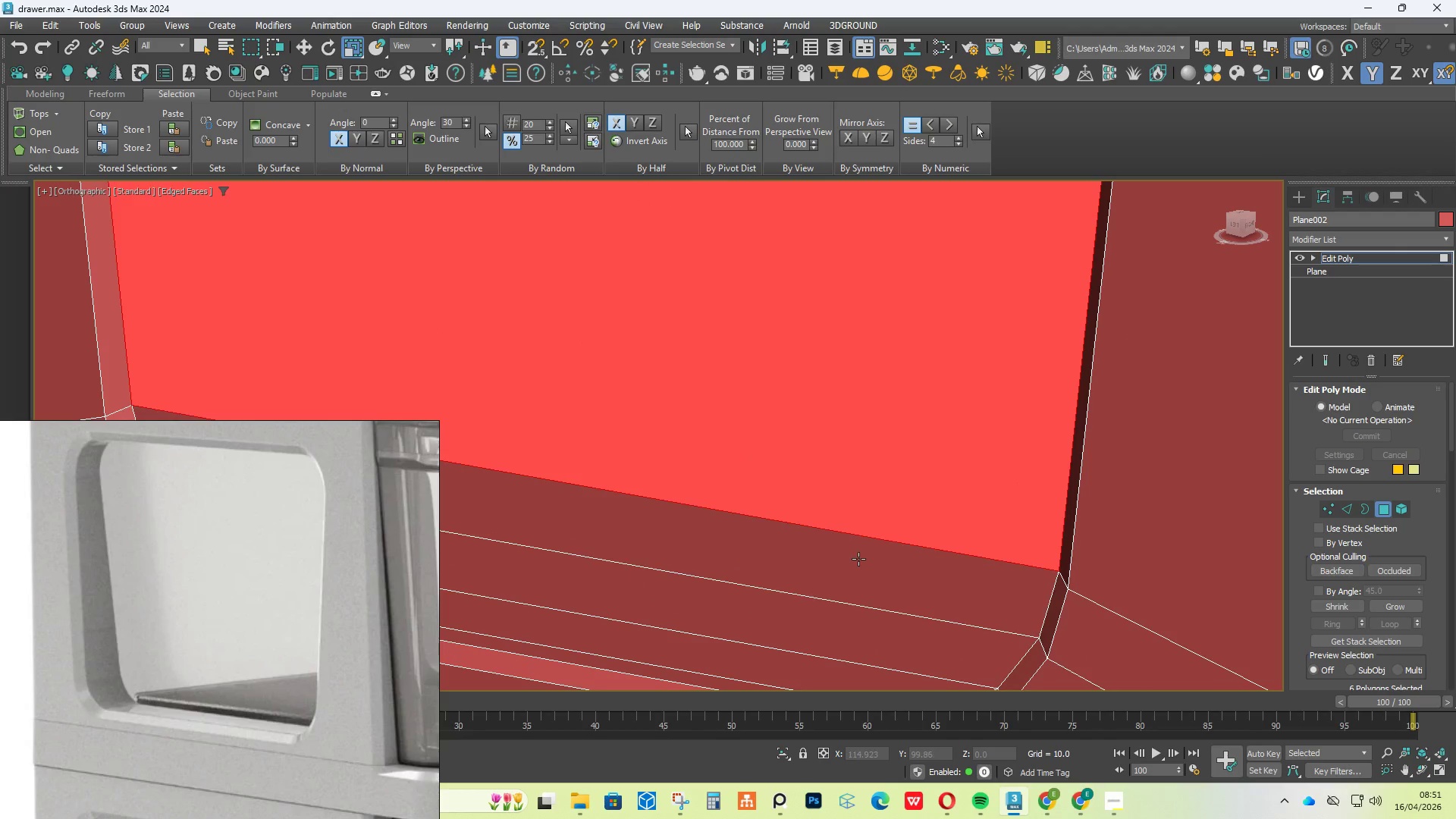 
scroll: coordinate [886, 574], scroll_direction: down, amount: 3.0
 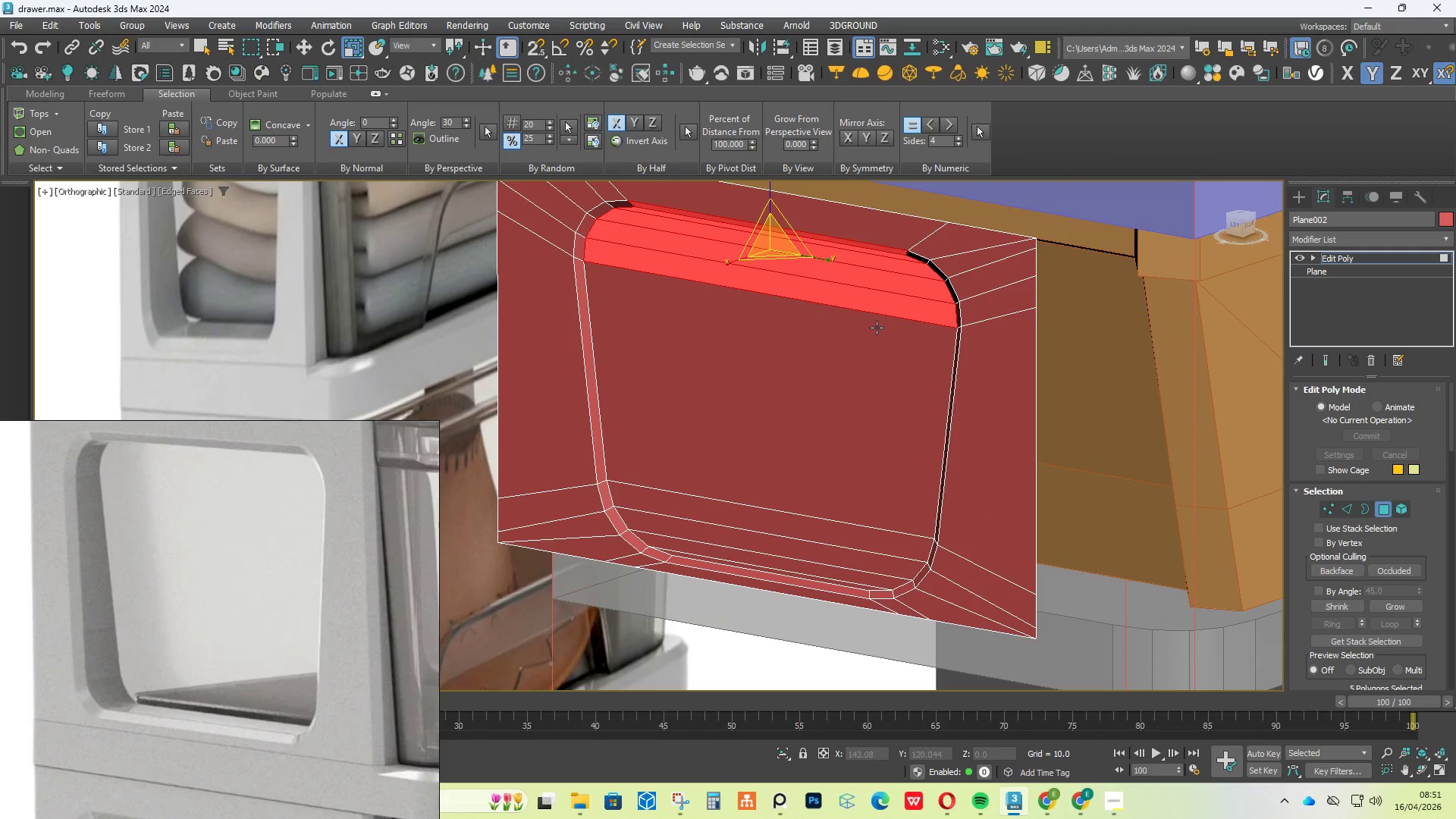 
left_click([871, 385])
 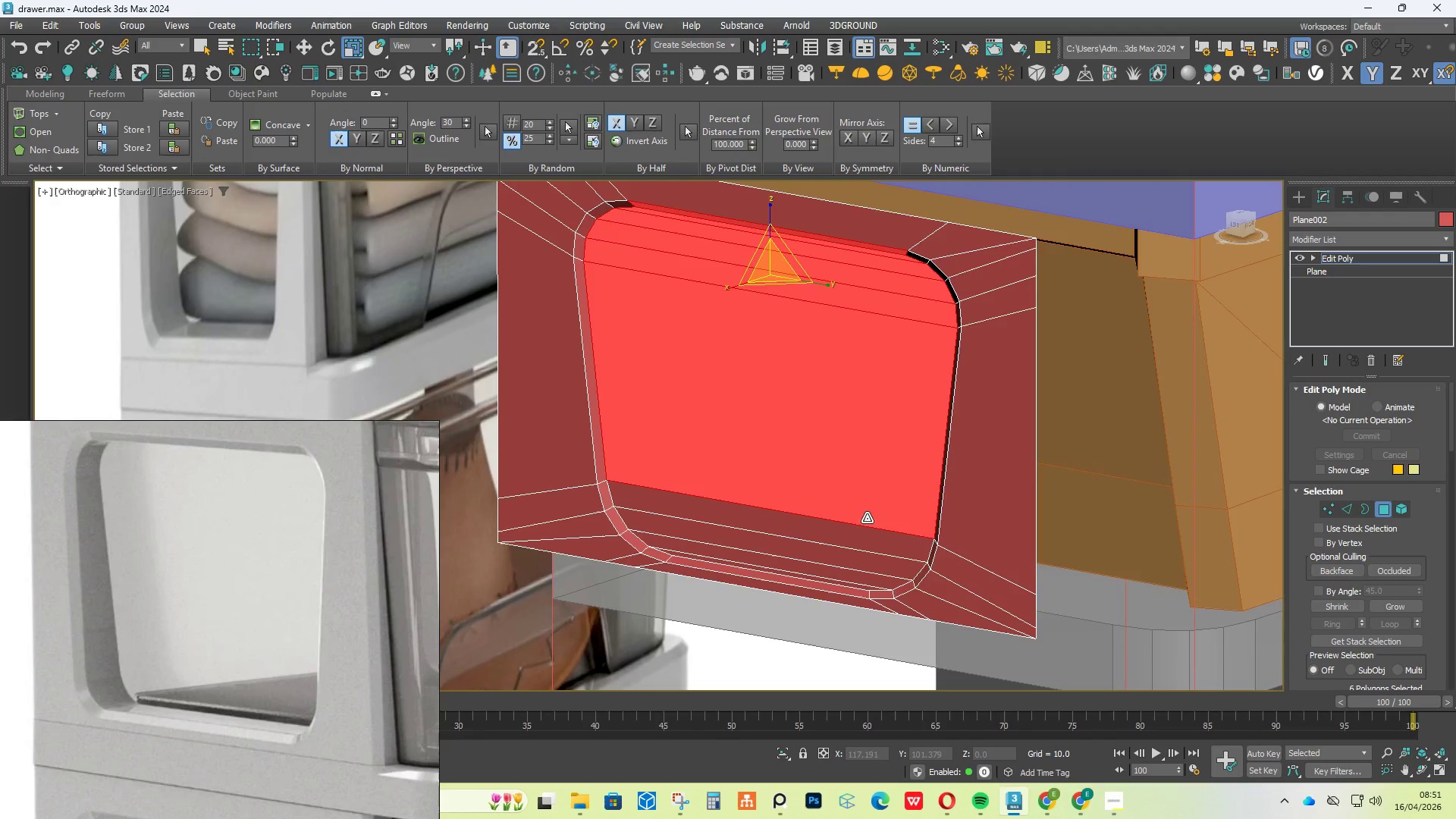 
hold_key(key=ControlLeft, duration=0.89)
left_click([858, 559])
 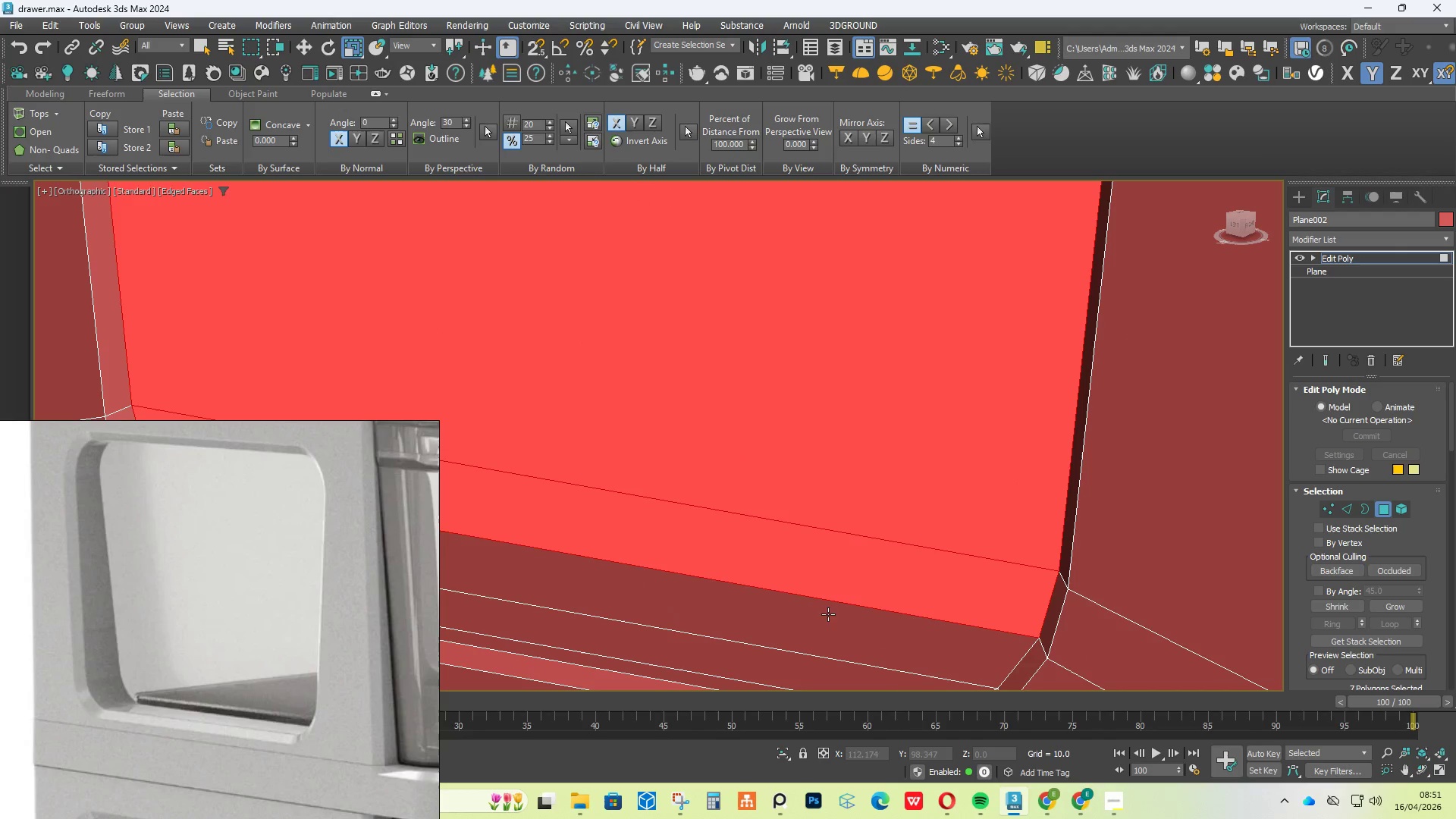 
scroll: coordinate [866, 521], scroll_direction: up, amount: 3.0
 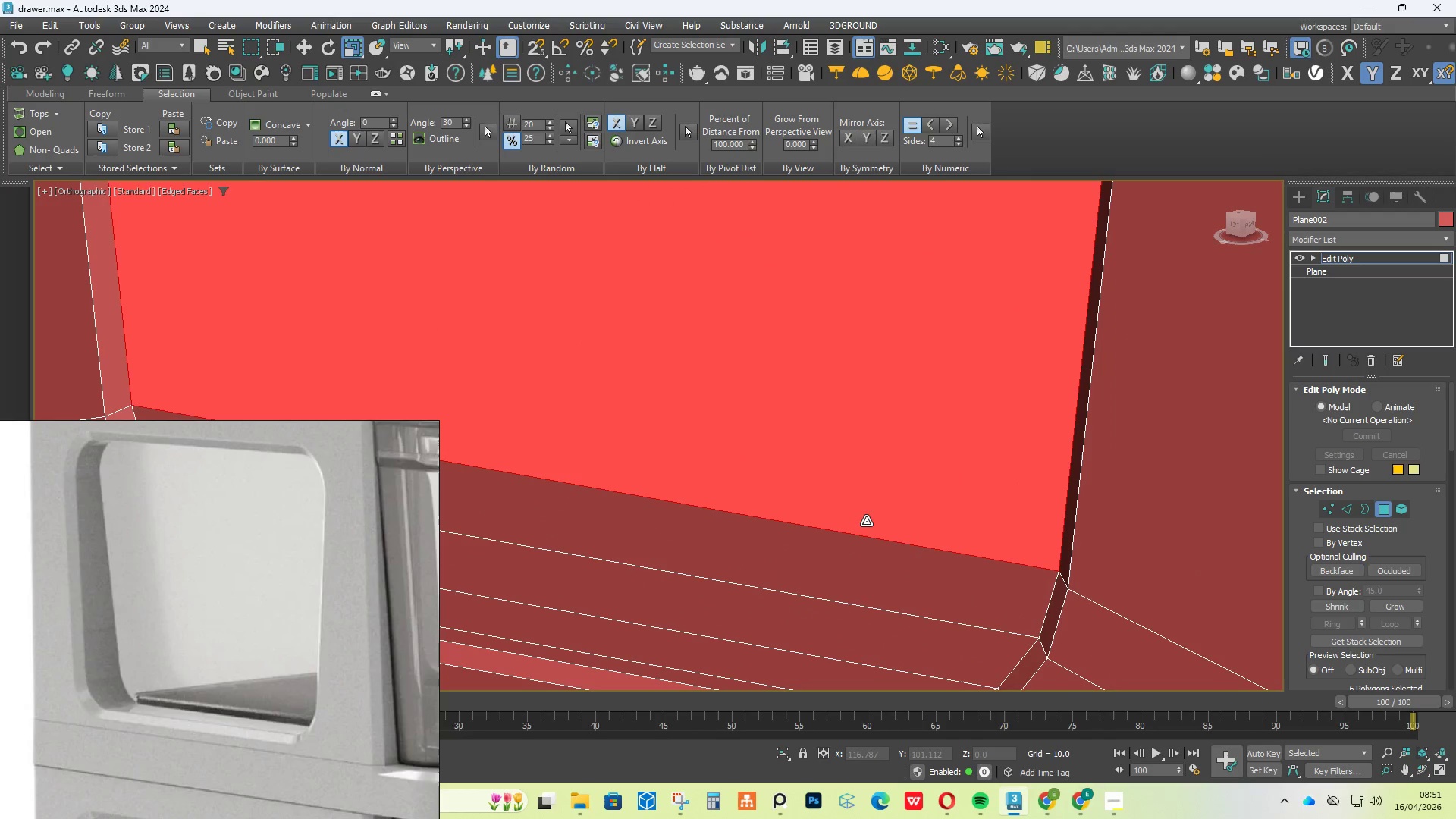 
double_click([827, 622])
 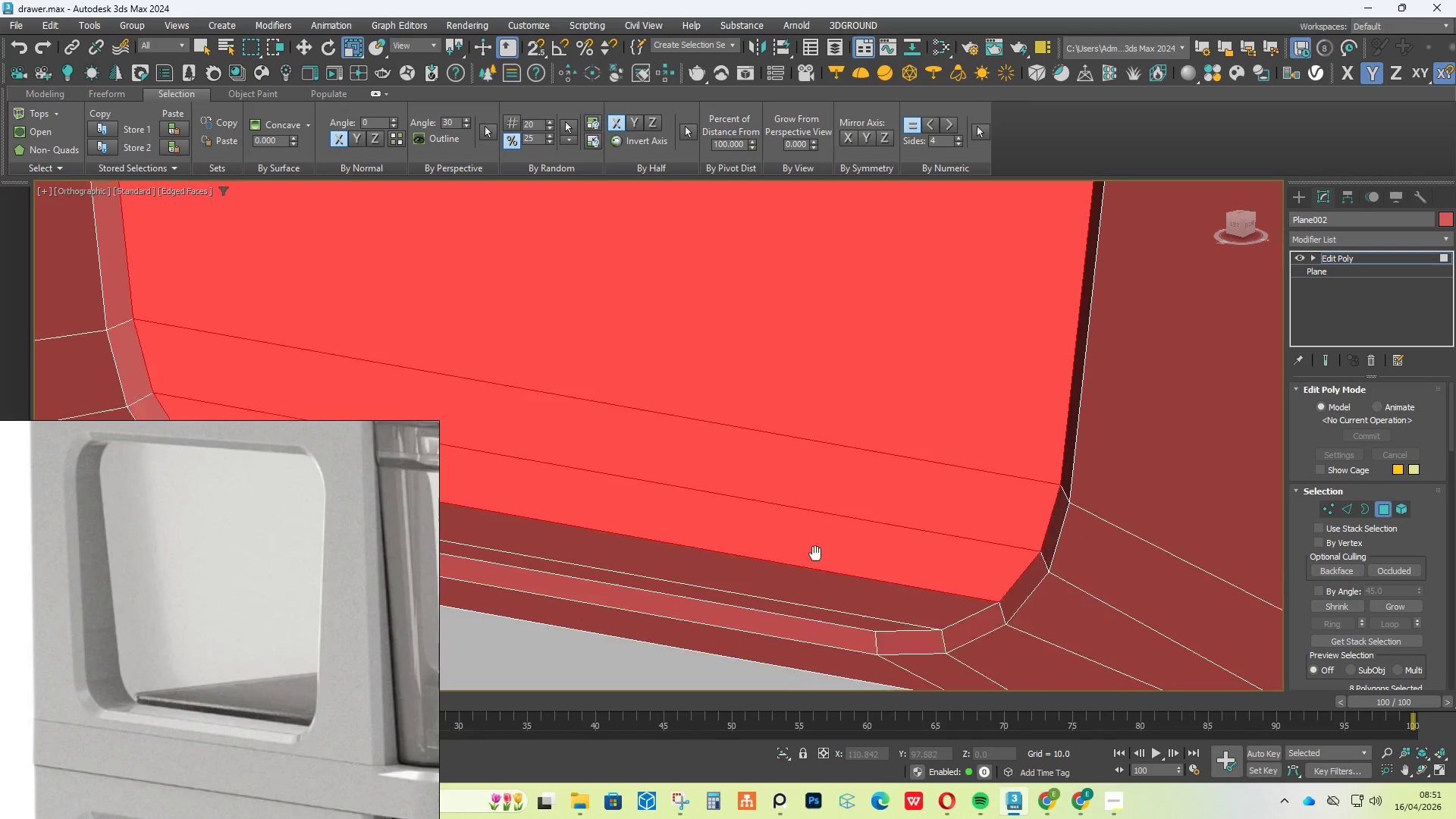 
hold_key(key=ControlLeft, duration=1.05)
left_click([808, 553])
 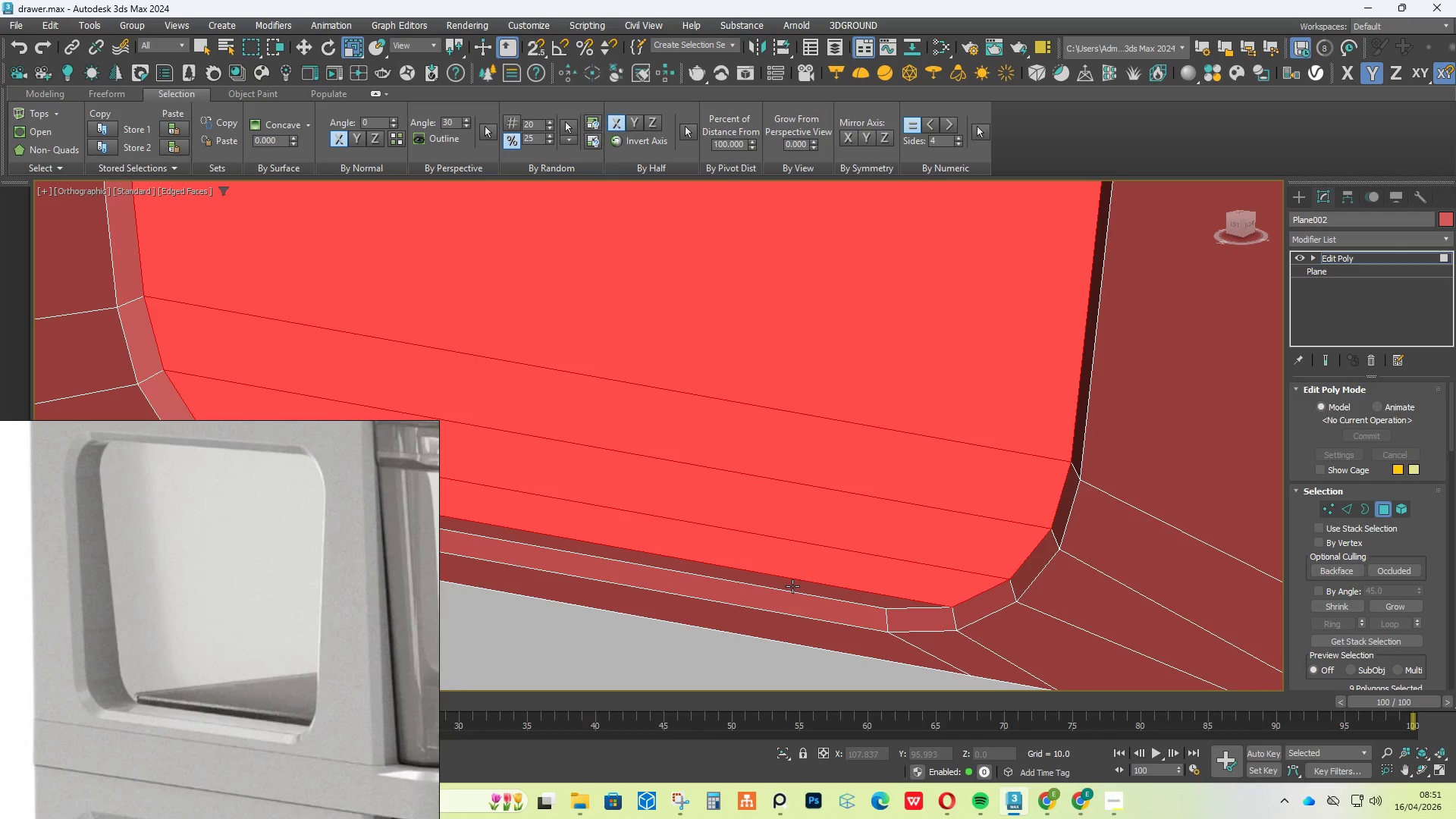 
left_click([792, 586])
 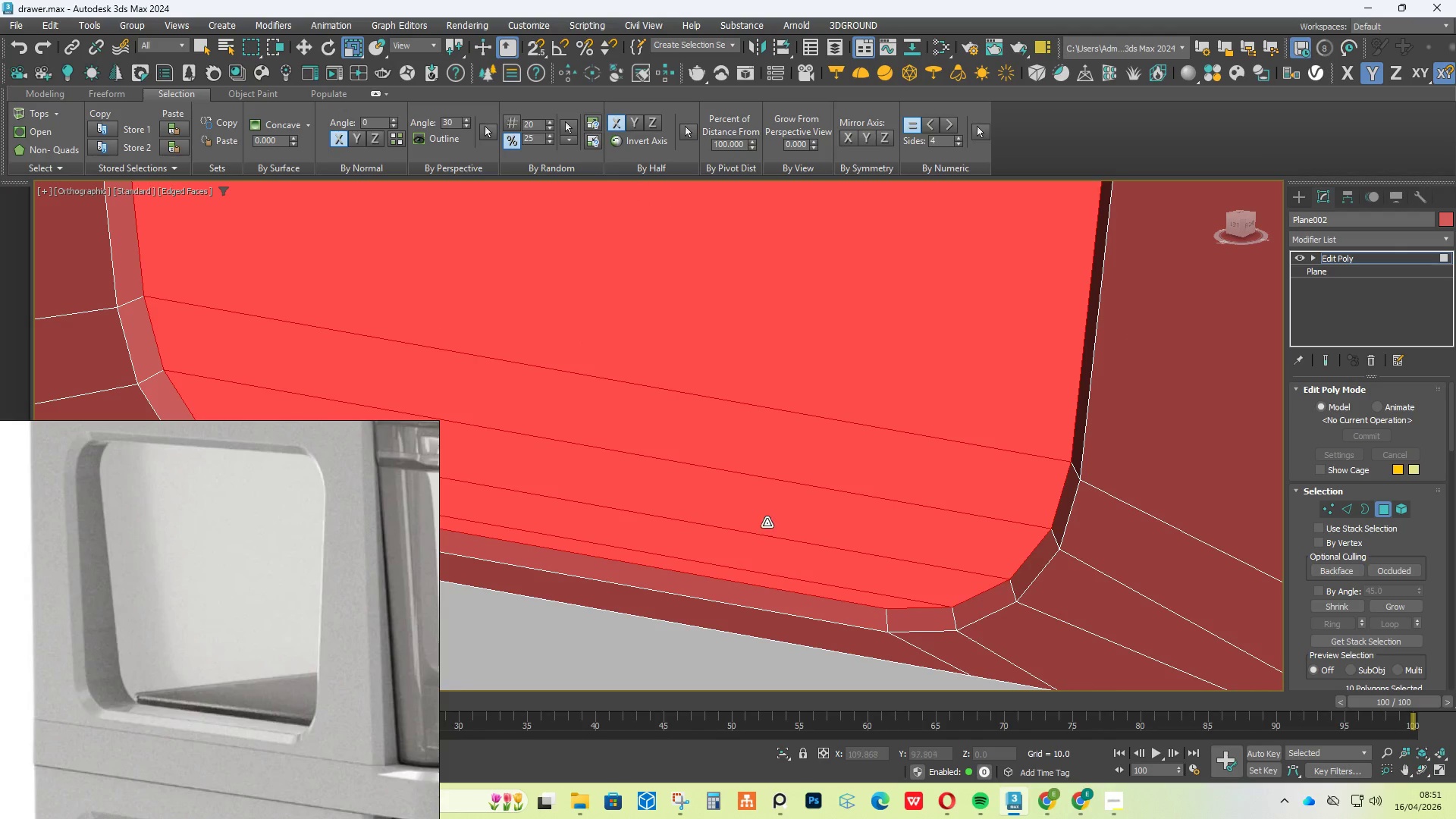 
scroll: coordinate [752, 432], scroll_direction: down, amount: 4.0
 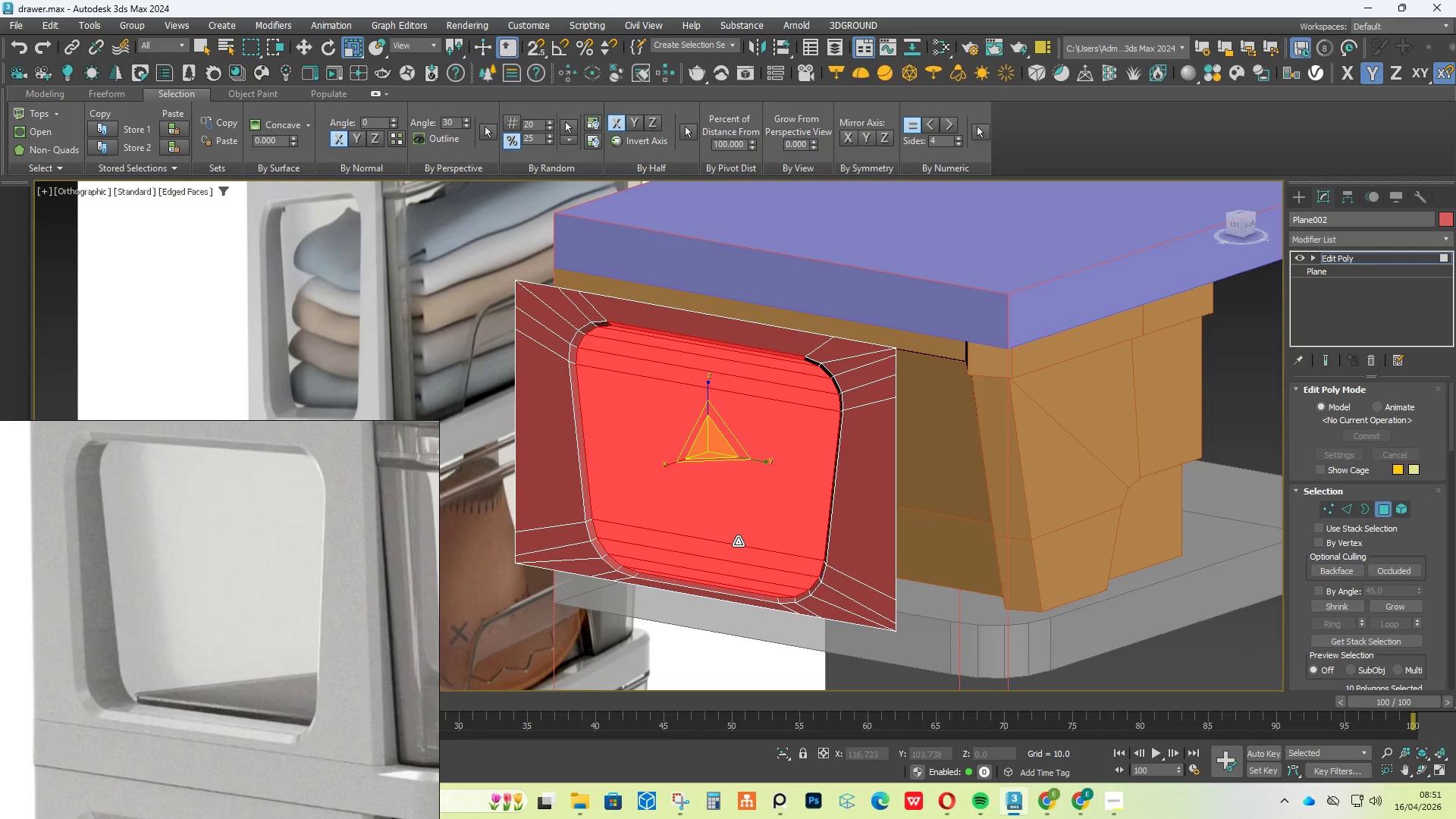 
key(W)
 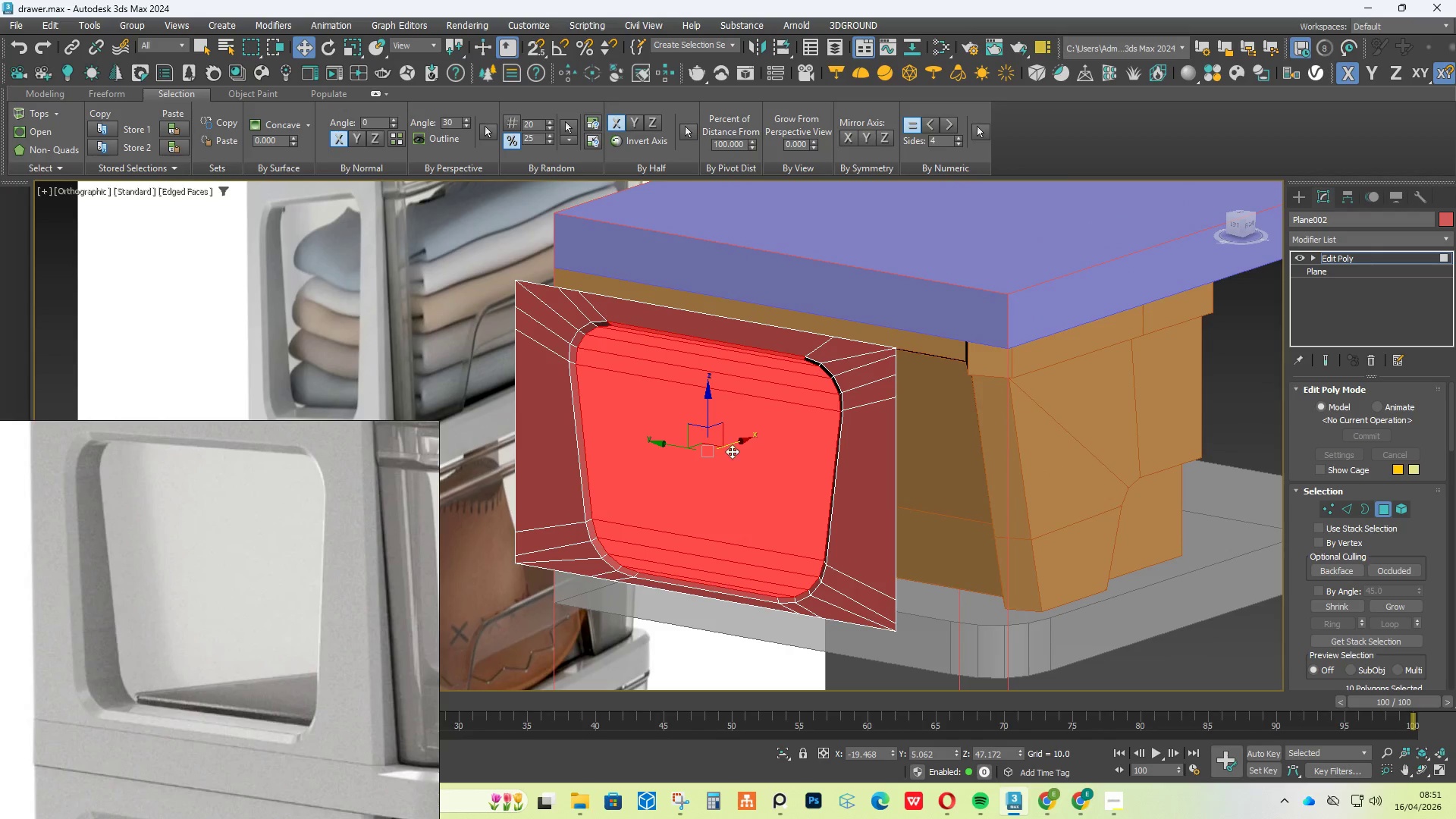 
hold_key(key=ShiftLeft, duration=2.73)
left_click_drag(start_coordinate=[730, 444], to_coordinate=[758, 434])
 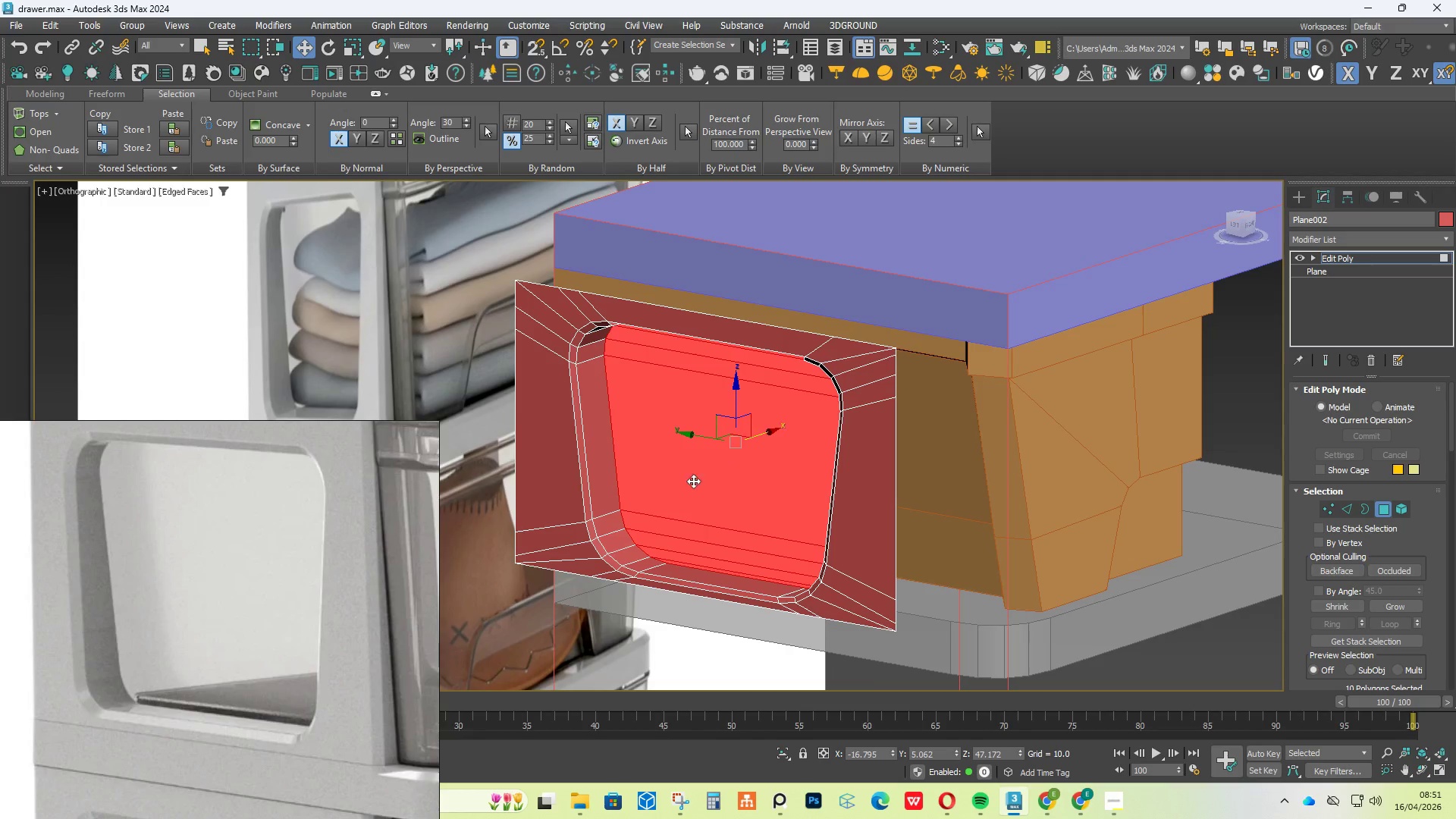 
hold_key(key=AltLeft, duration=2.17)
 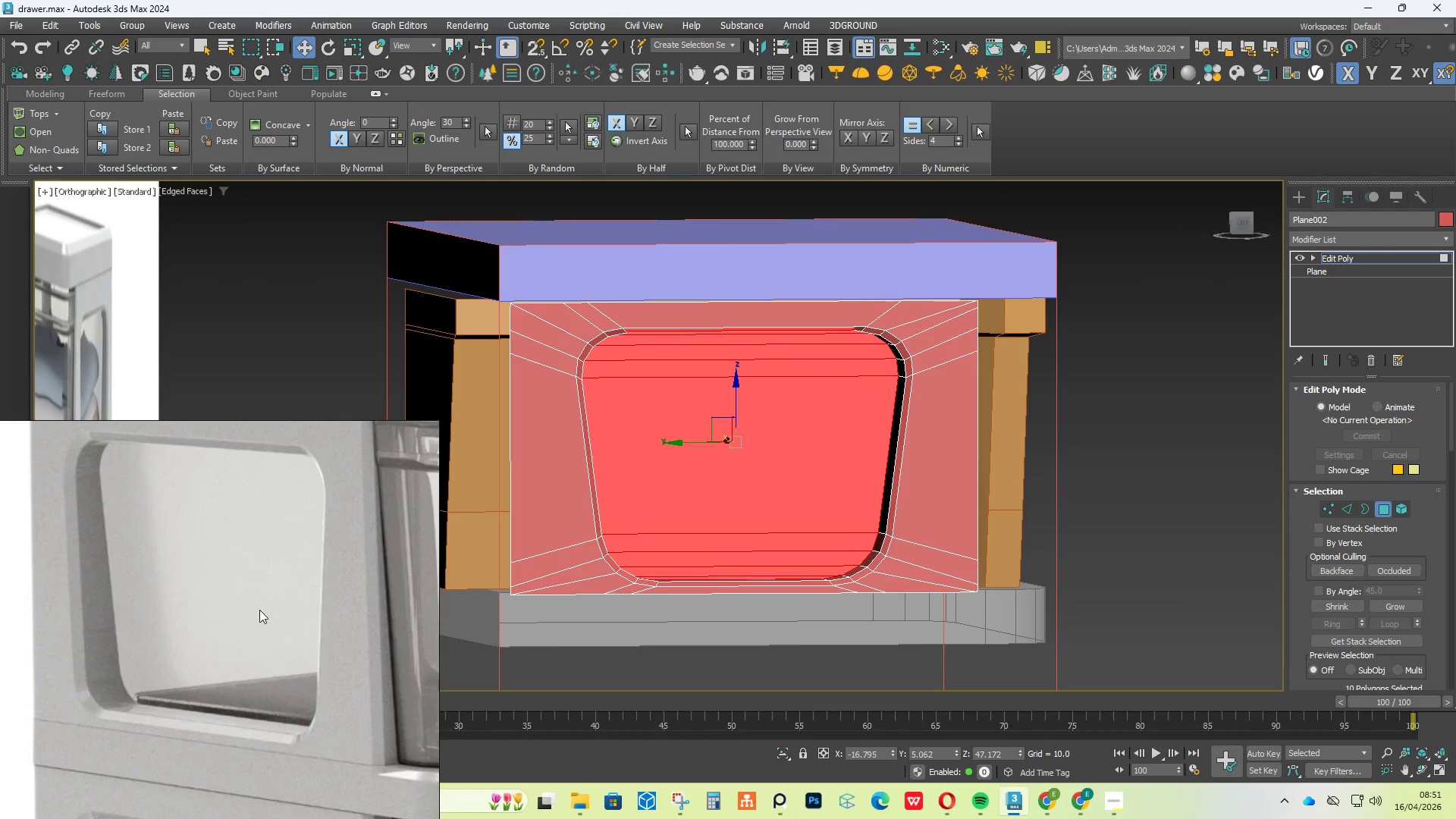 
scroll: coordinate [259, 610], scroll_direction: down, amount: 2.0
 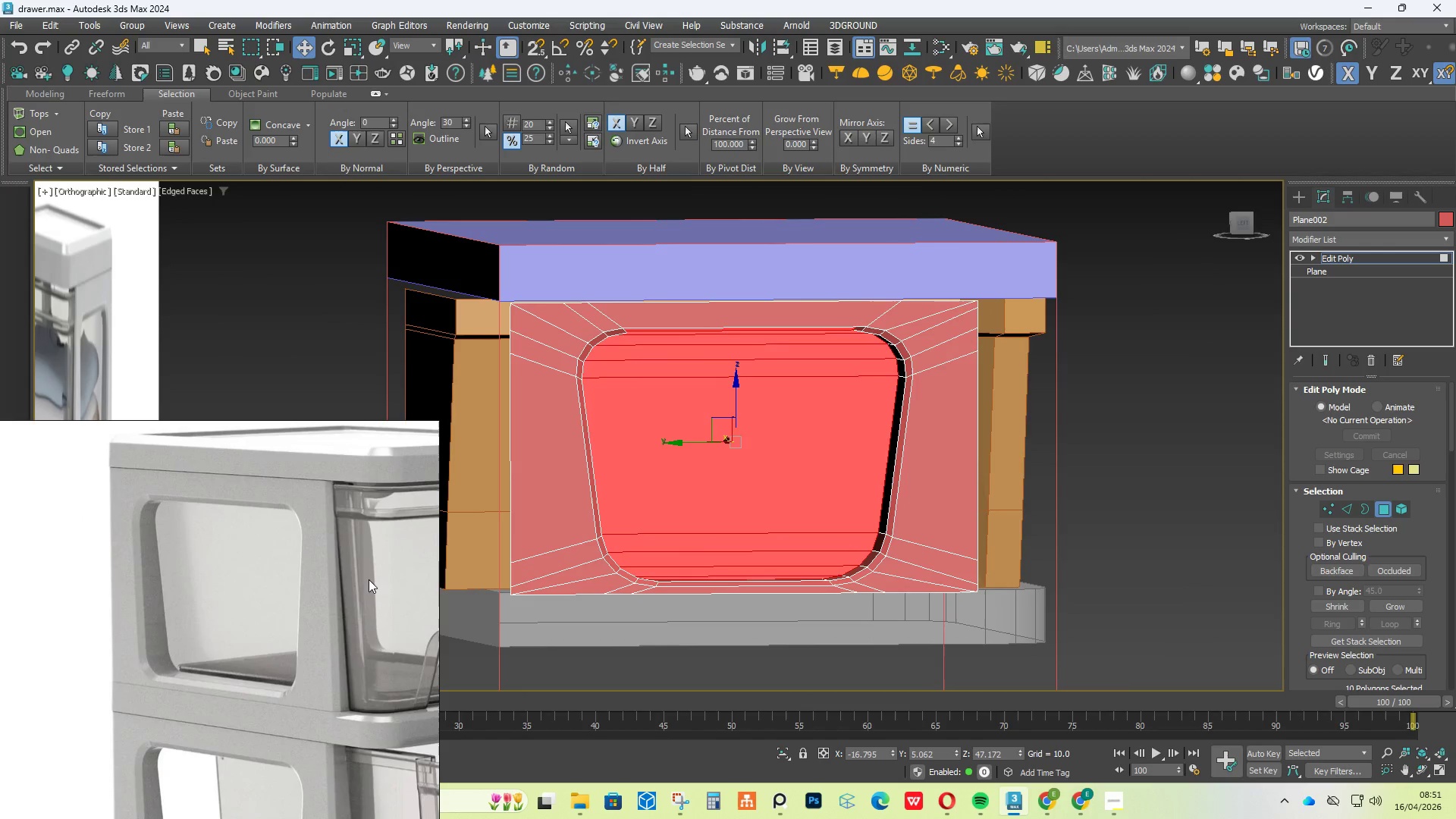 
scroll: coordinate [344, 756], scroll_direction: up, amount: 4.0
 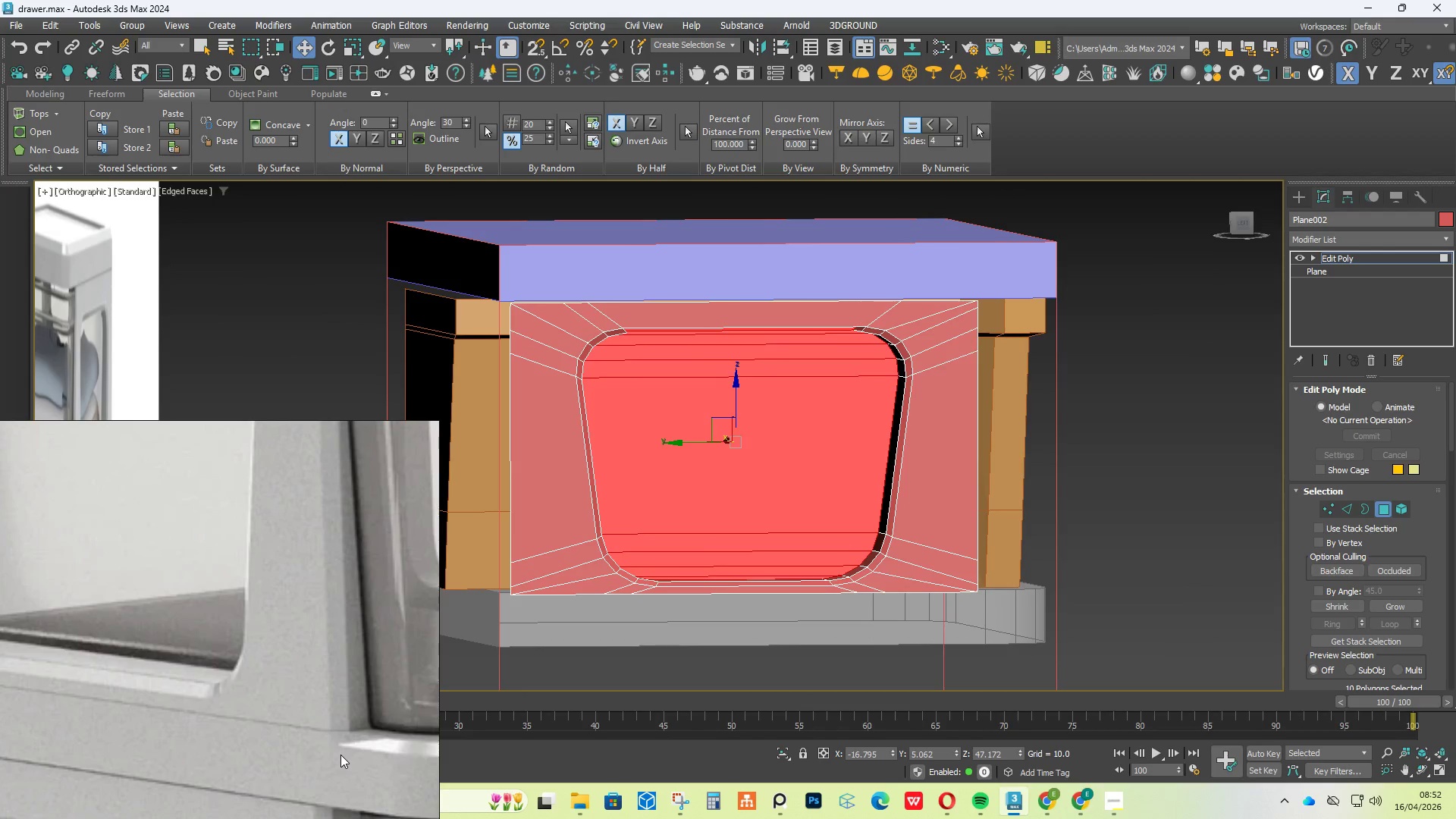 
hold_key(key=AltLeft, duration=2.62)
 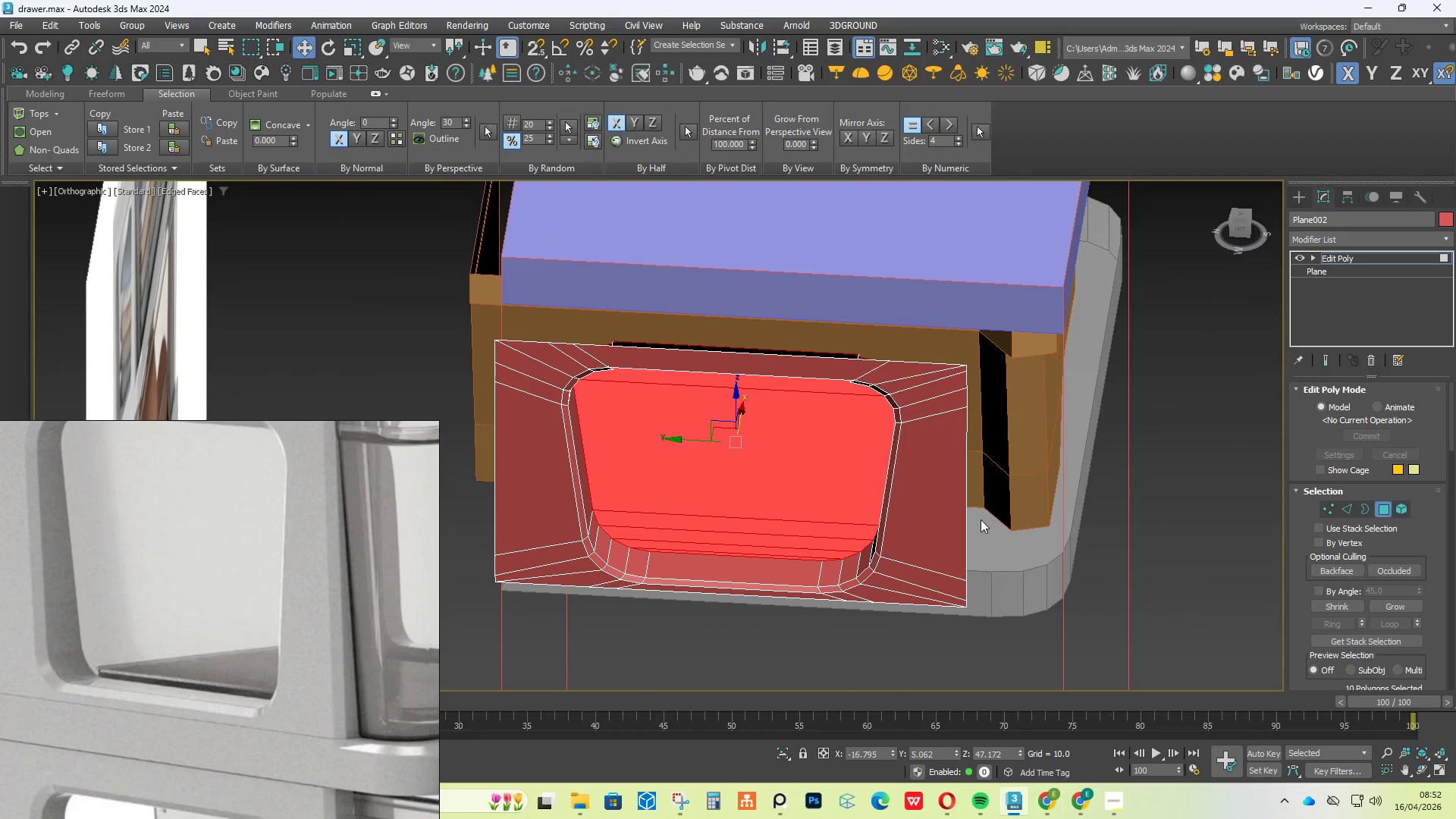 
scroll: coordinate [290, 591], scroll_direction: down, amount: 6.0
 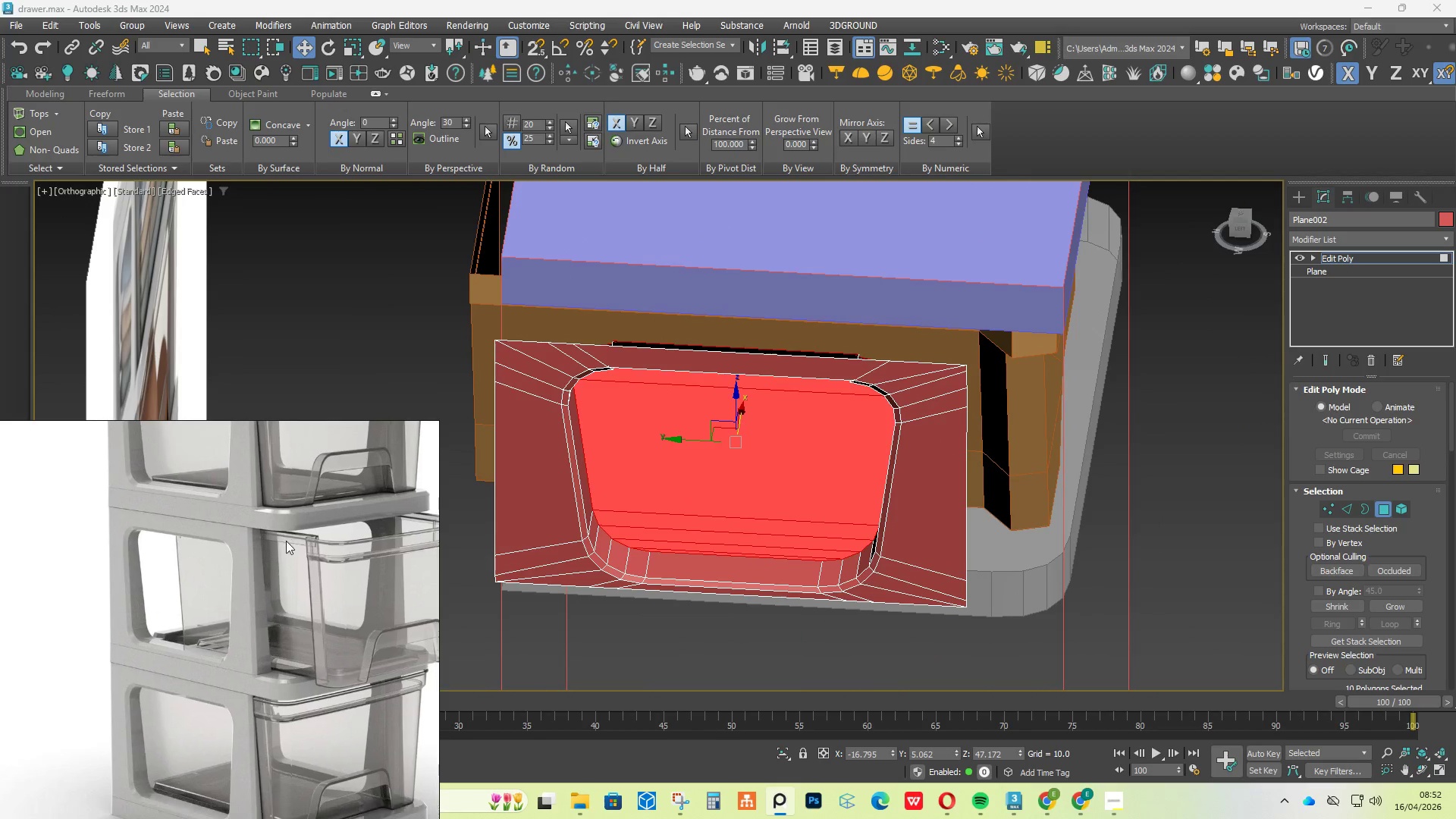 
scroll: coordinate [271, 662], scroll_direction: up, amount: 5.0
 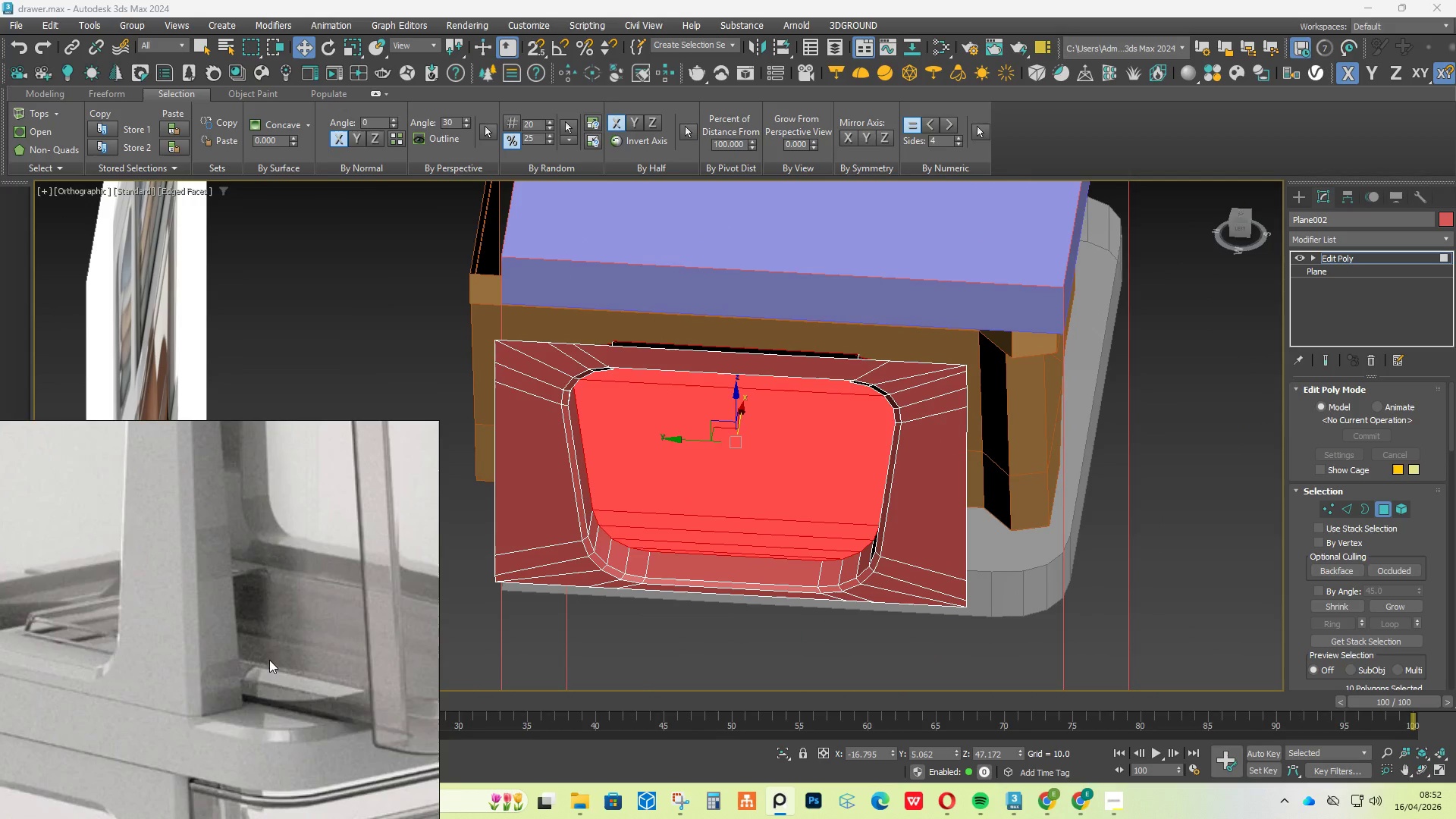 
scroll: coordinate [276, 653], scroll_direction: down, amount: 4.0
 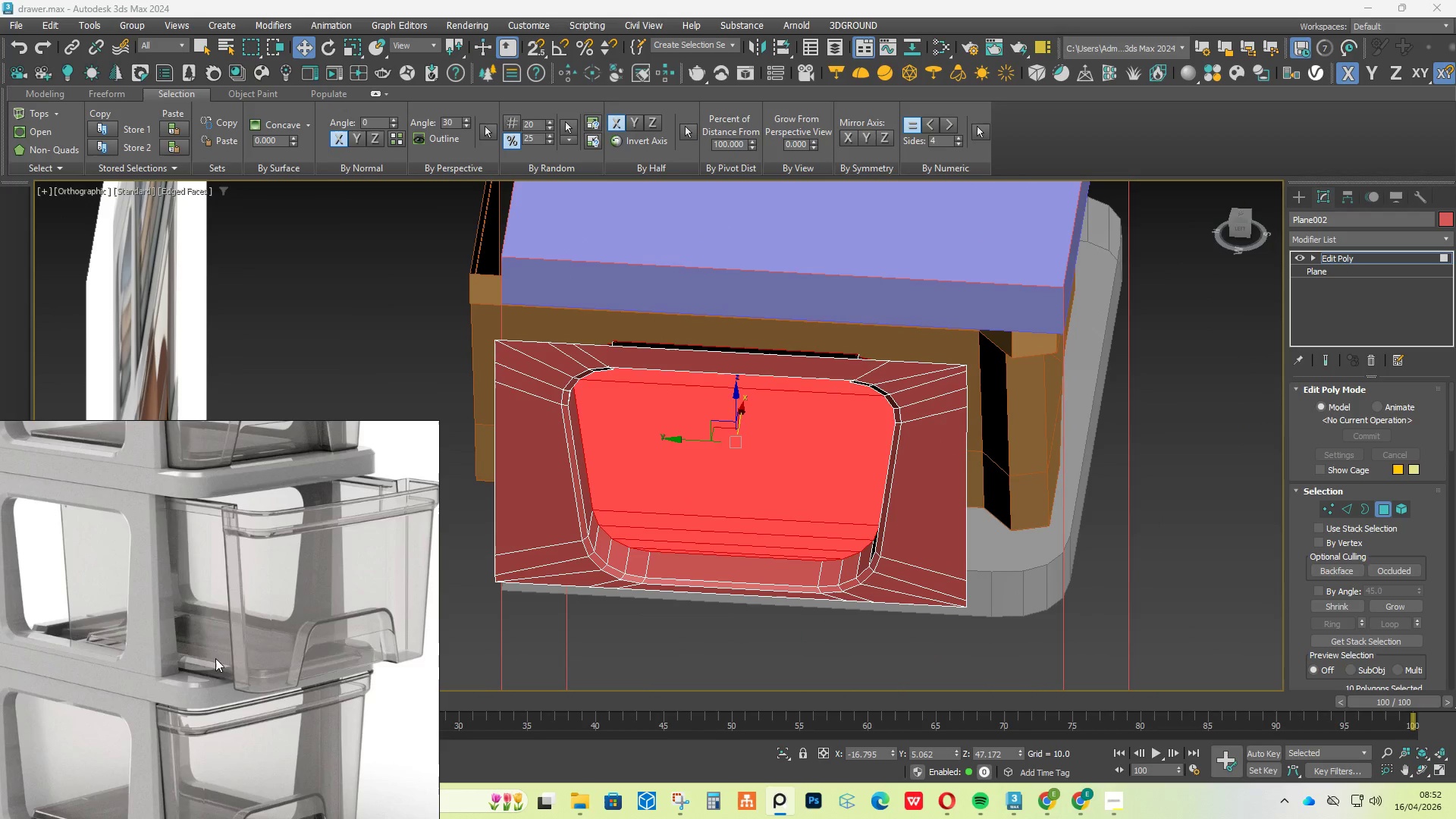 
scroll: coordinate [216, 664], scroll_direction: up, amount: 6.0
 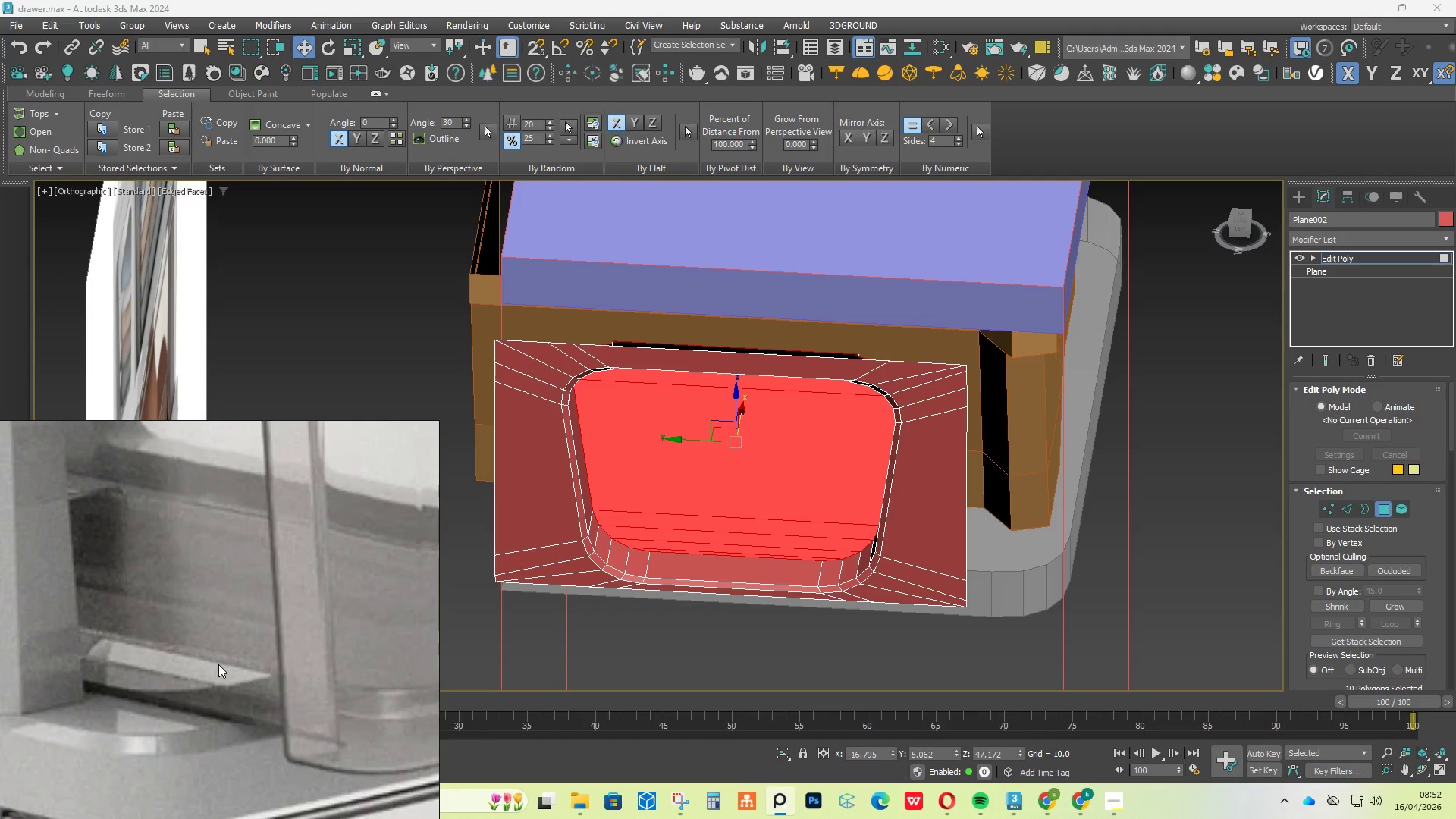 
scroll: coordinate [218, 664], scroll_direction: down, amount: 6.0
 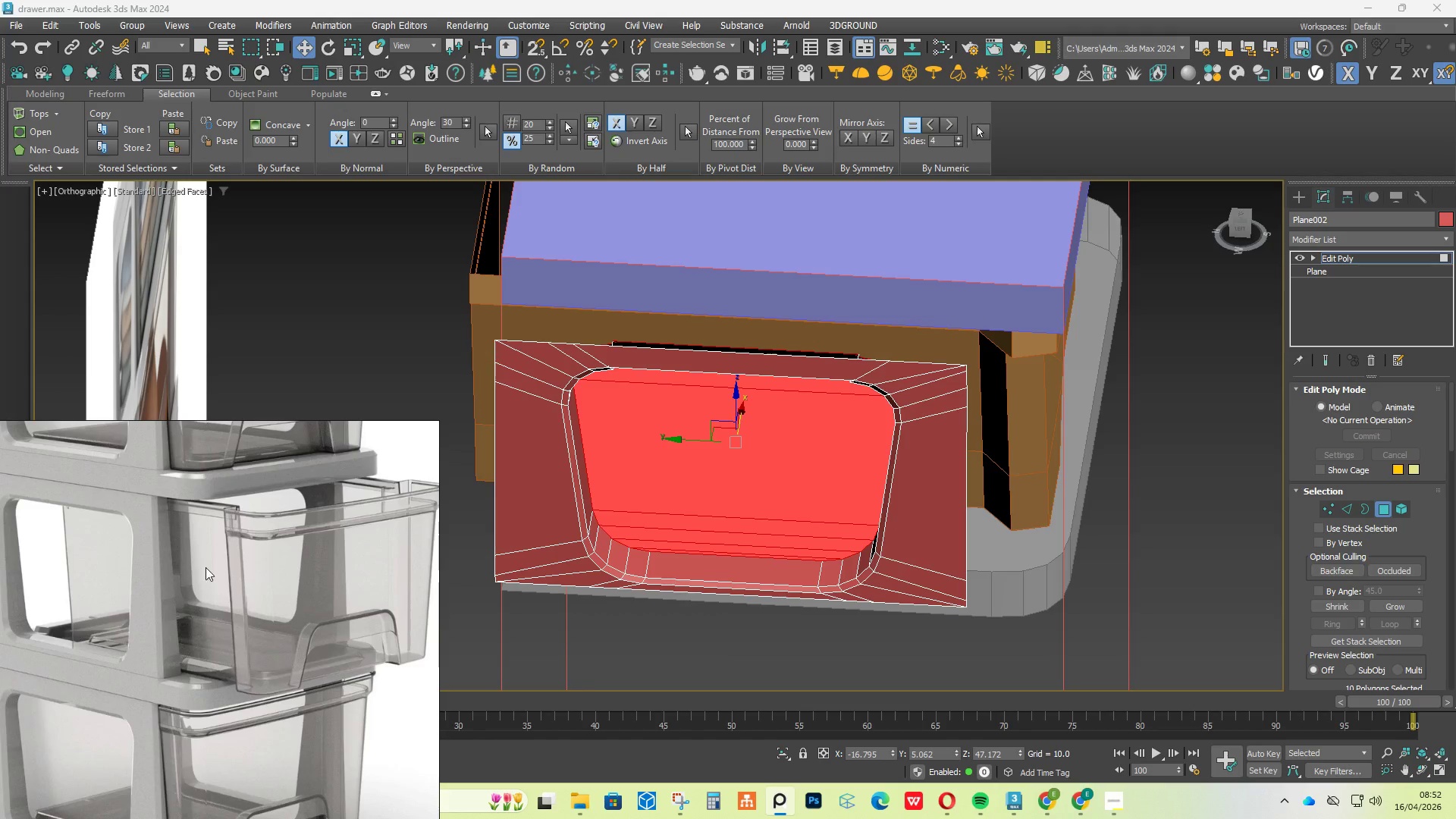 
scroll: coordinate [199, 552], scroll_direction: up, amount: 1.0
 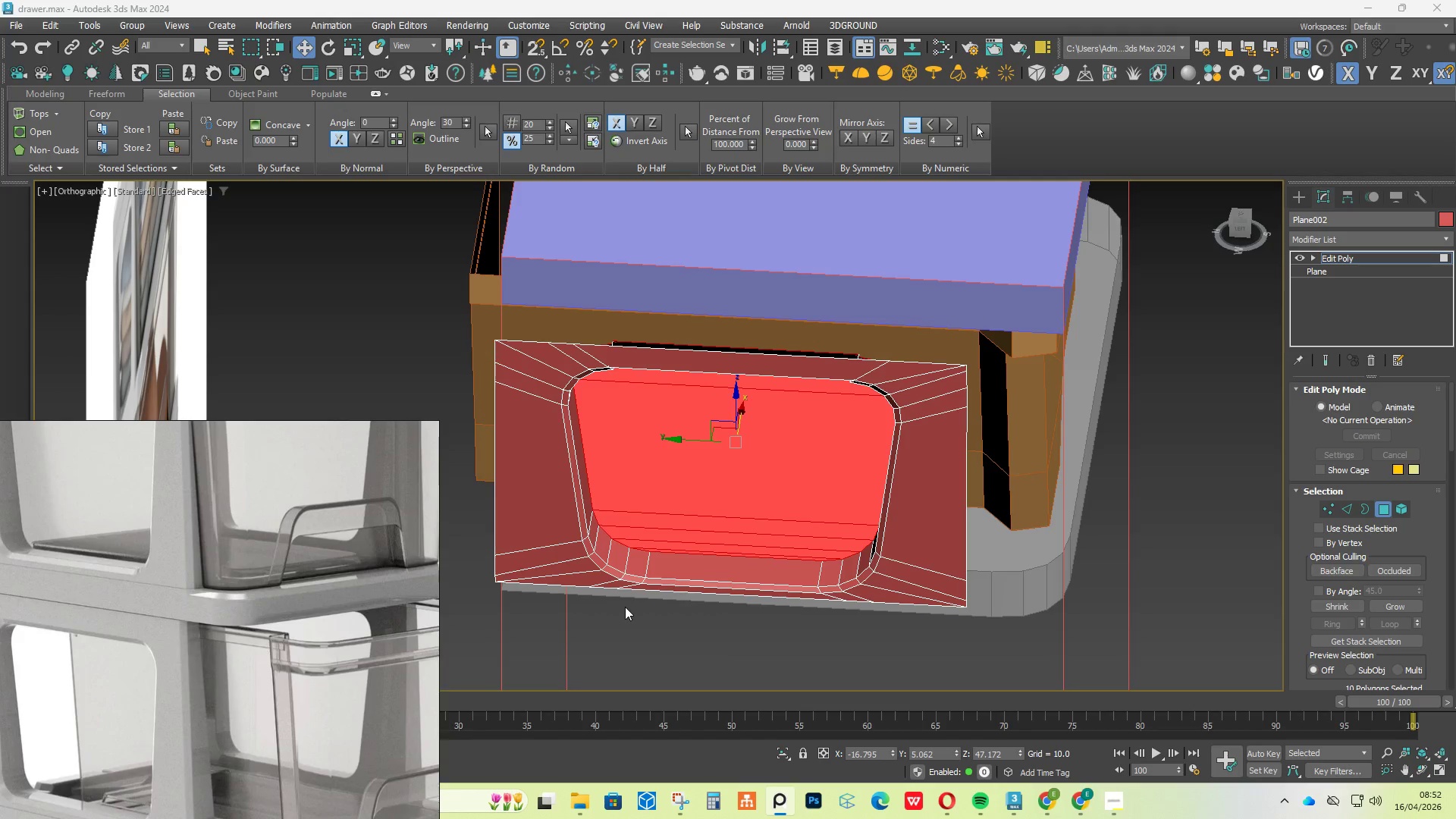 
hold_key(key=AltLeft, duration=0.7)
 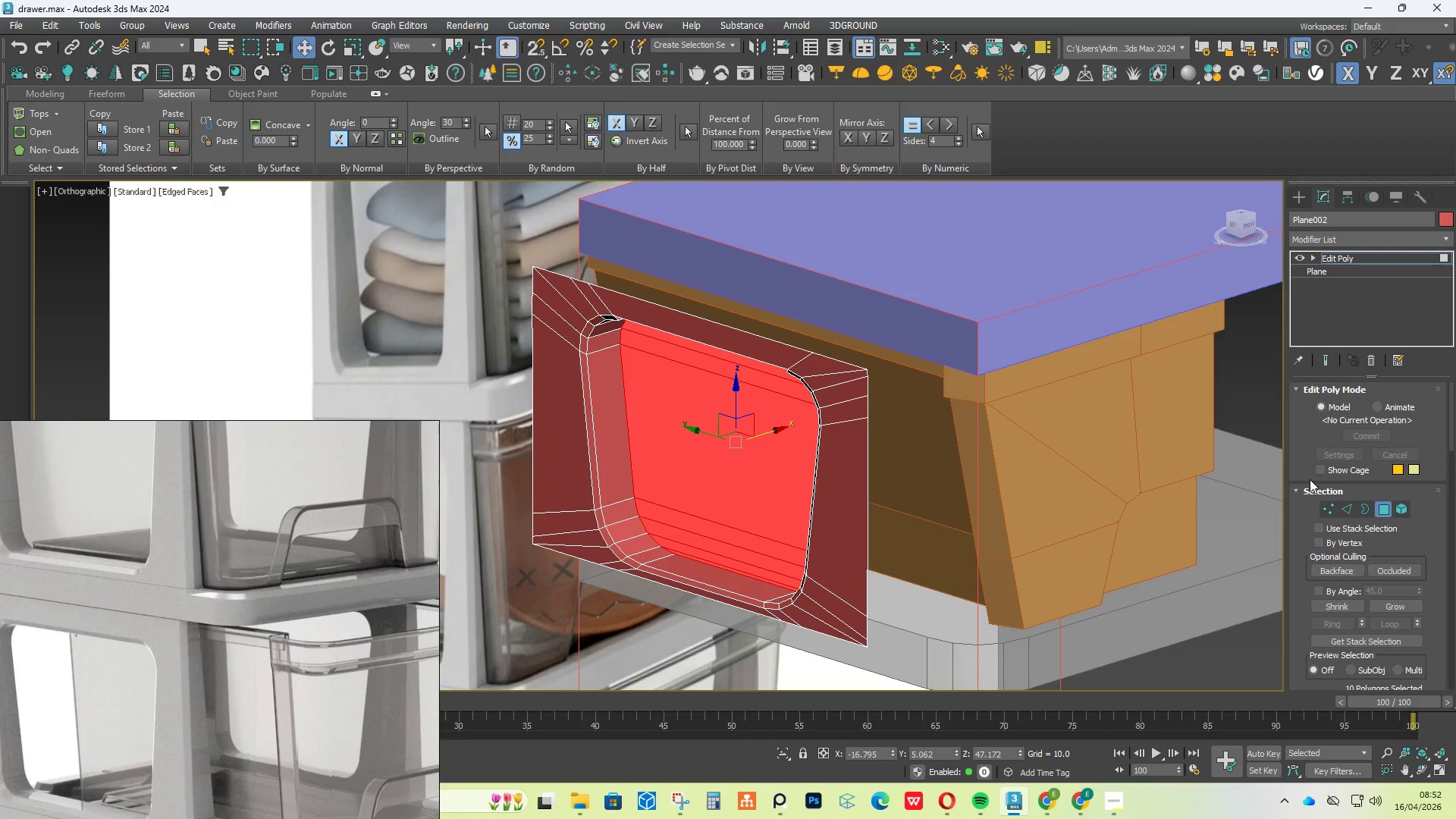 
left_click([1343, 513])
 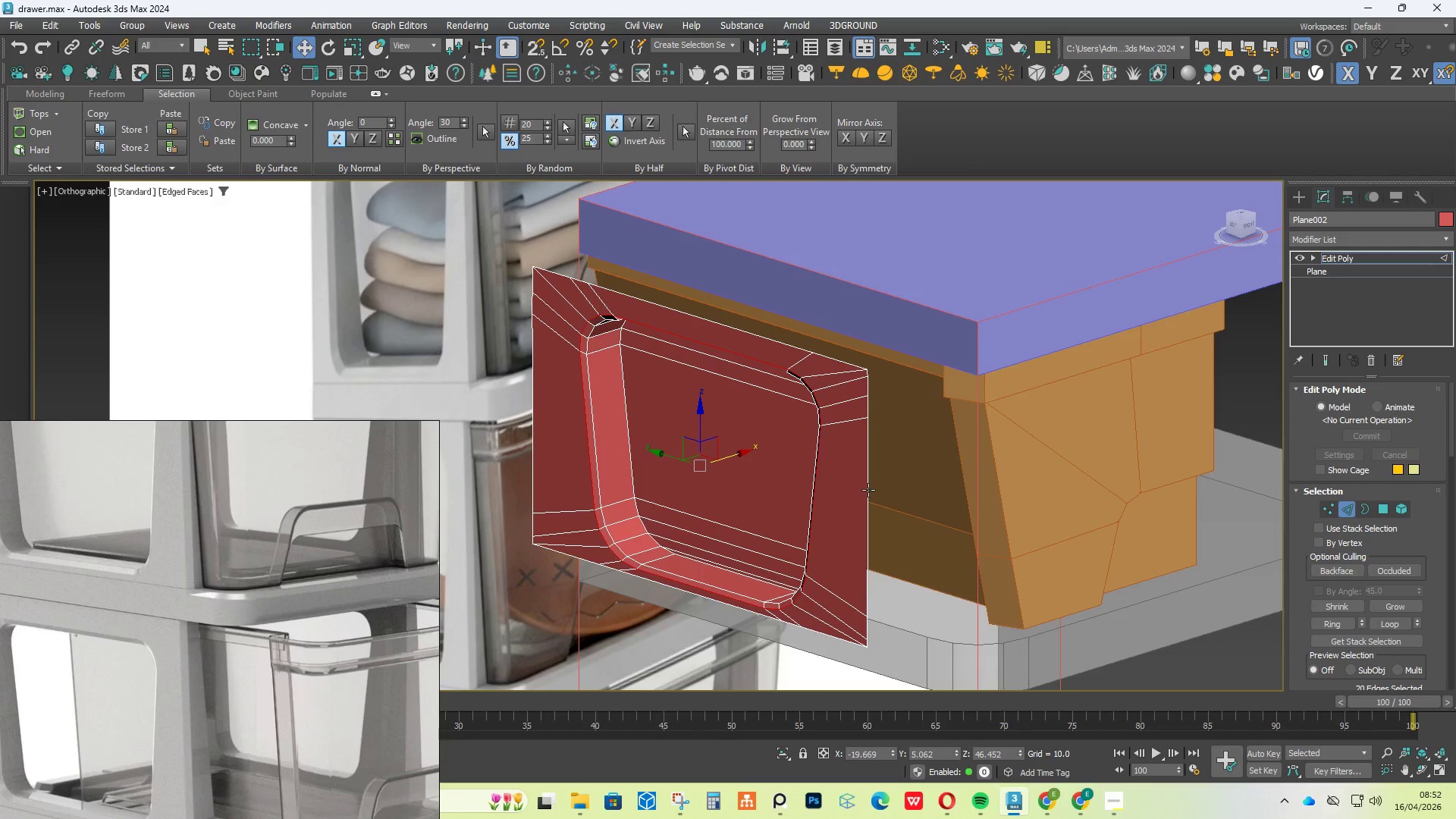 
double_click([868, 490])
 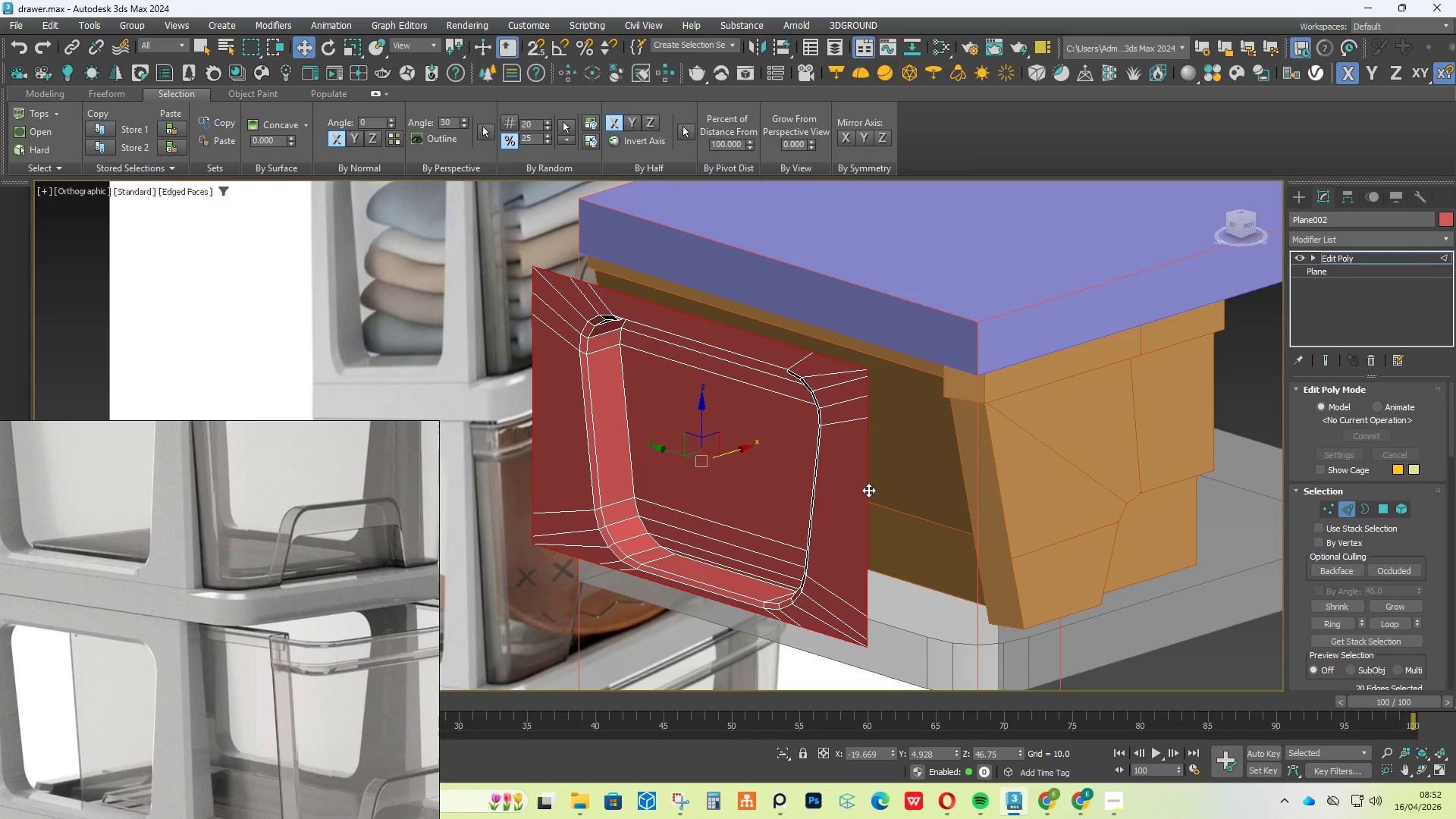 
hold_key(key=AltLeft, duration=1.5)
 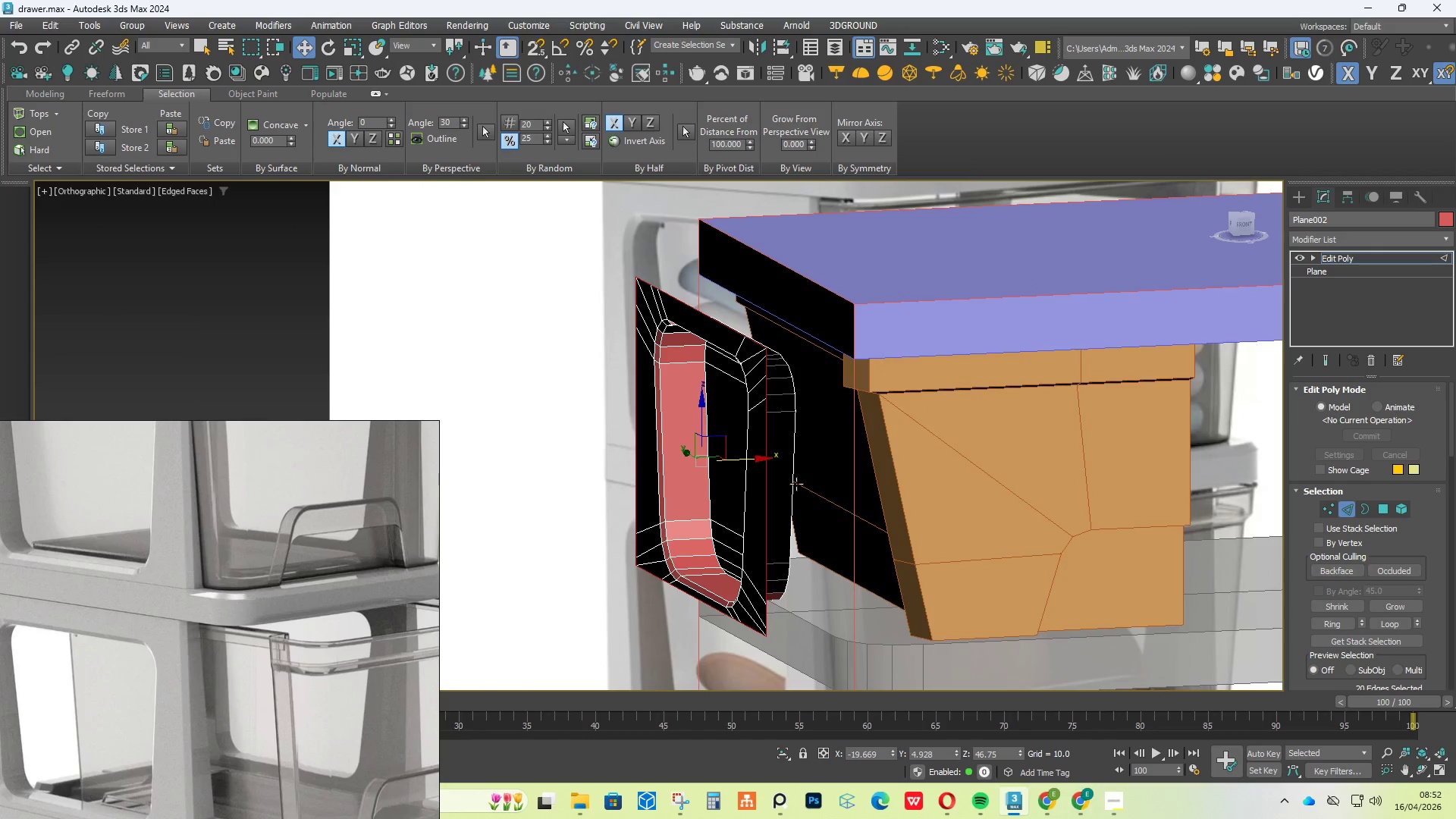 
hold_key(key=ShiftLeft, duration=2.42)
left_click_drag(start_coordinate=[748, 460], to_coordinate=[807, 463])
 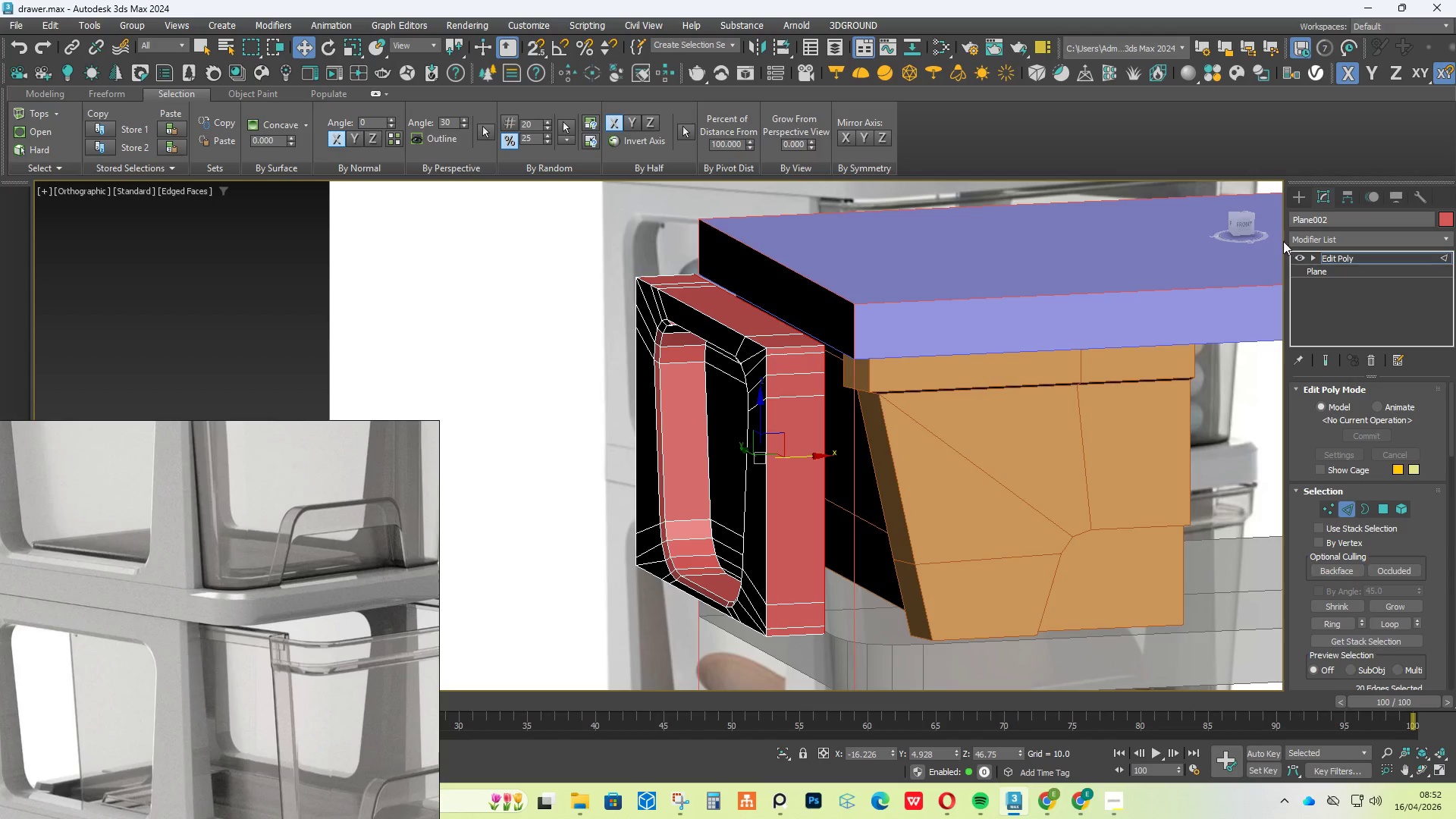 
left_click([1247, 224])
 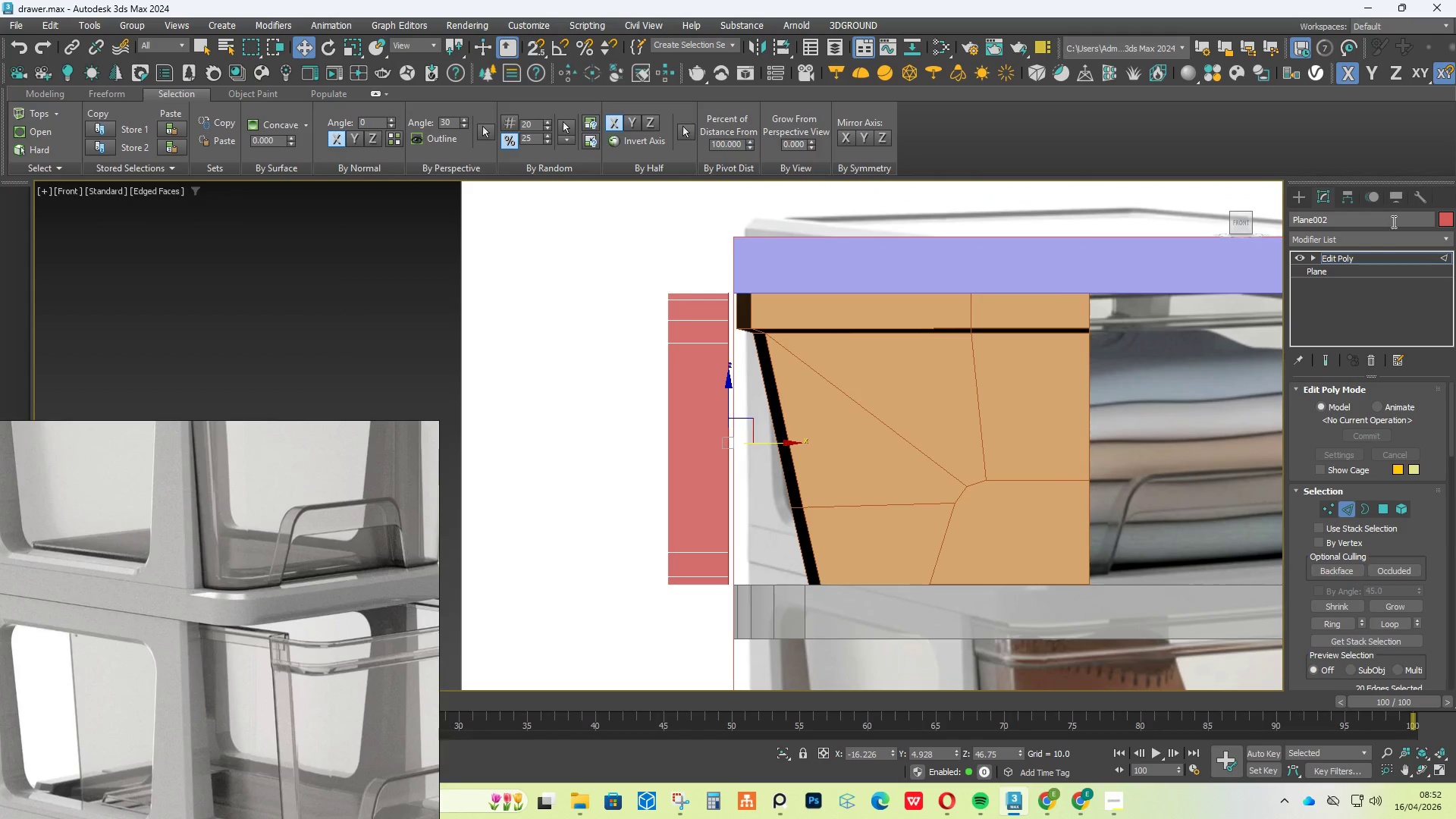 
left_click([1297, 202])
 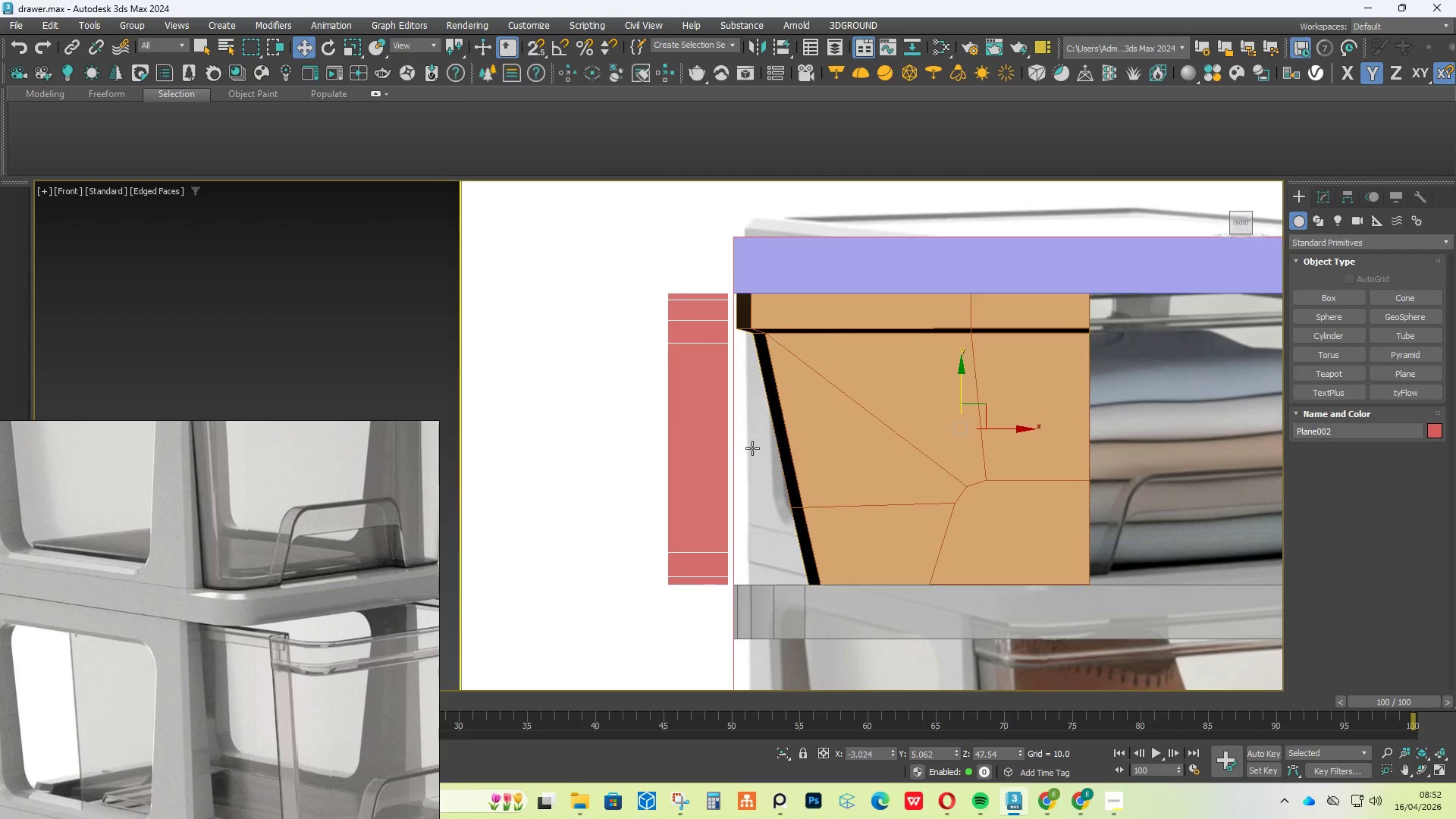 
left_click([718, 448])
 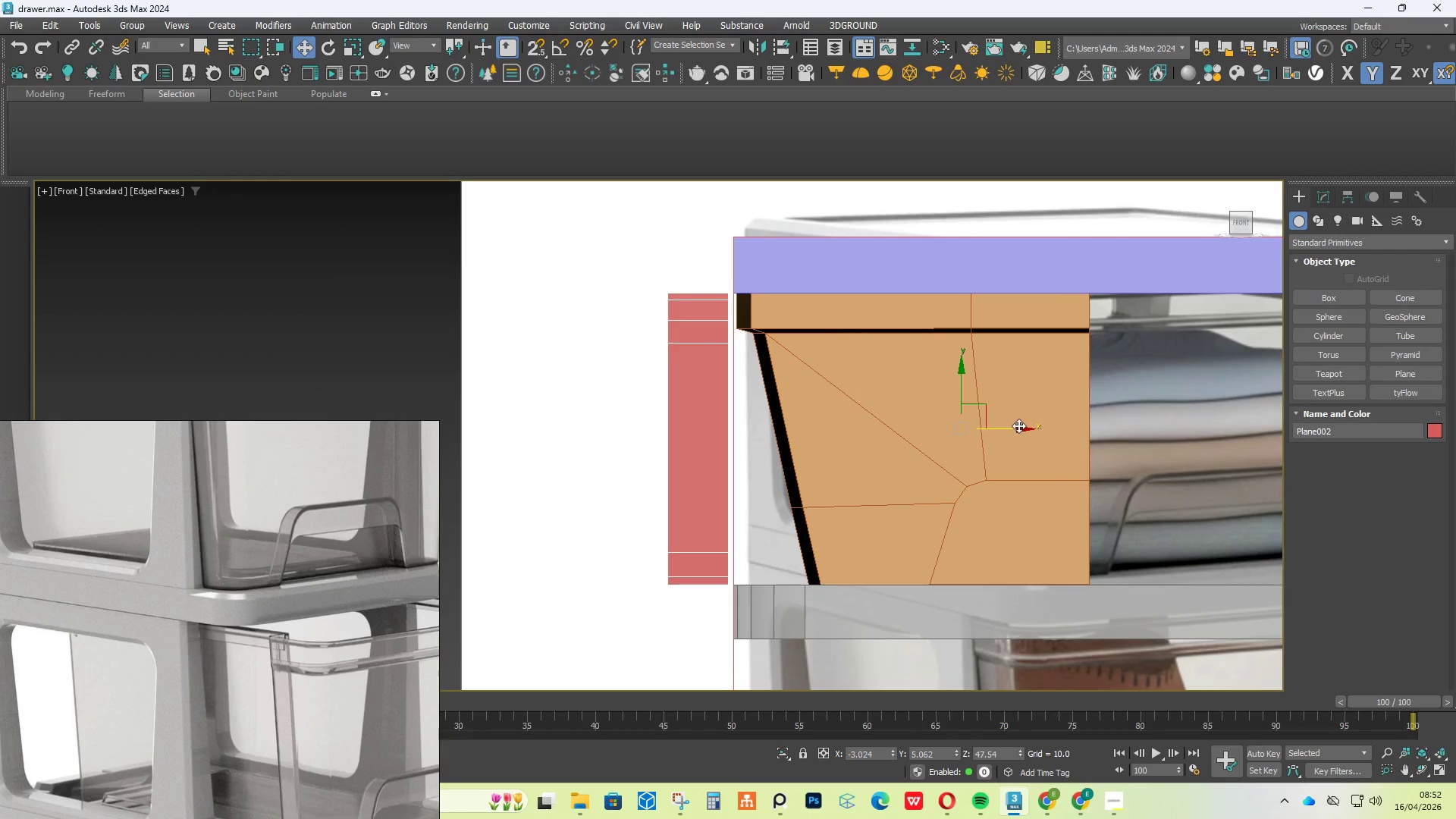 
left_click_drag(start_coordinate=[1006, 431], to_coordinate=[1072, 437])
 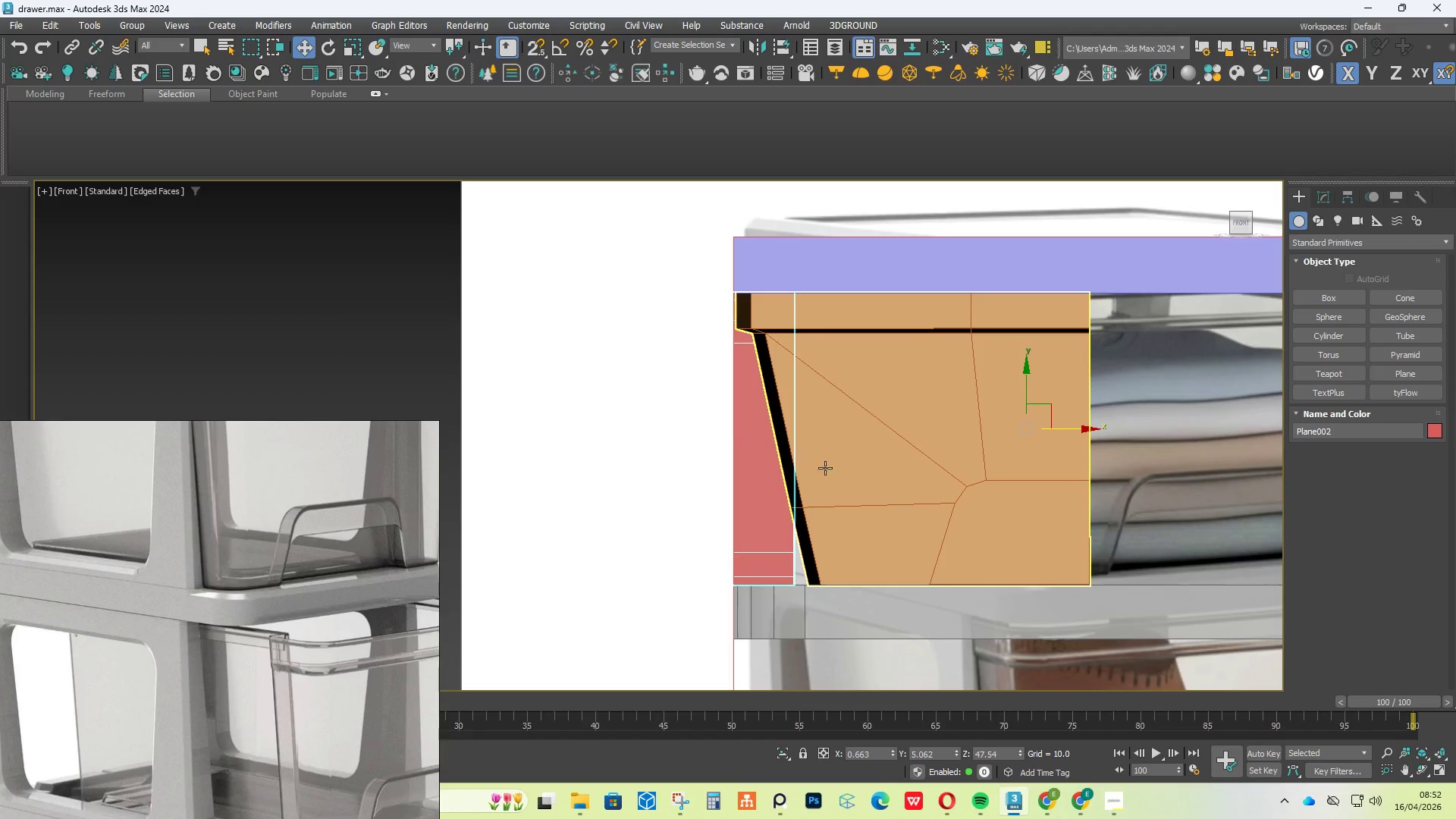 
key(S)
 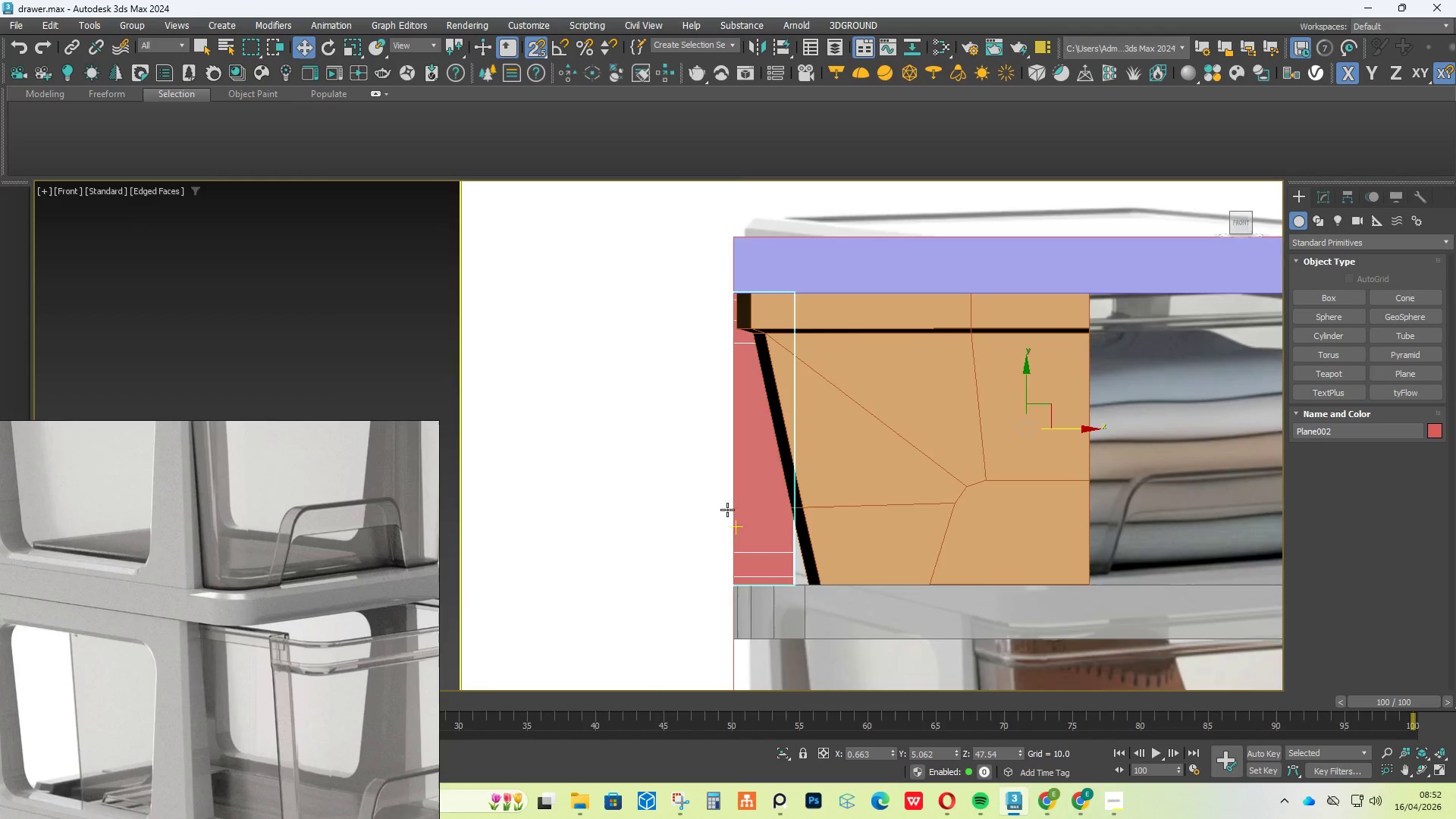 
scroll: coordinate [856, 615], scroll_direction: up, amount: 7.0
 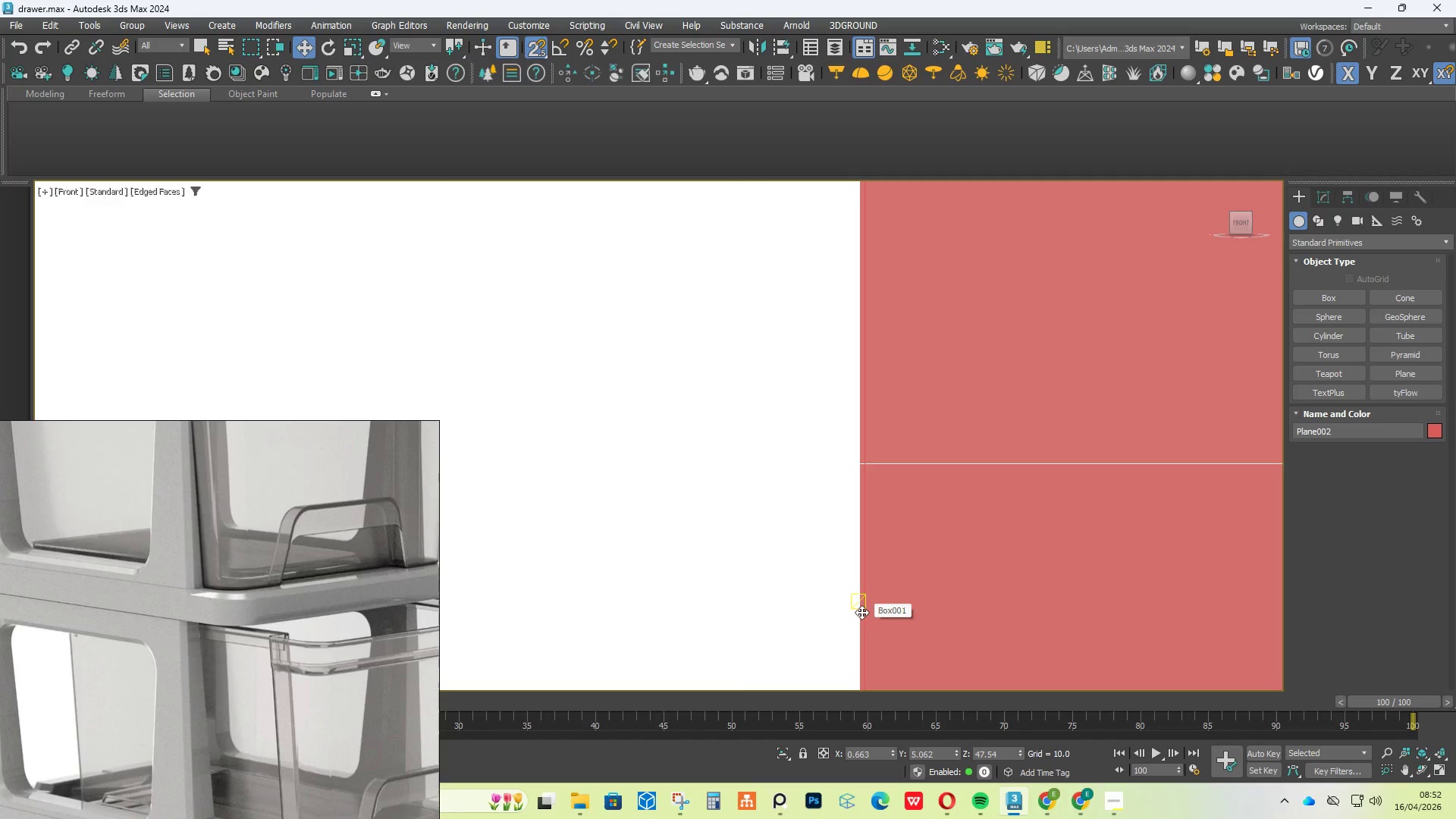 
left_click_drag(start_coordinate=[861, 612], to_coordinate=[896, 603])
 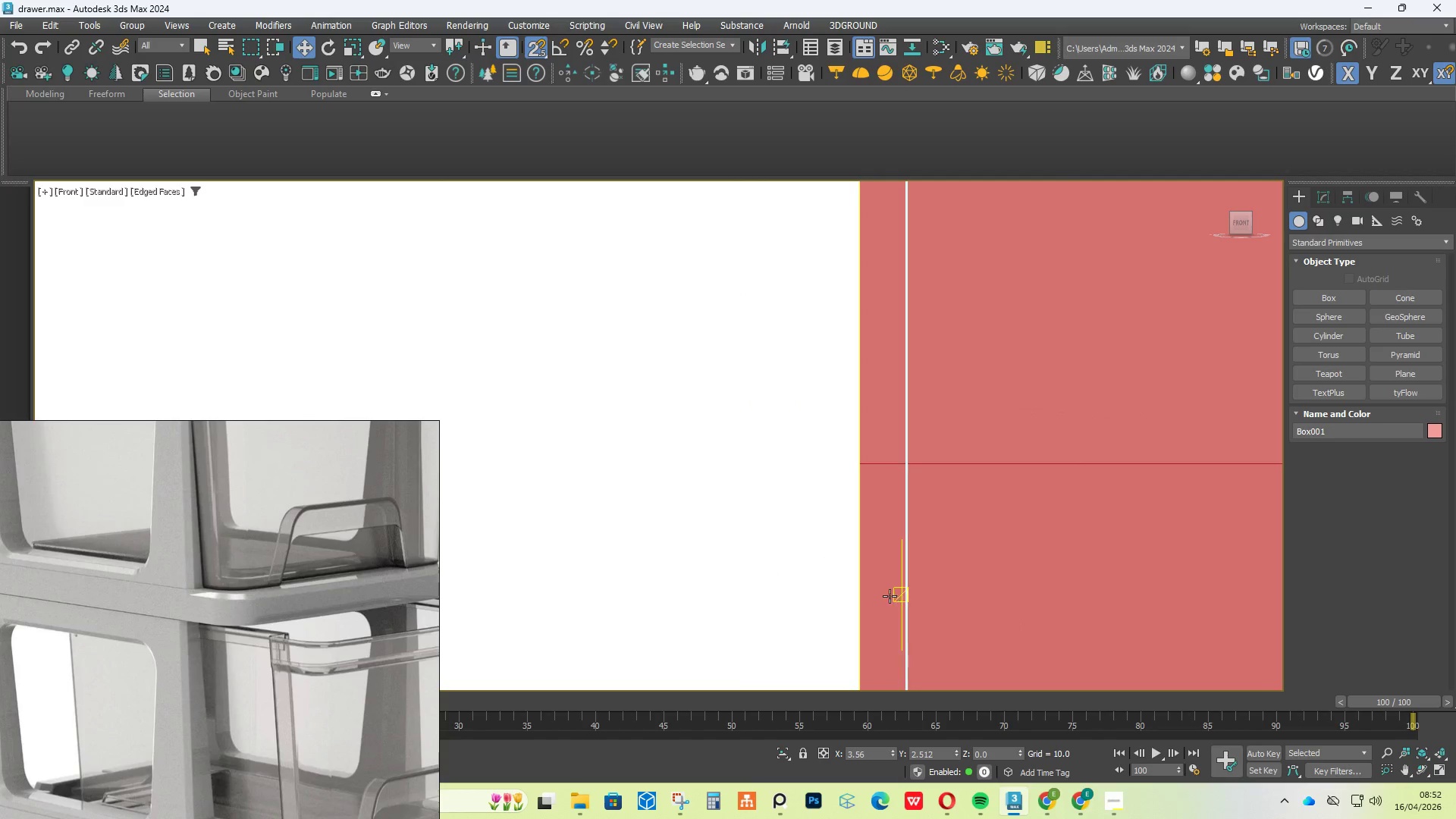 
key(Control+Z)
 